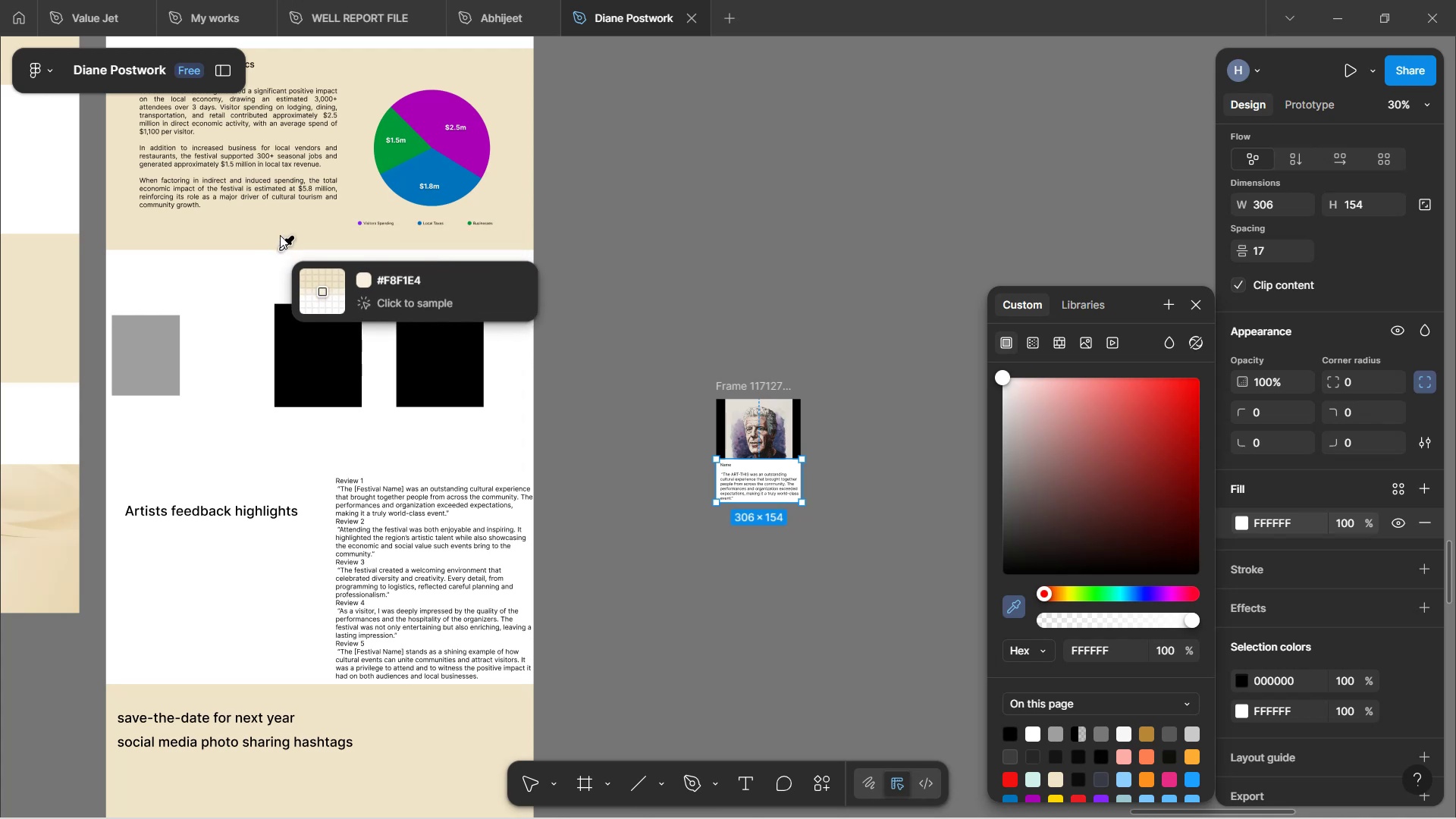 
left_click([279, 227])
 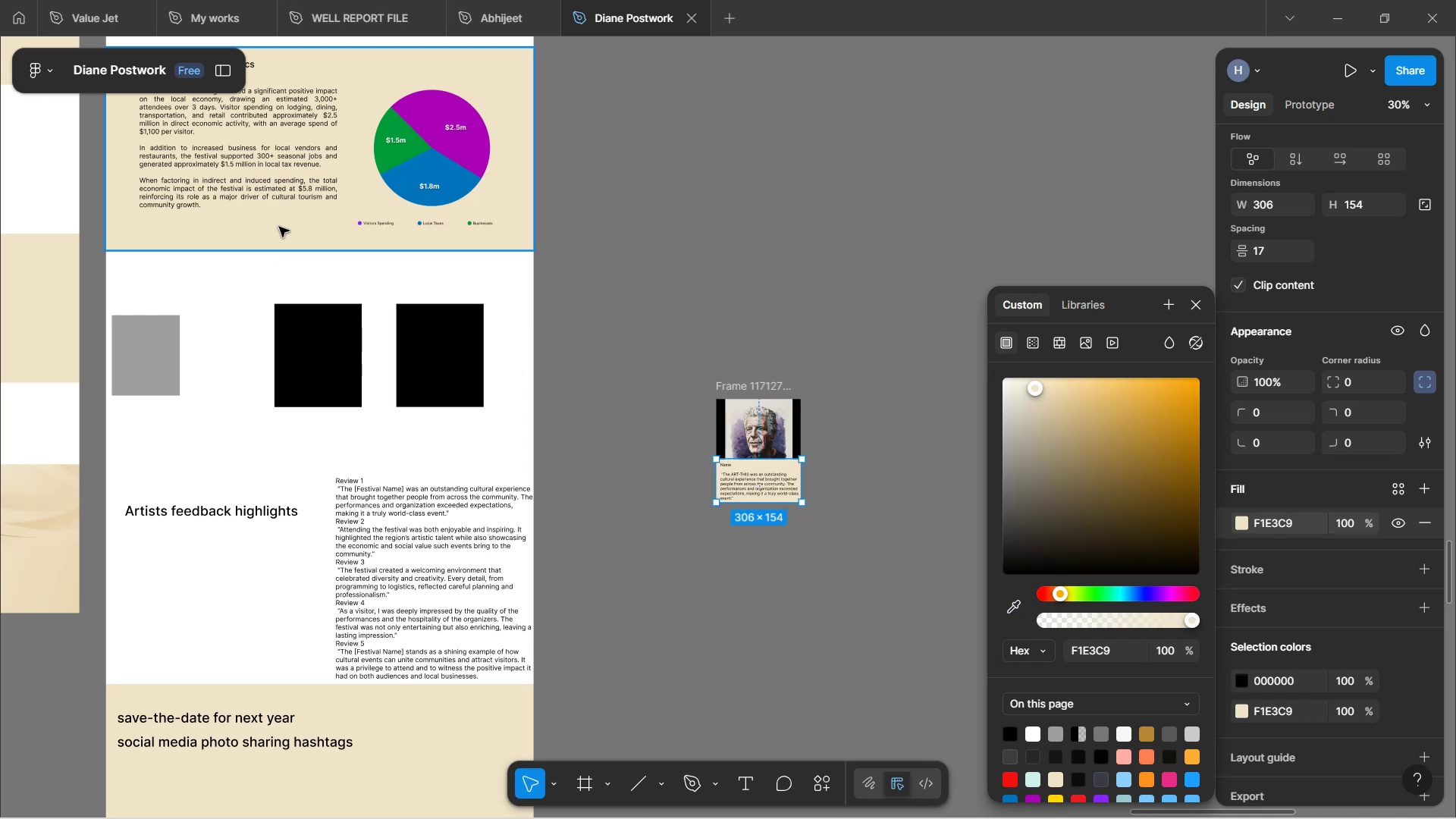 
wait(6.29)
 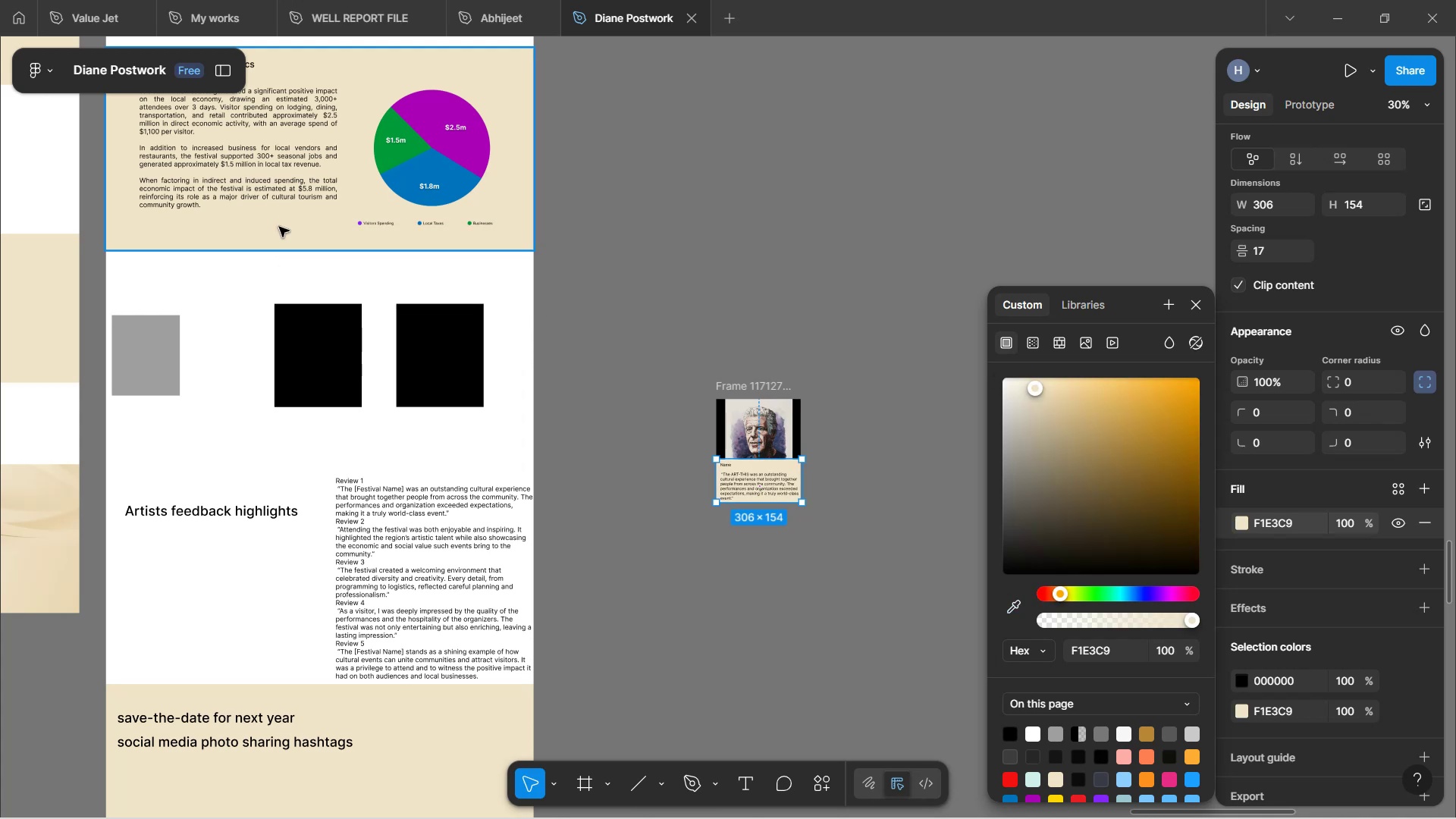 
left_click([632, 214])
 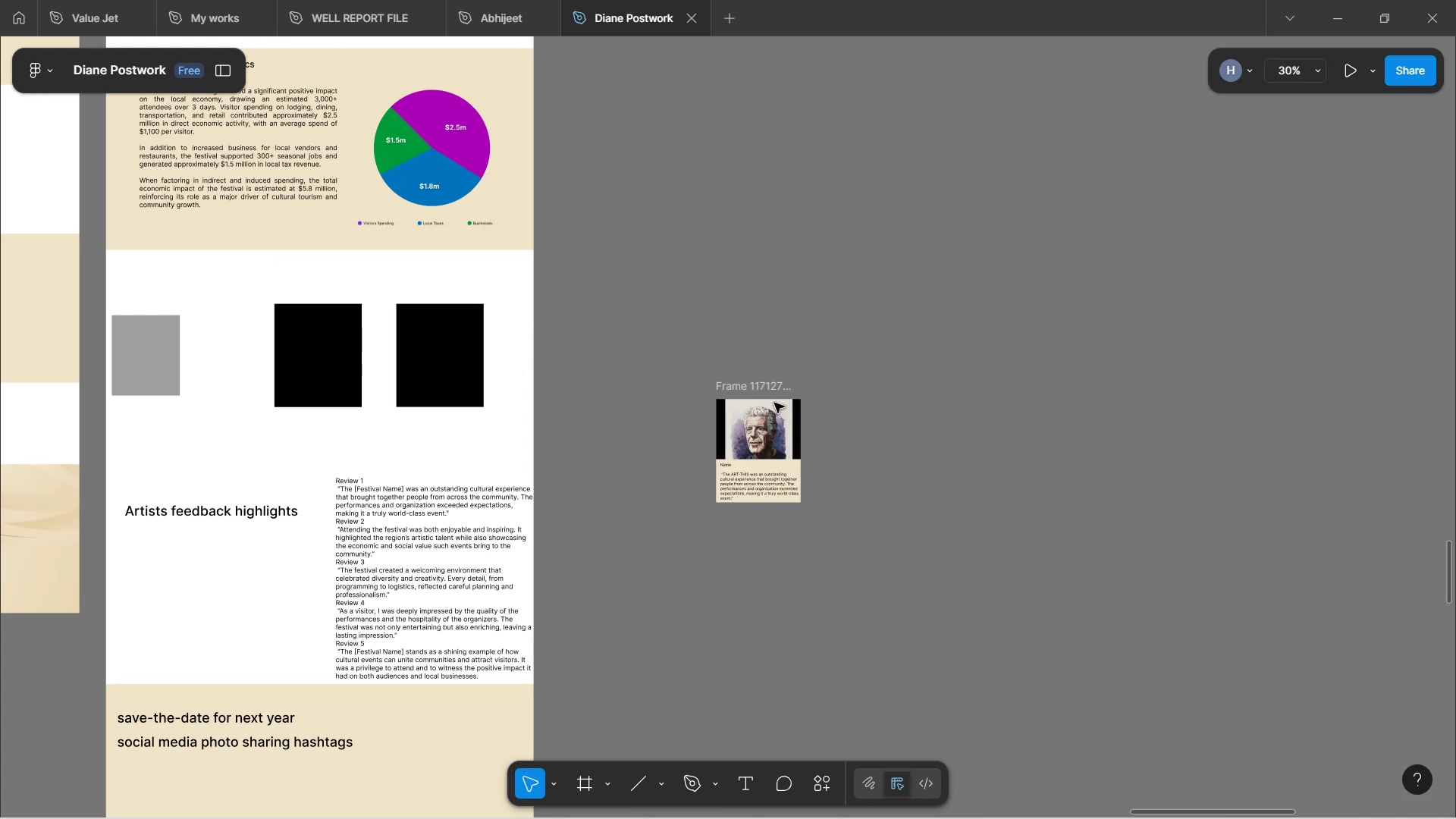 
left_click_drag(start_coordinate=[774, 390], to_coordinate=[241, 307])
 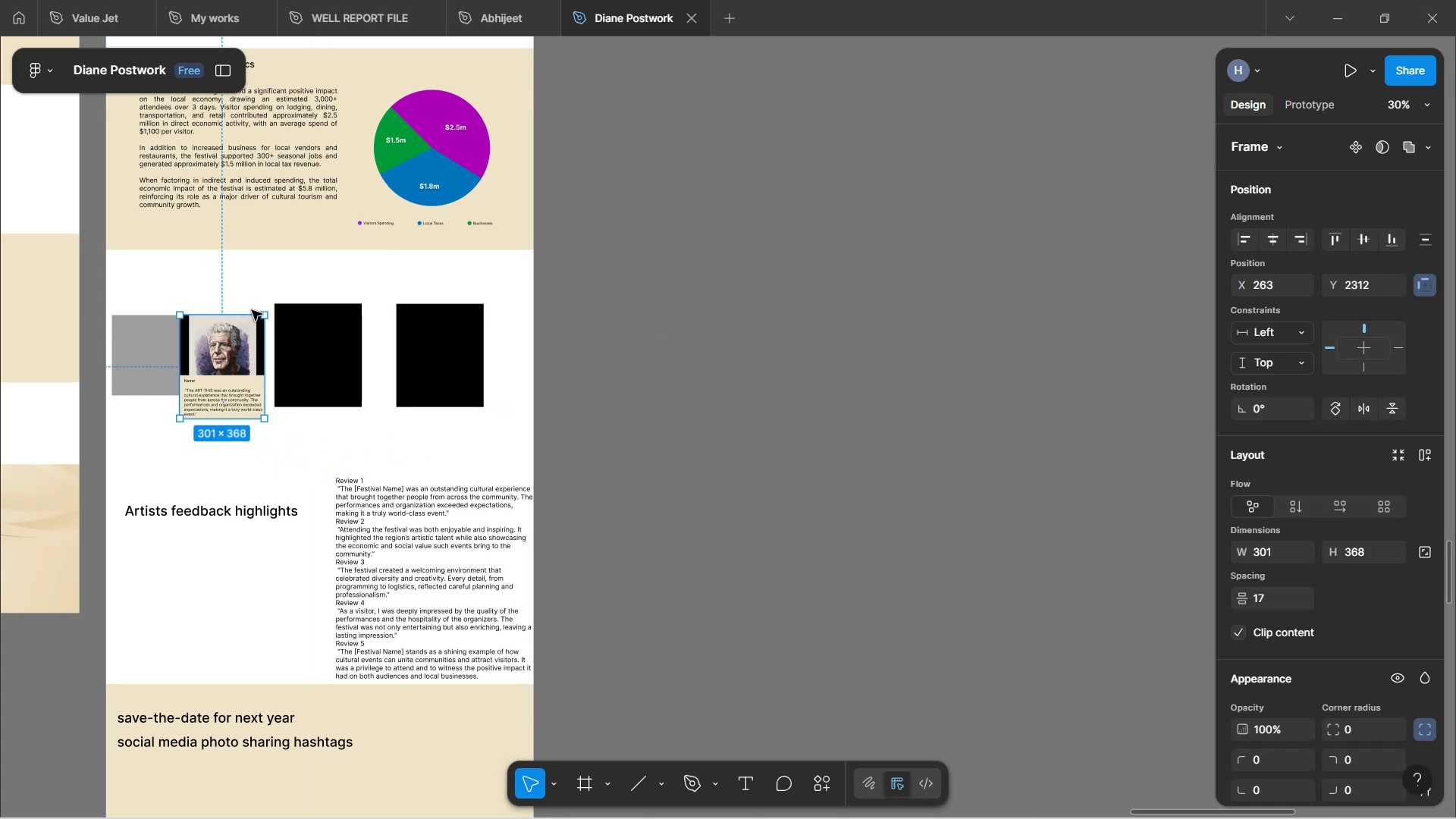 
hold_key(key=ControlLeft, duration=0.82)
scroll: coordinate [261, 333], scroll_direction: up, amount: 4.0
 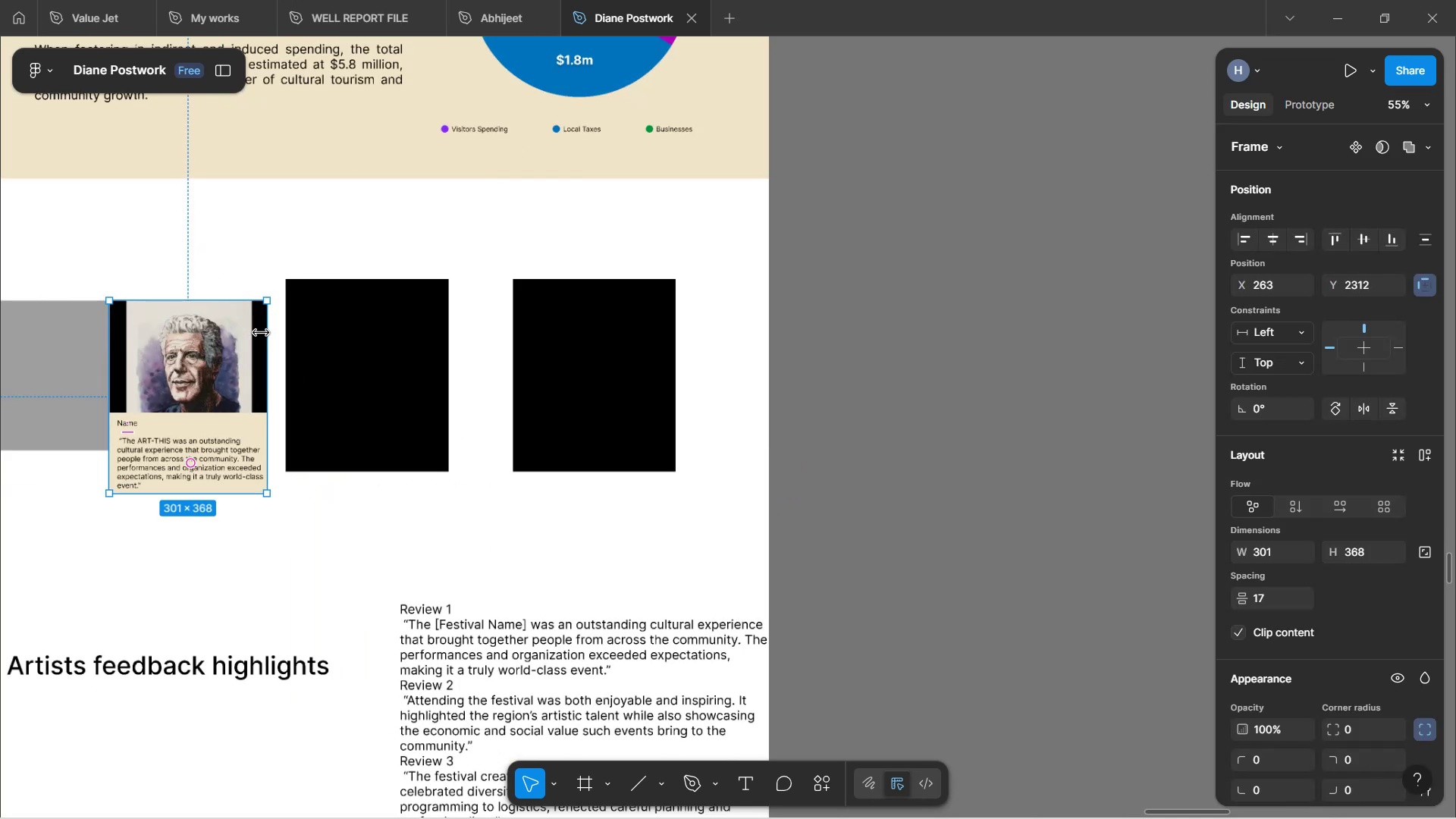 
hold_key(key=ShiftLeft, duration=1.05)
scroll: coordinate [271, 385], scroll_direction: up, amount: 3.0
 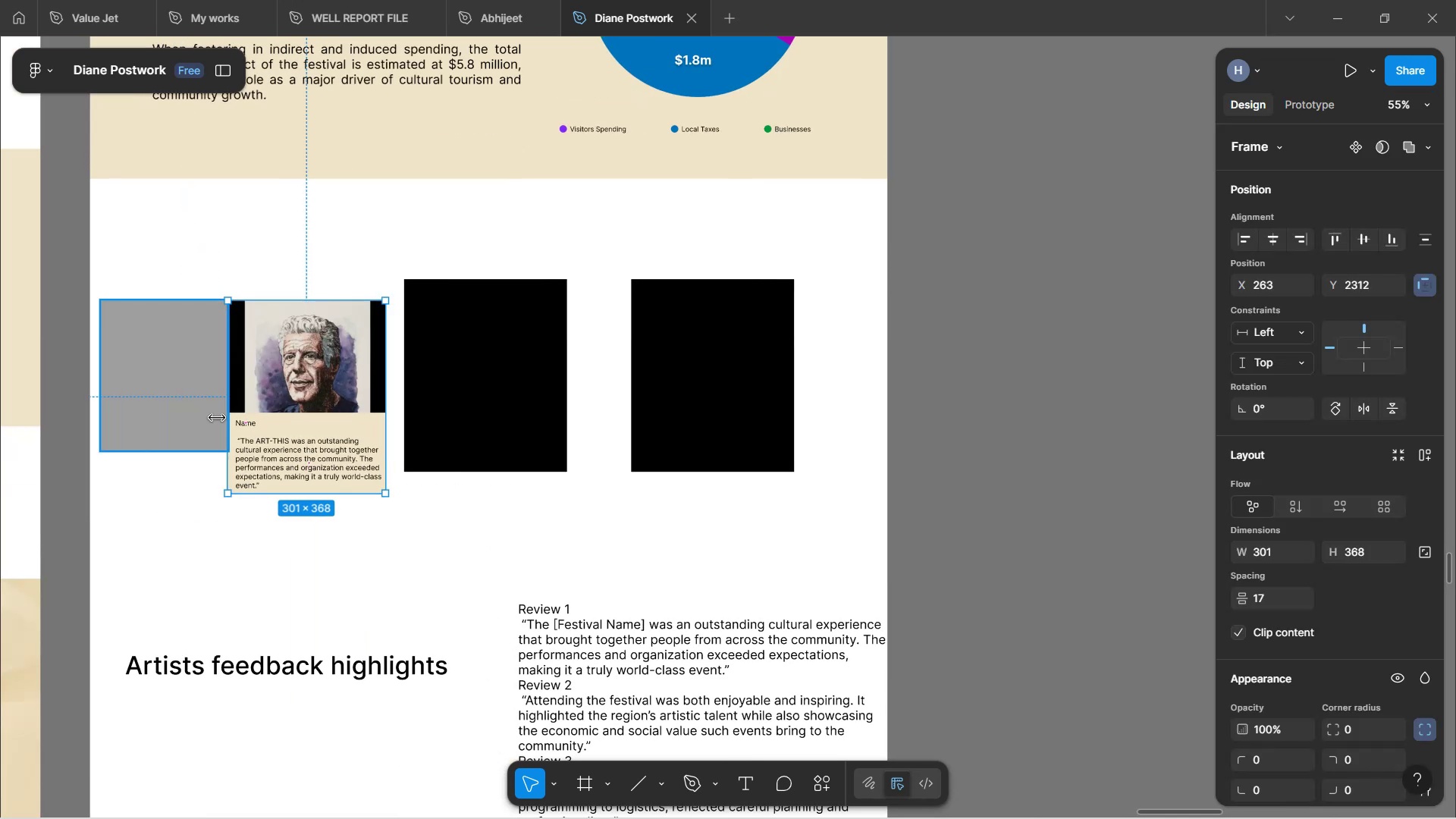 
left_click([215, 418])
 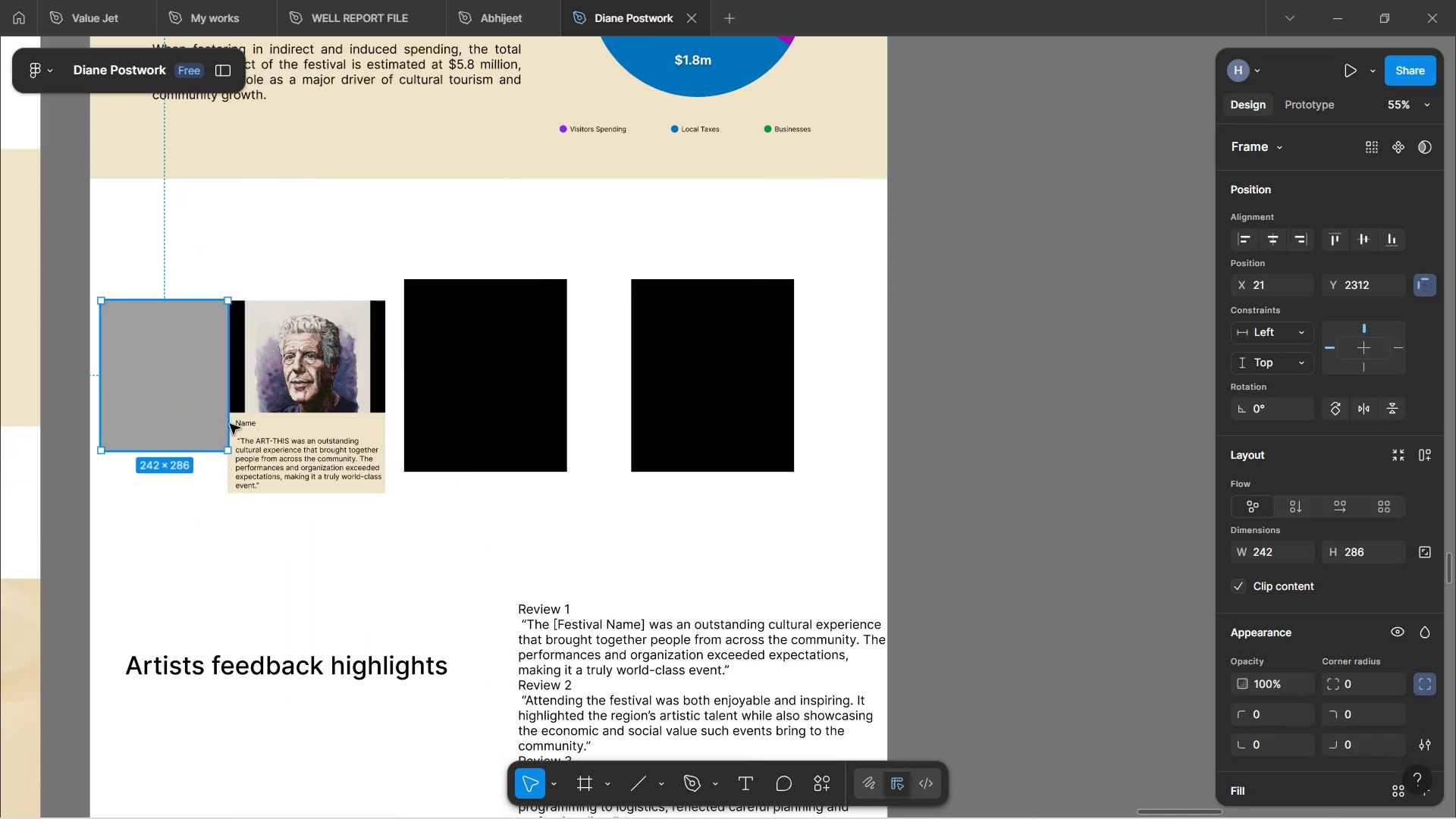 
left_click([303, 378])
 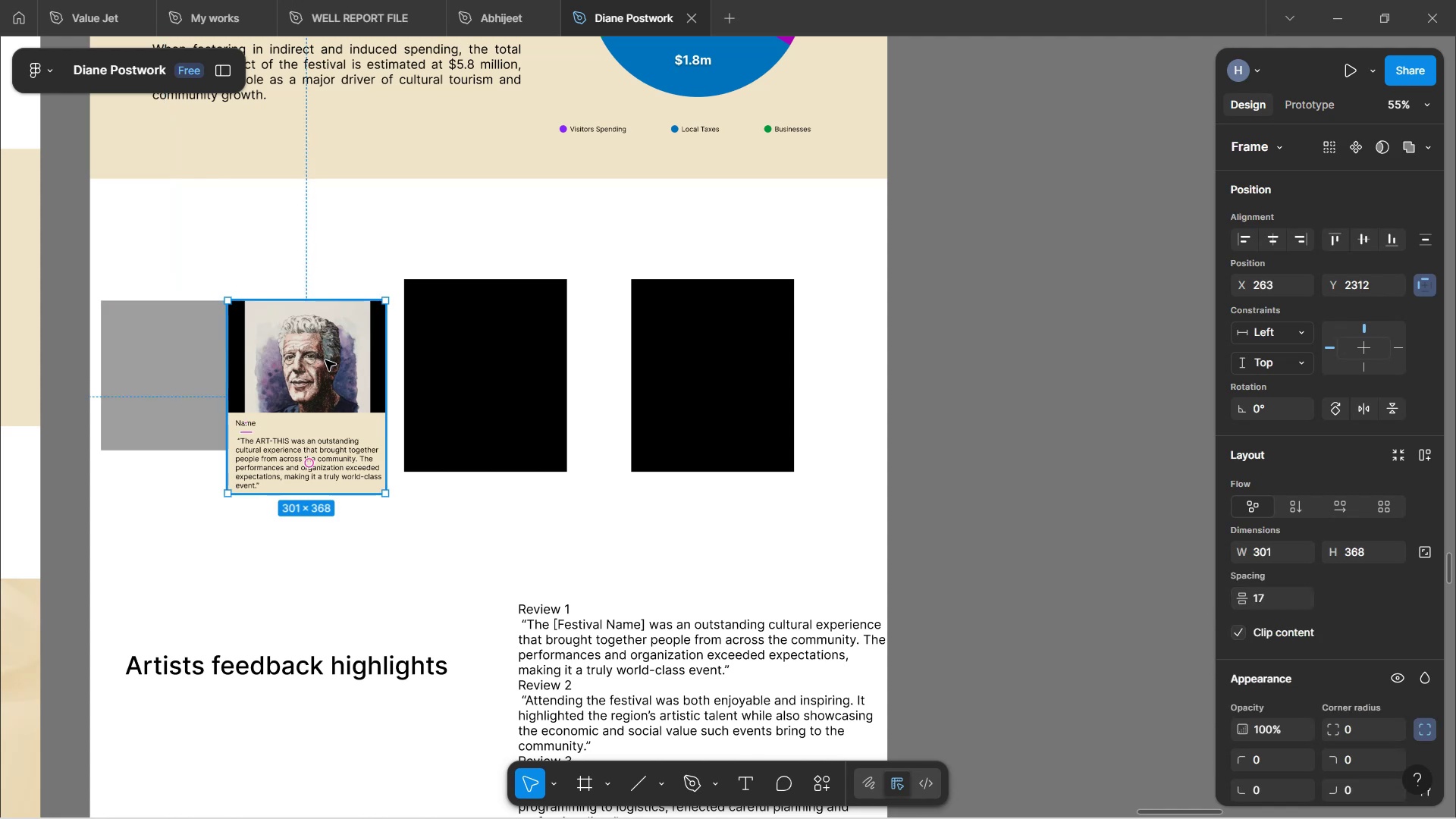 
left_click_drag(start_coordinate=[332, 381], to_coordinate=[334, 359])
 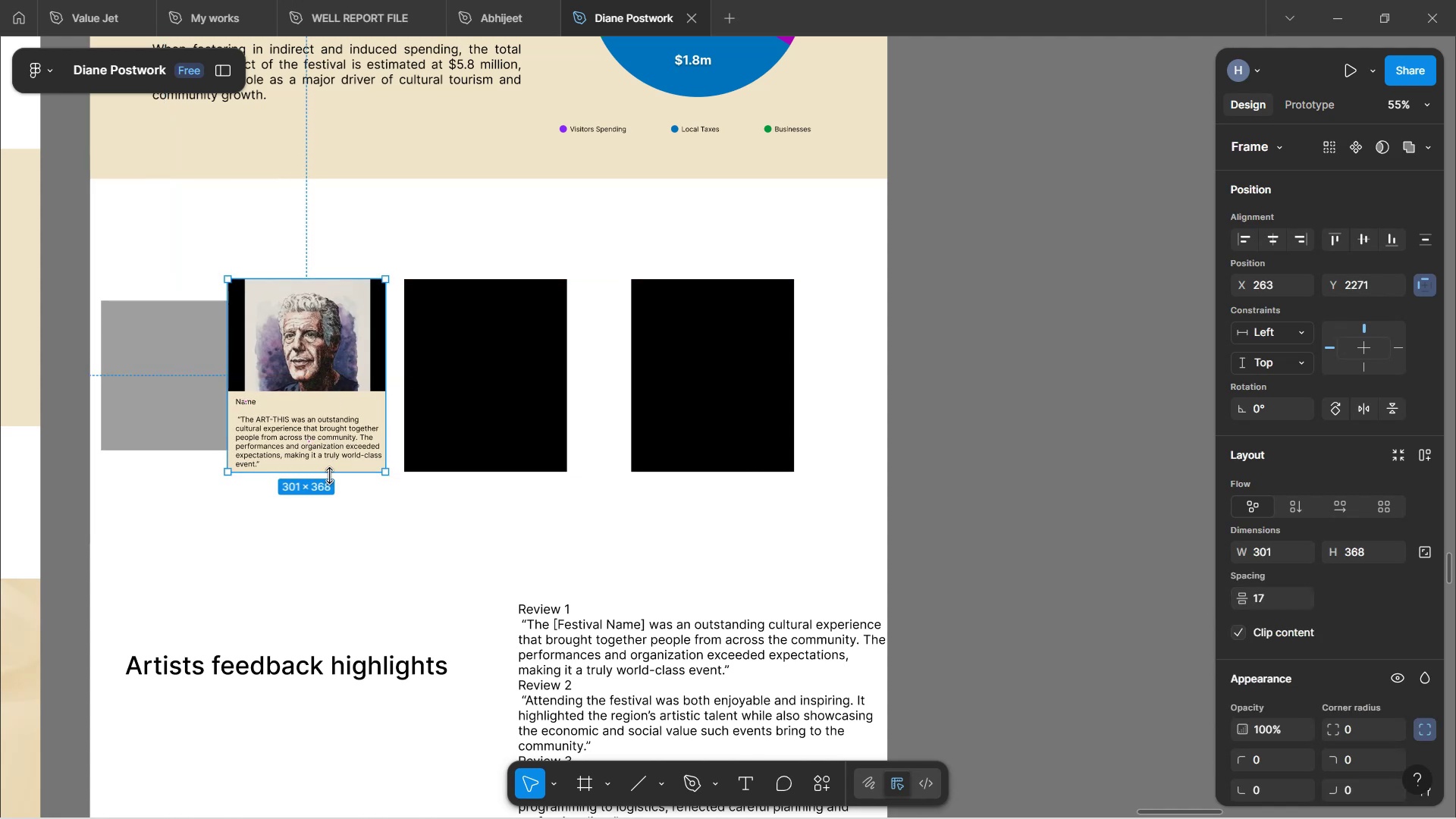 
hold_key(key=ControlLeft, duration=2.65)
scroll: coordinate [328, 480], scroll_direction: up, amount: 3.0
 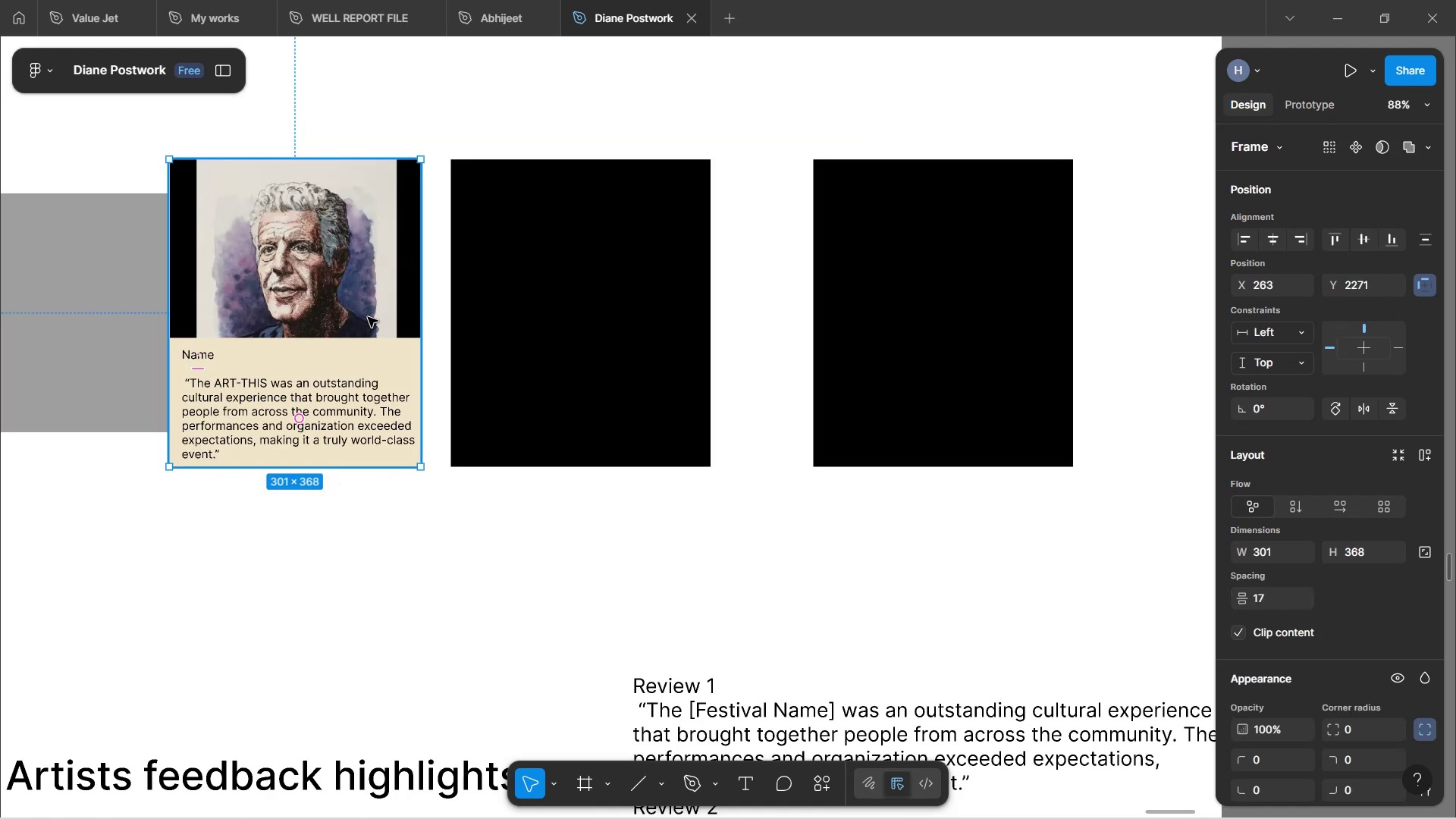 
key(Control+C)
 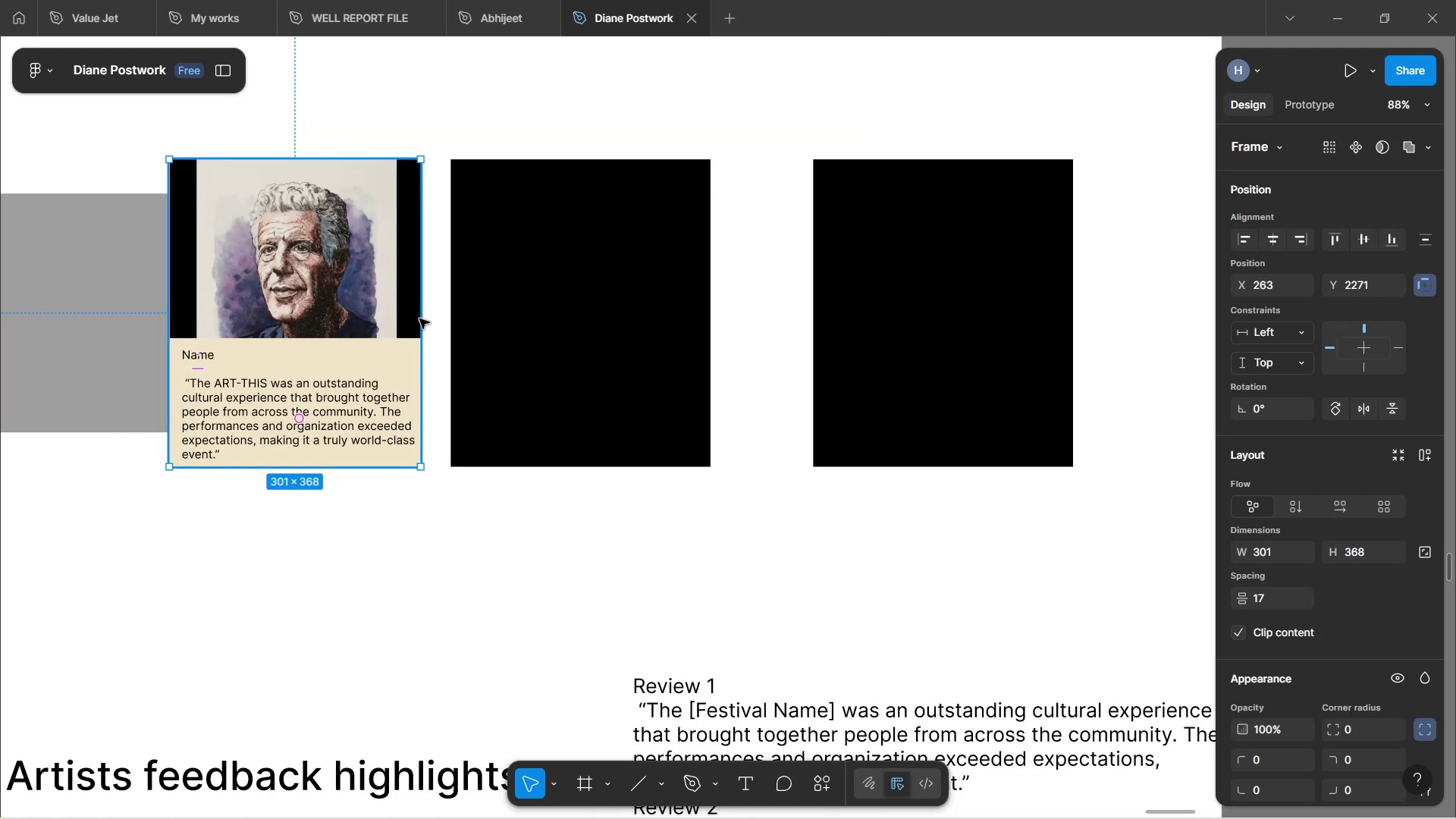 
left_click([507, 314])
 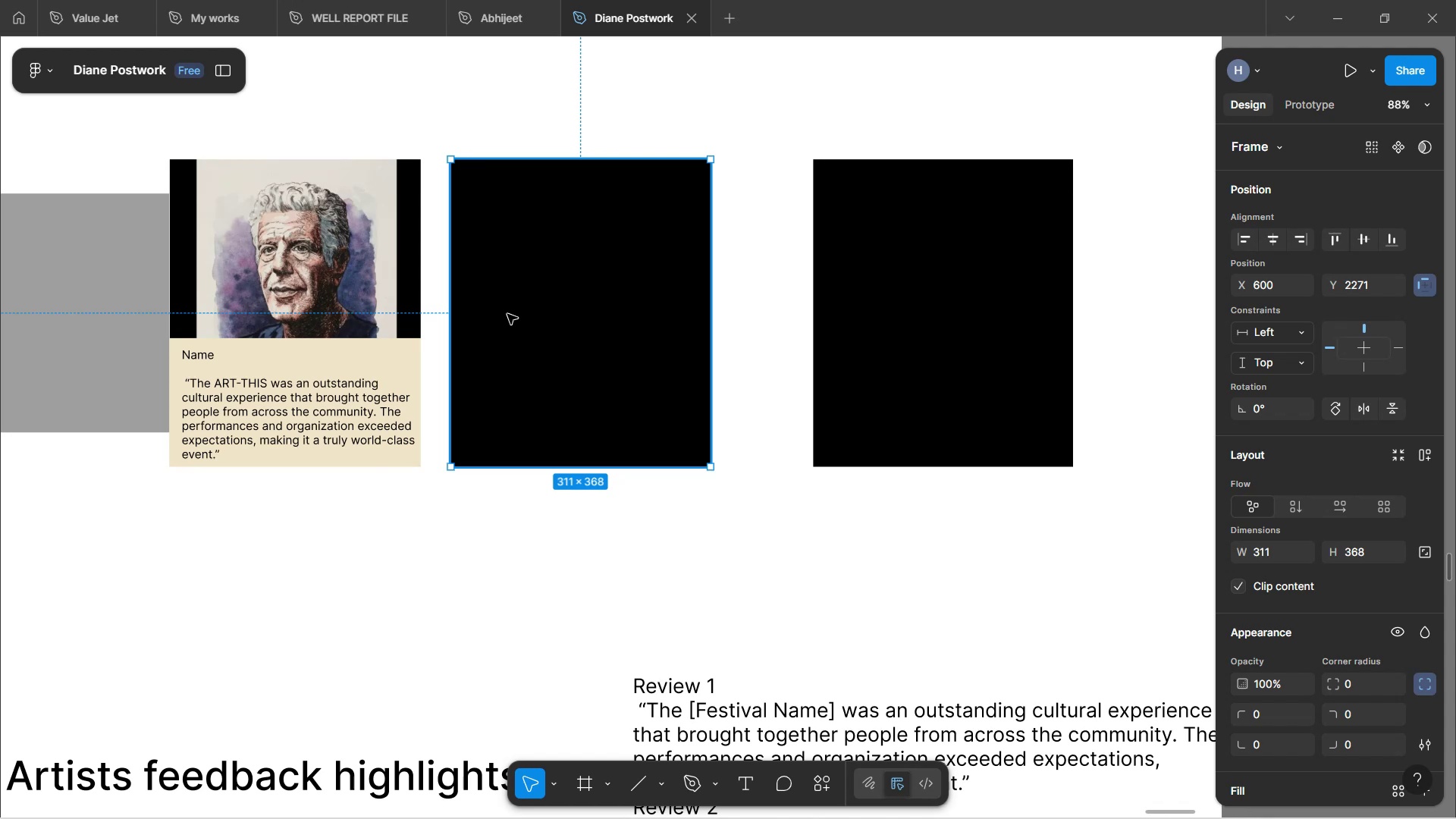 
hold_key(key=ControlLeft, duration=1.1)
 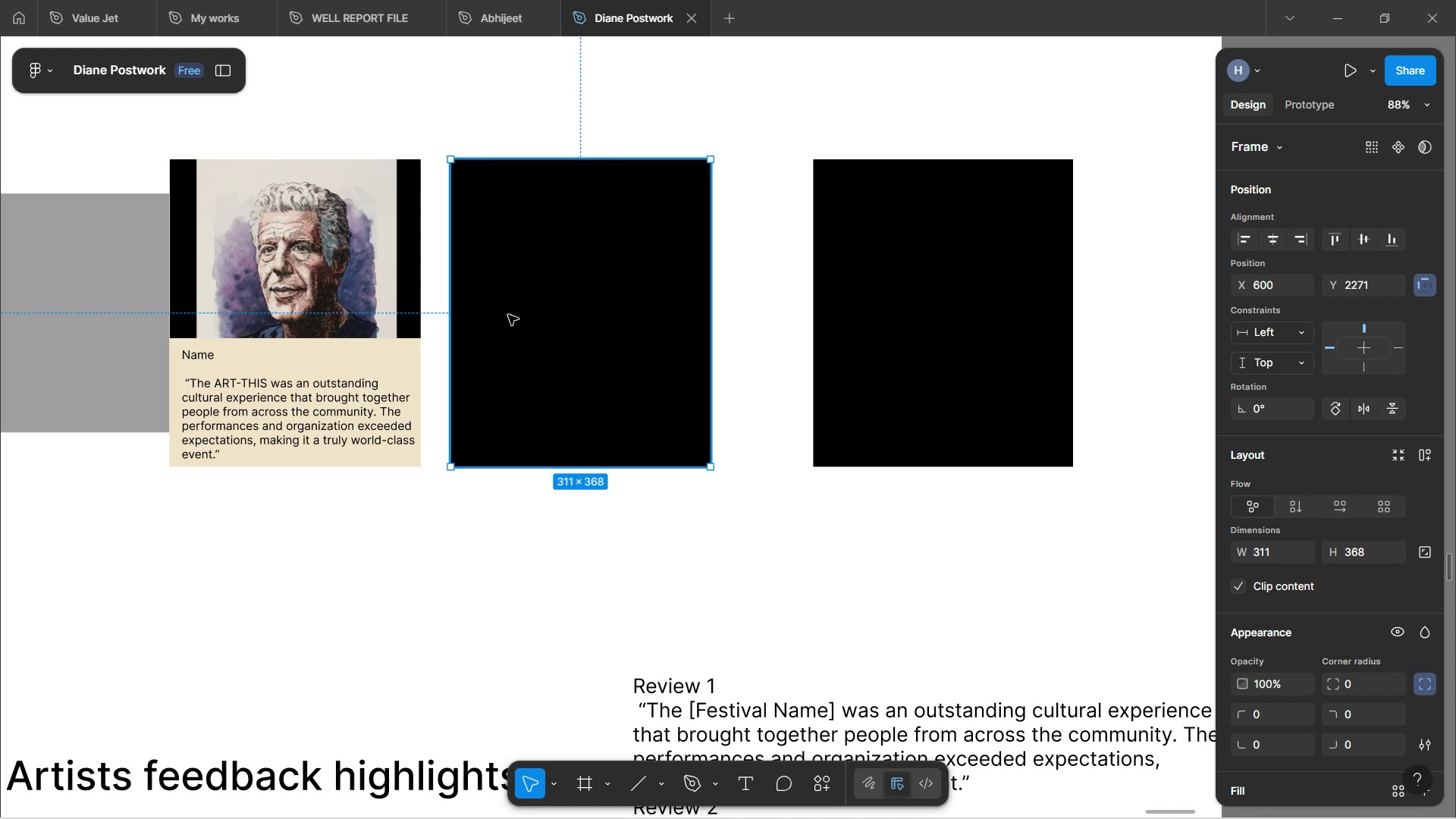 
hold_key(key=ControlLeft, duration=0.83)
 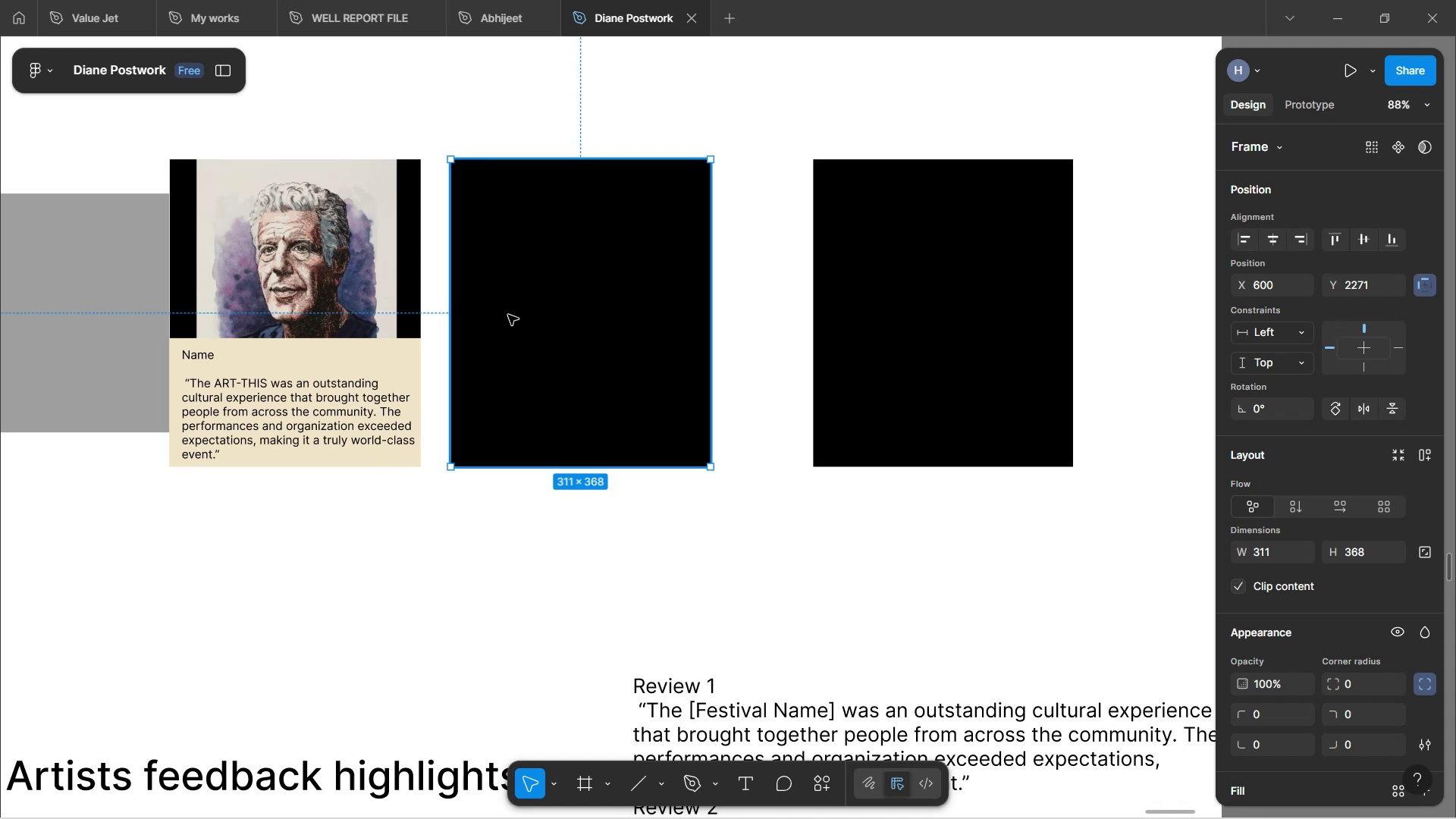 
key(Control+Shift+R)
 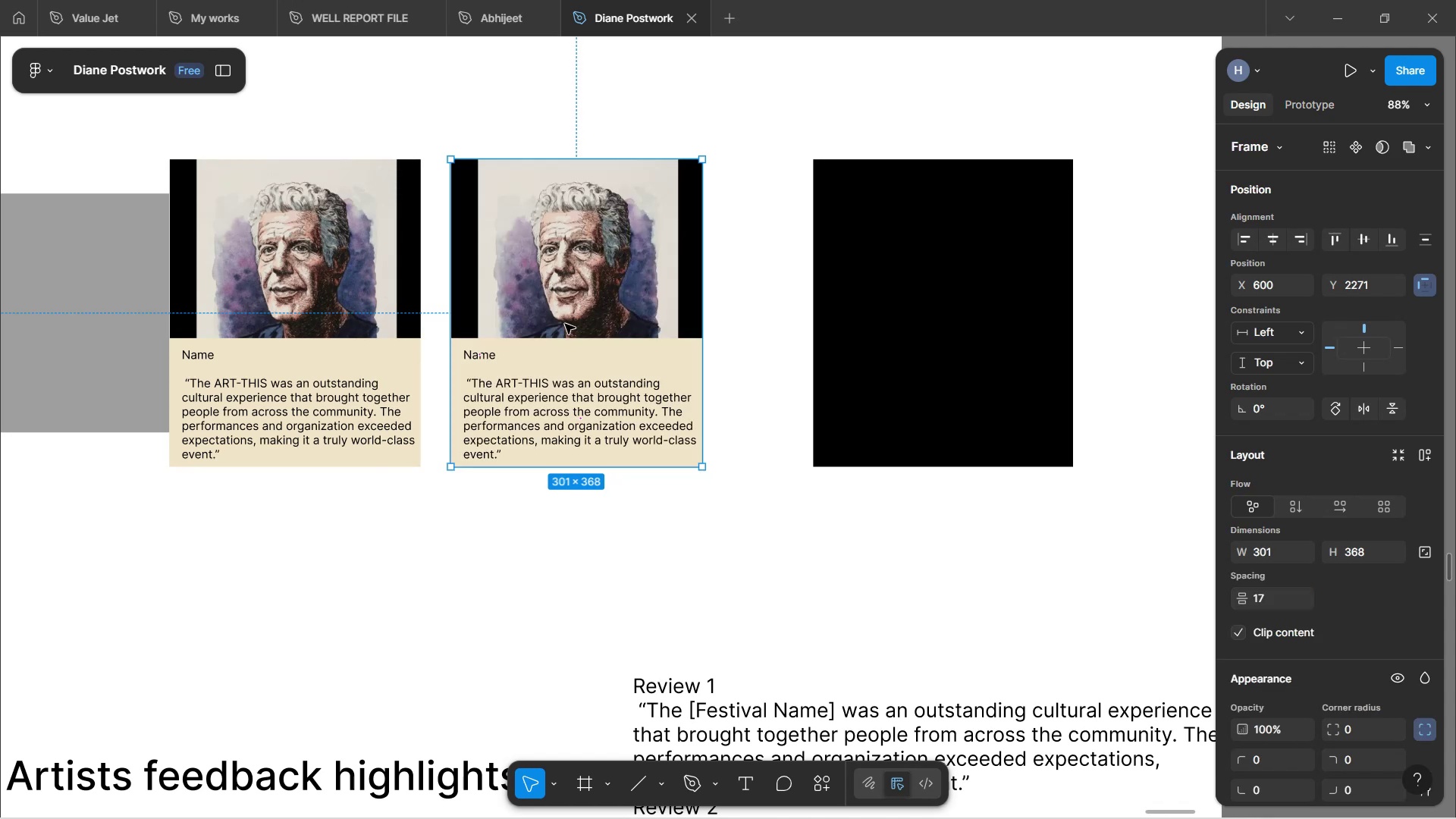 
left_click([902, 337])
 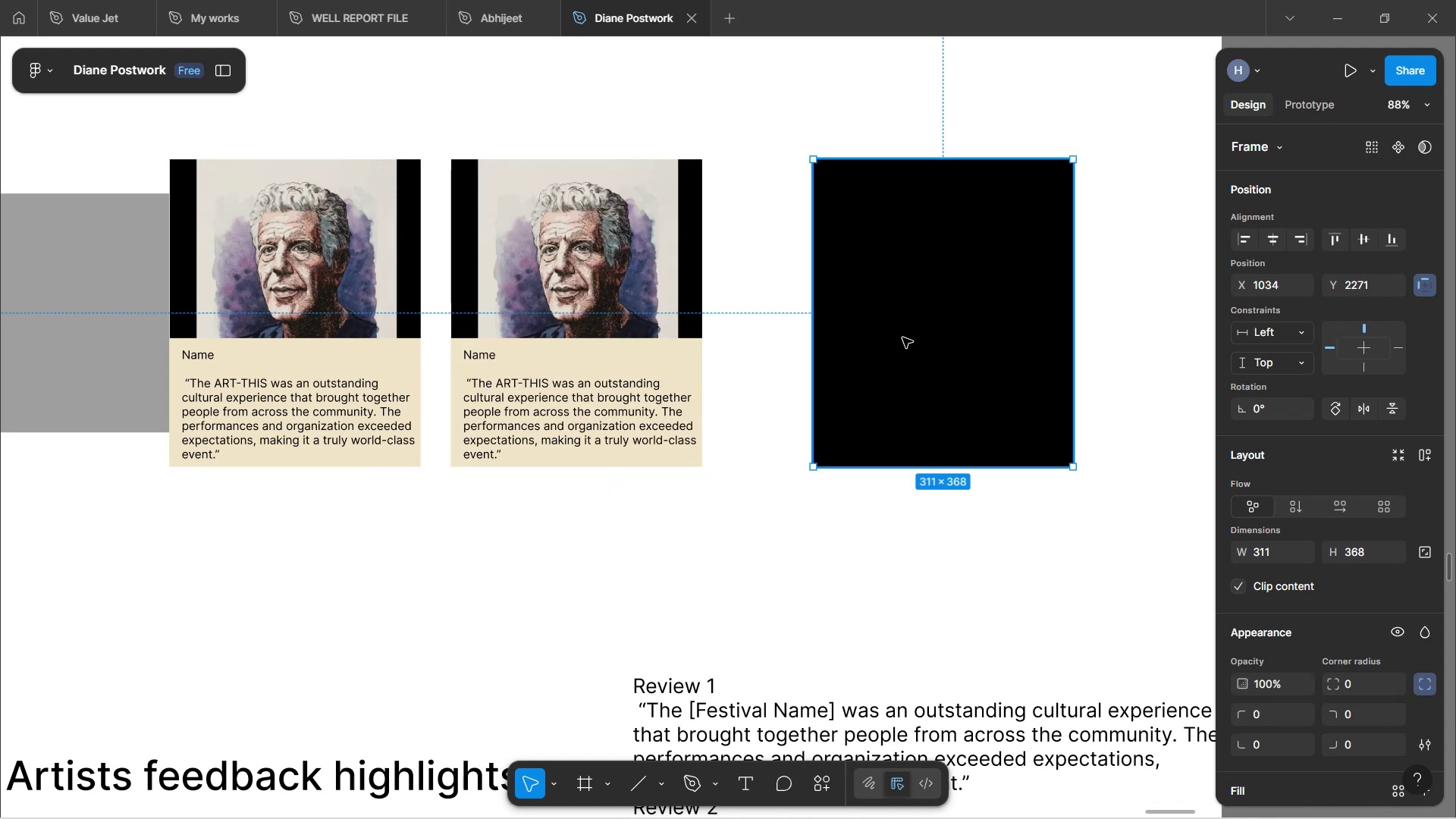 
key(Control+Shift+R)
 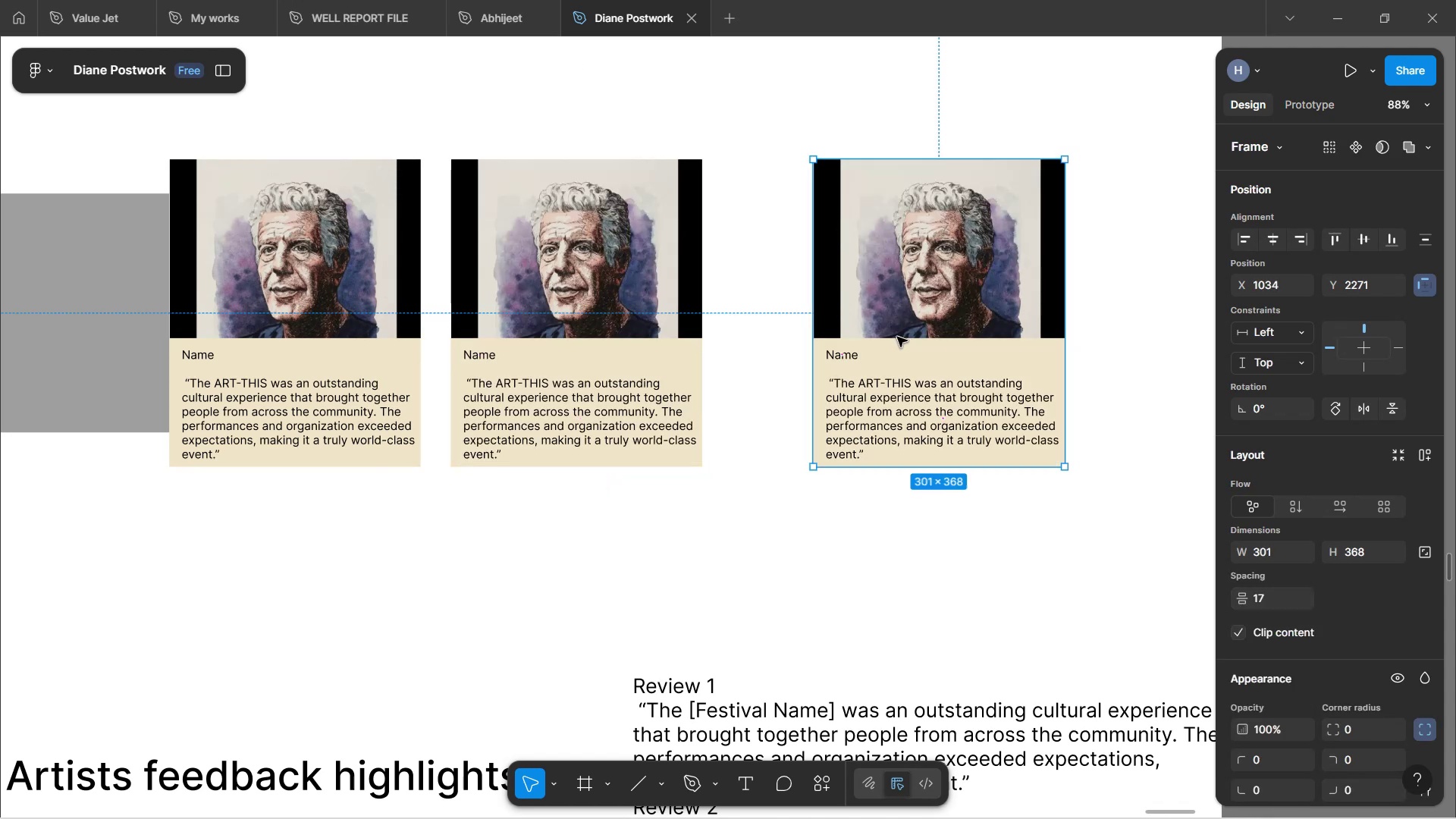 
left_click([642, 378])
 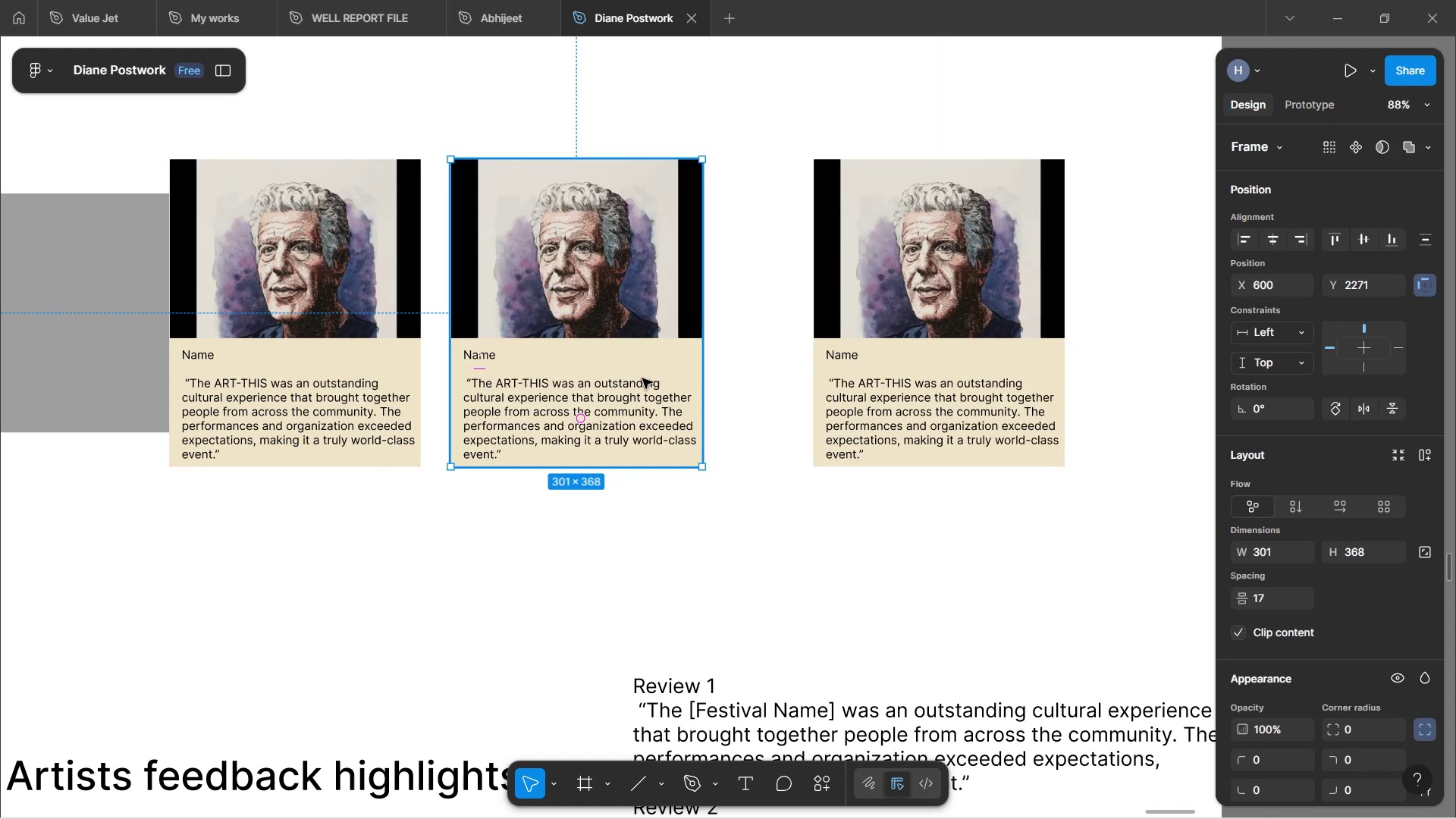 
hold_key(key=ArrowRight, duration=1.52)
 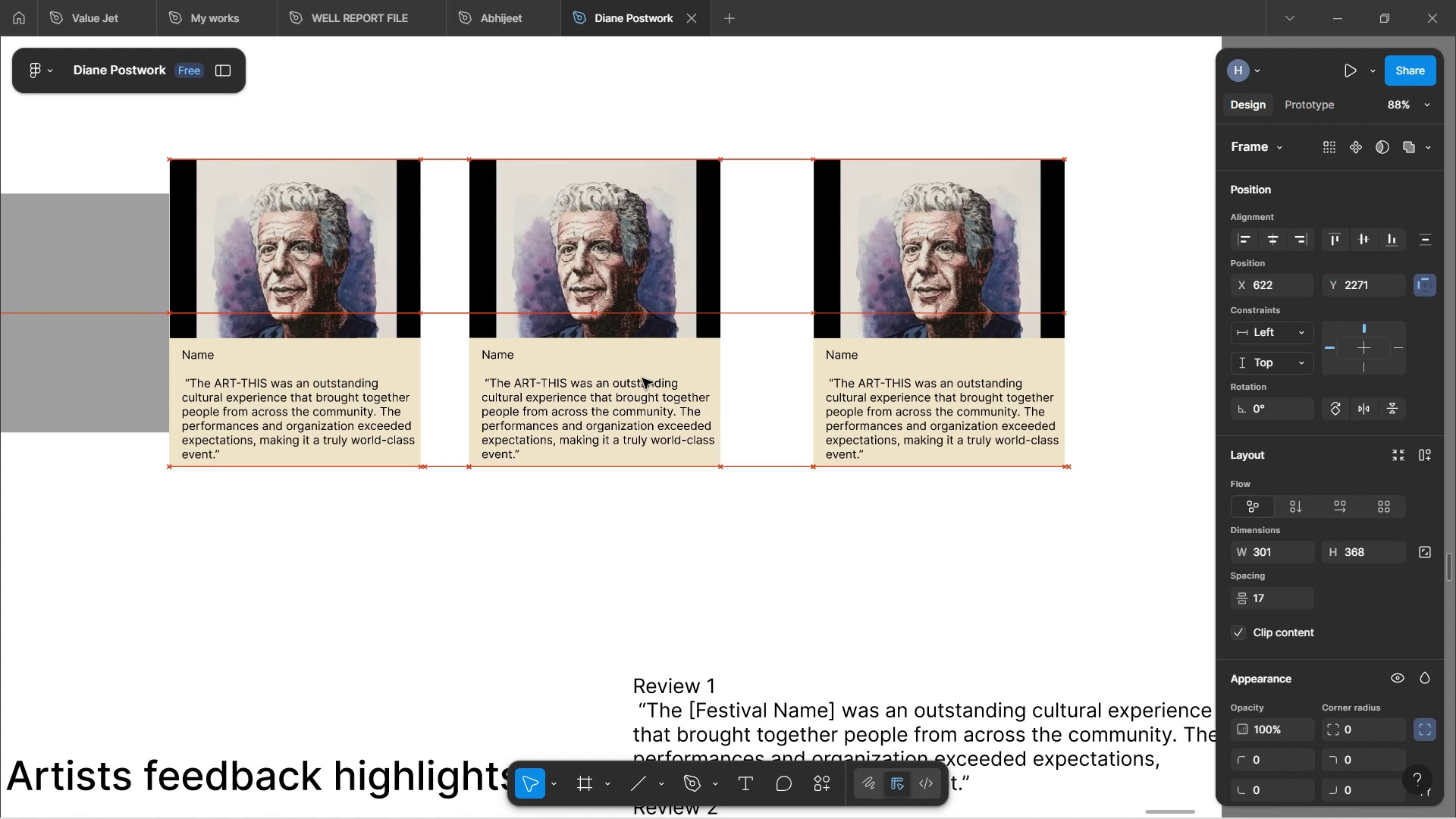 
key(ArrowRight)
 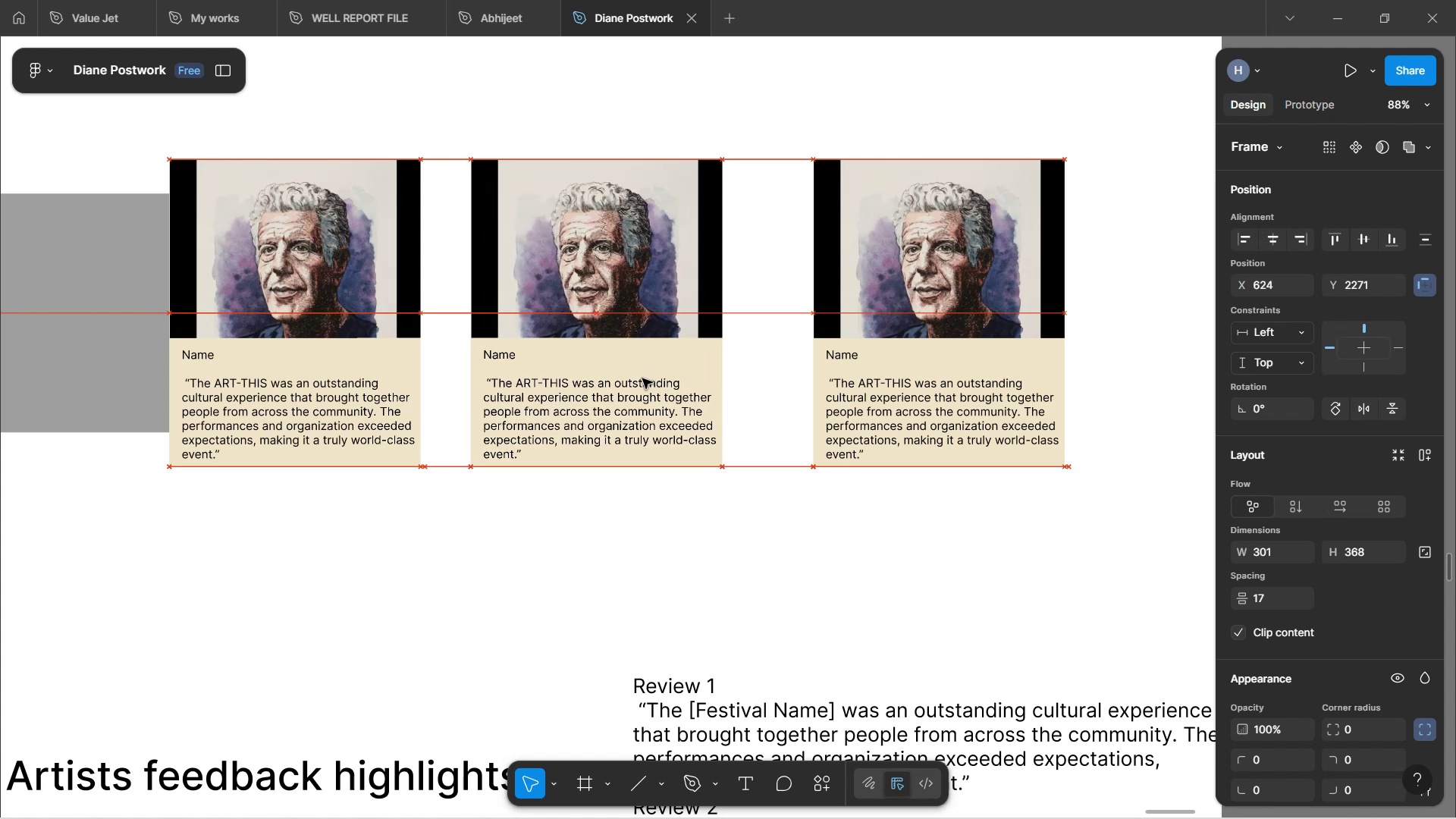 
key(ArrowRight)
 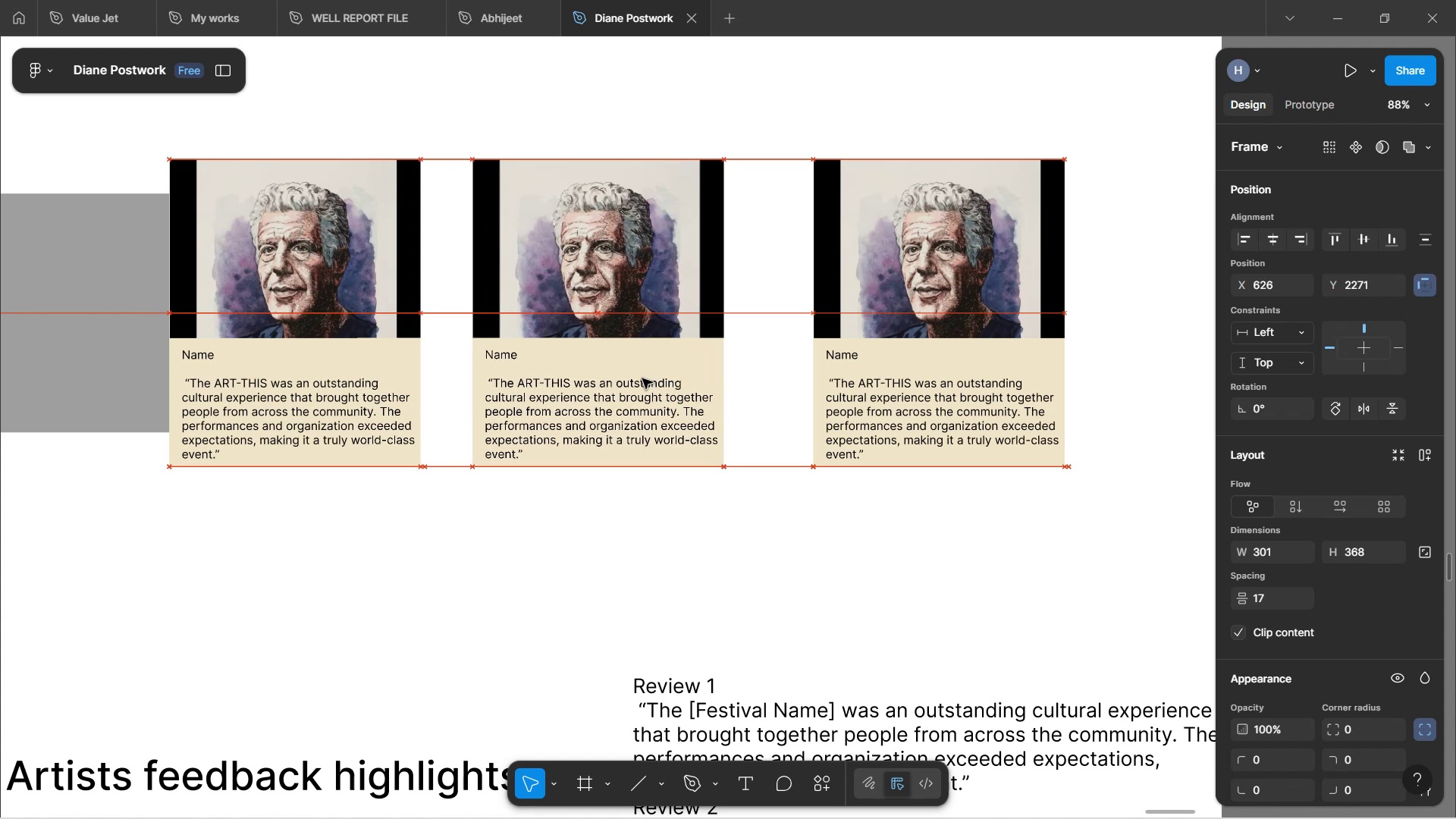 
key(ArrowRight)
 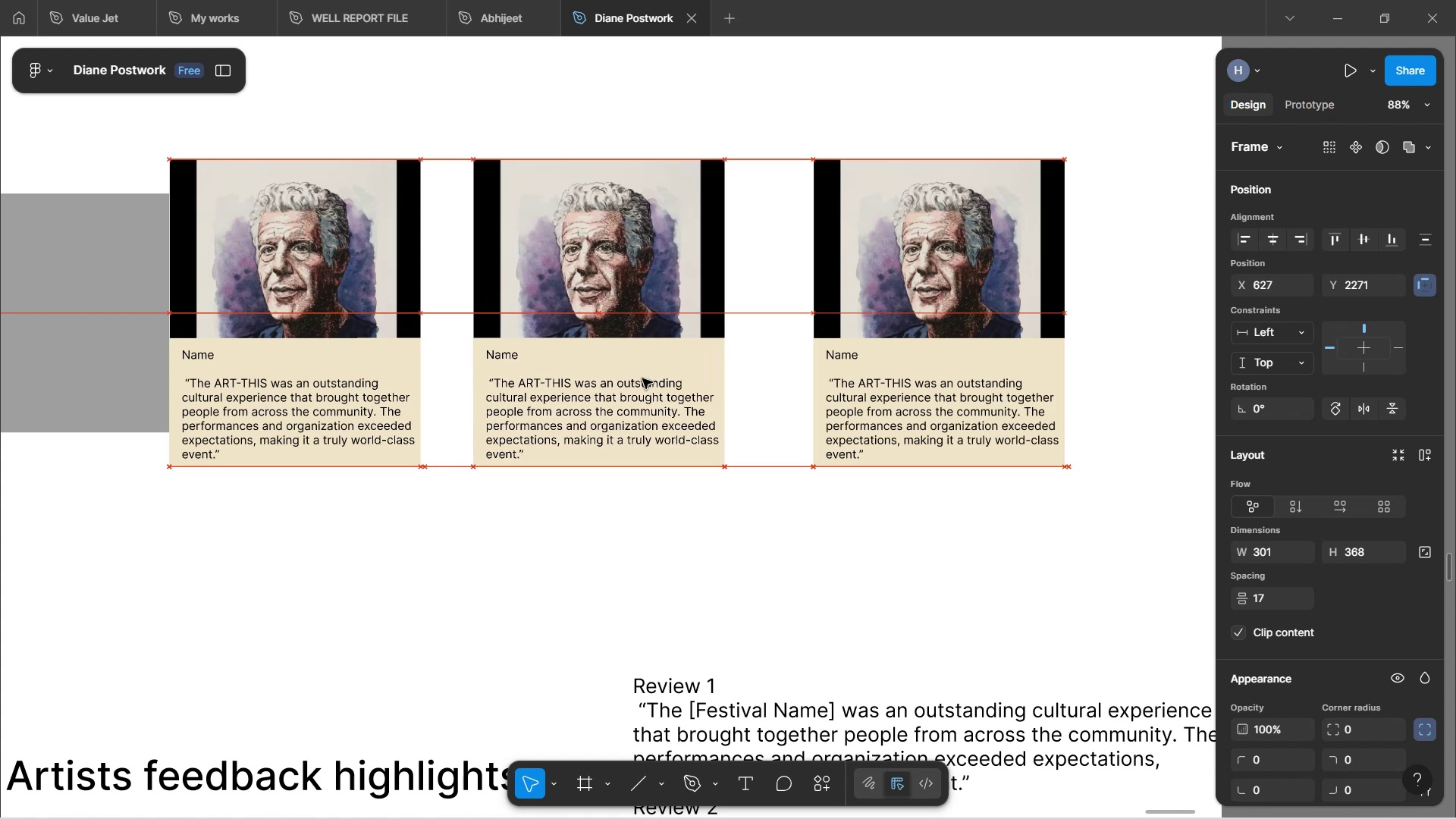 
key(ArrowRight)
 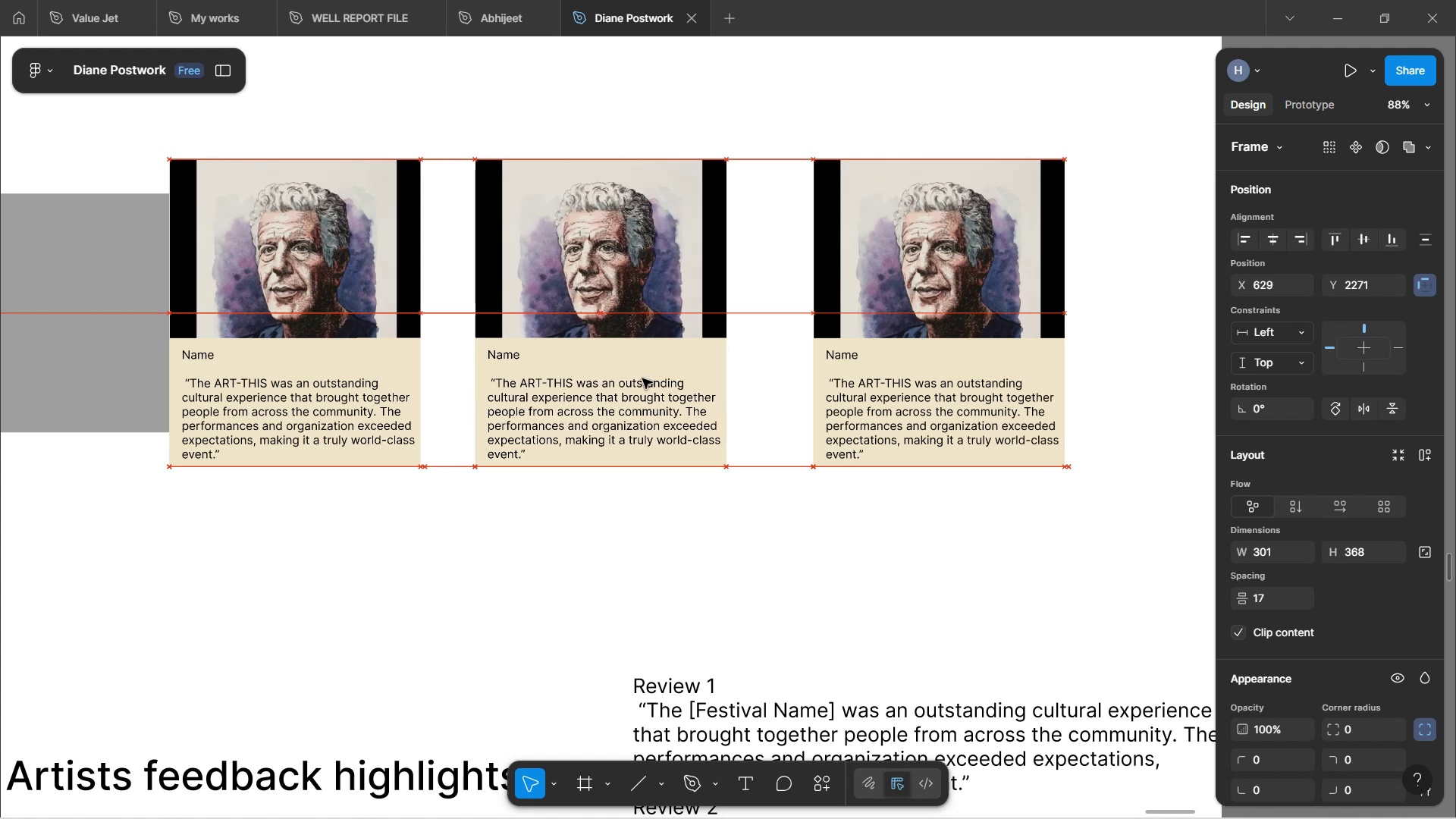 
key(ArrowRight)
 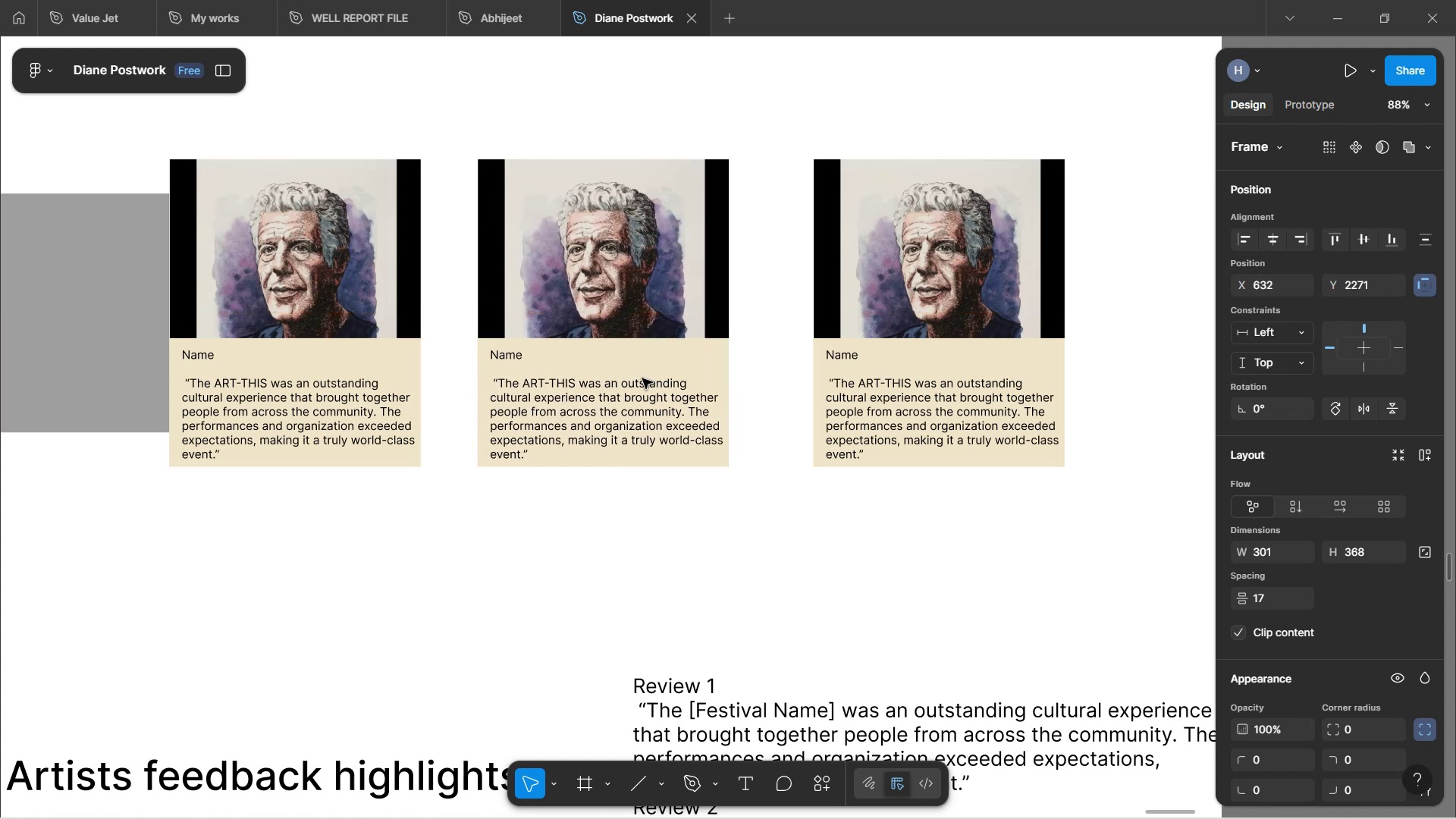 
hold_key(key=ArrowRight, duration=0.91)
 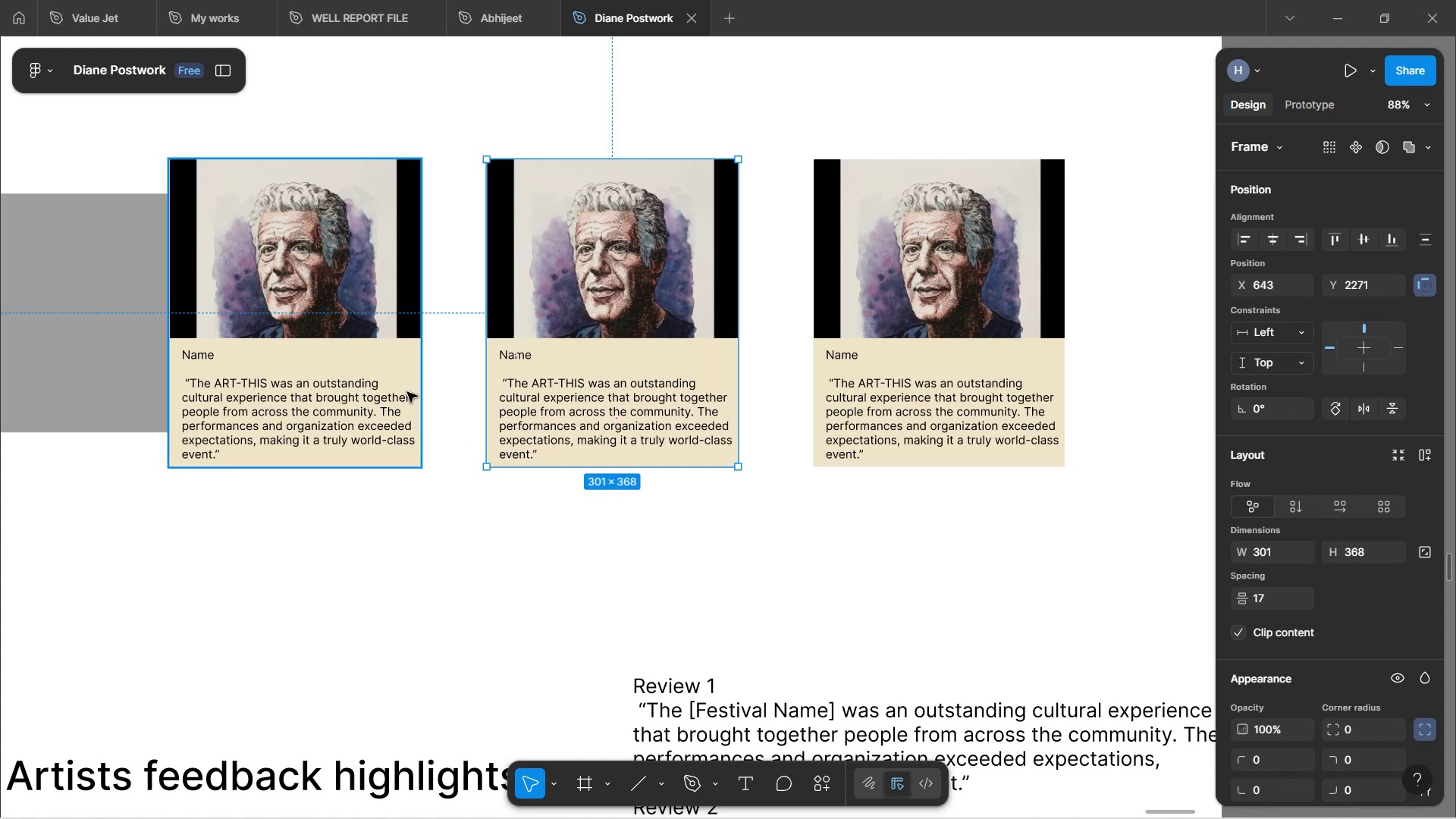 
double_click([381, 369])
 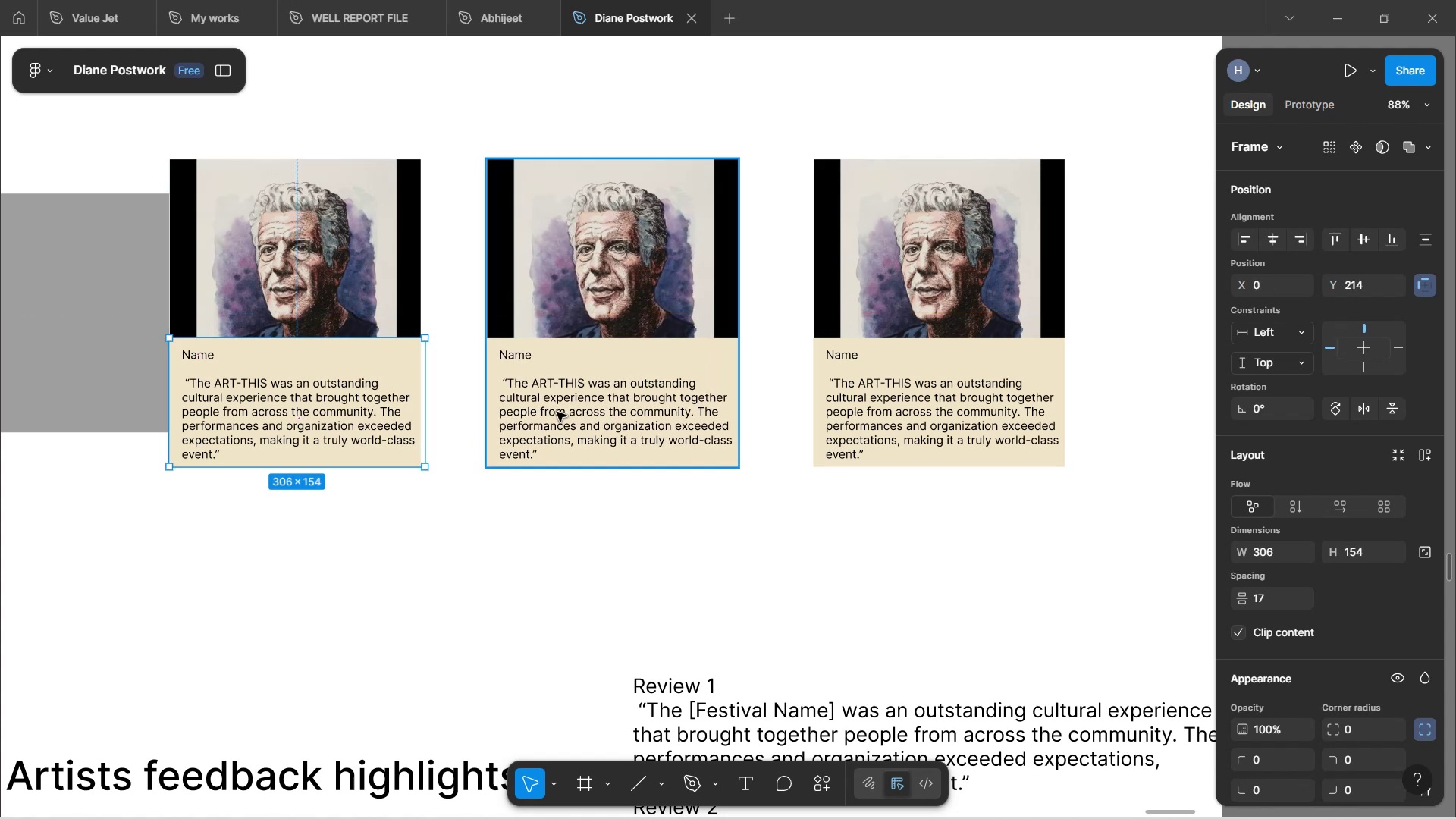 
hold_key(key=ControlLeft, duration=2.71)
hold_key(key=ShiftLeft, duration=1.52)
left_click([687, 363])
 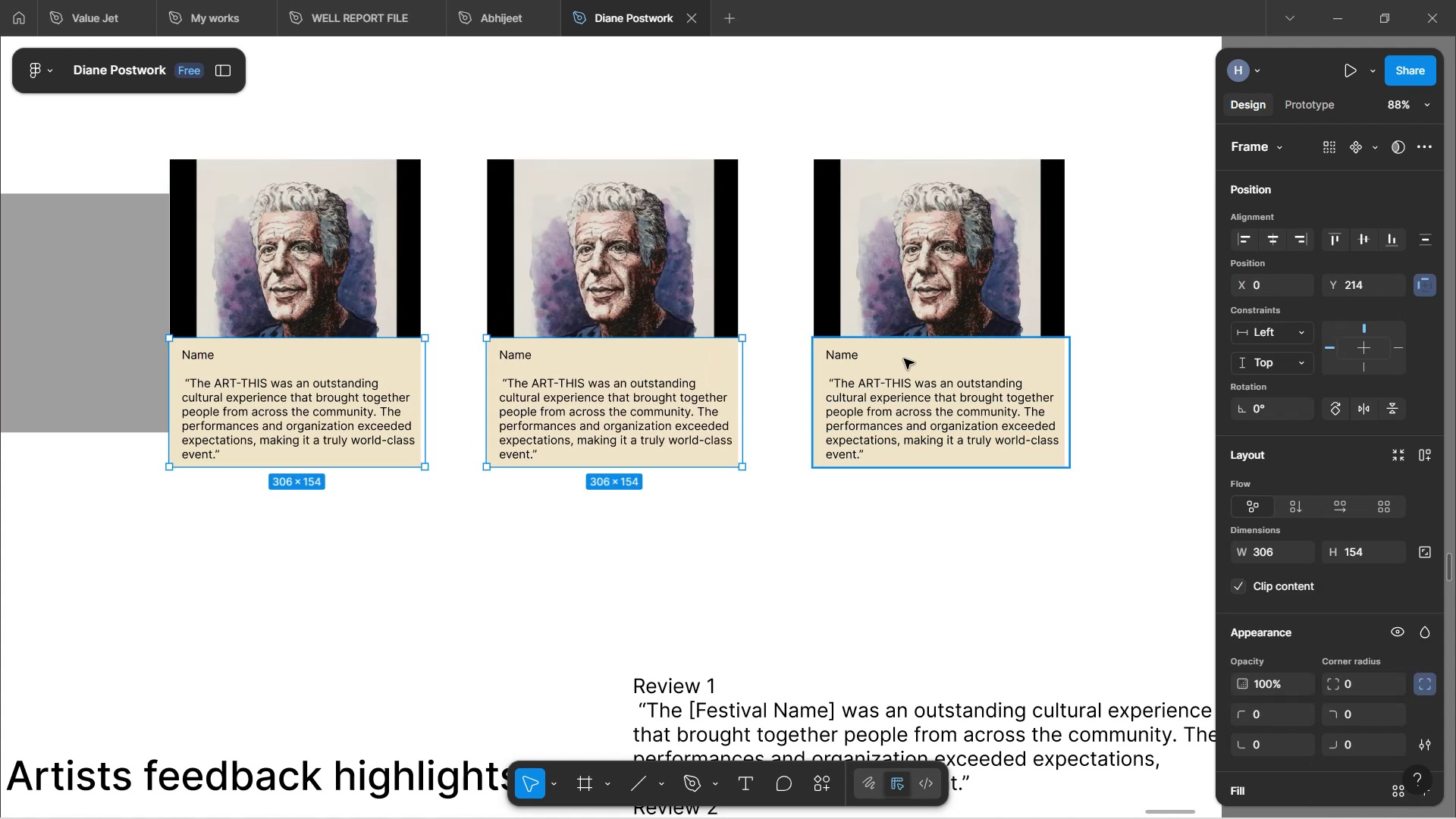 
left_click([905, 359])
 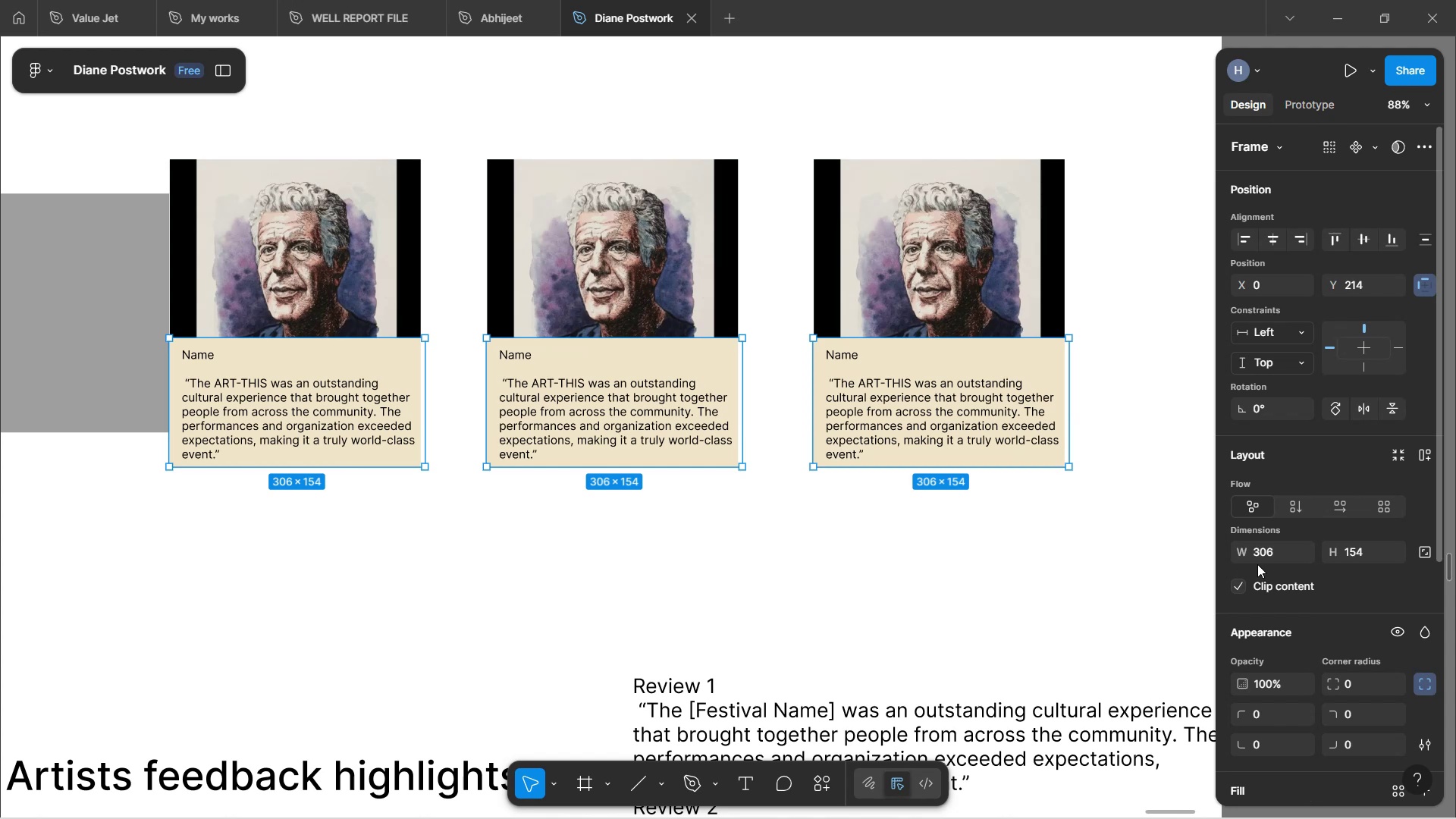 
scroll: coordinate [1263, 553], scroll_direction: down, amount: 5.0
 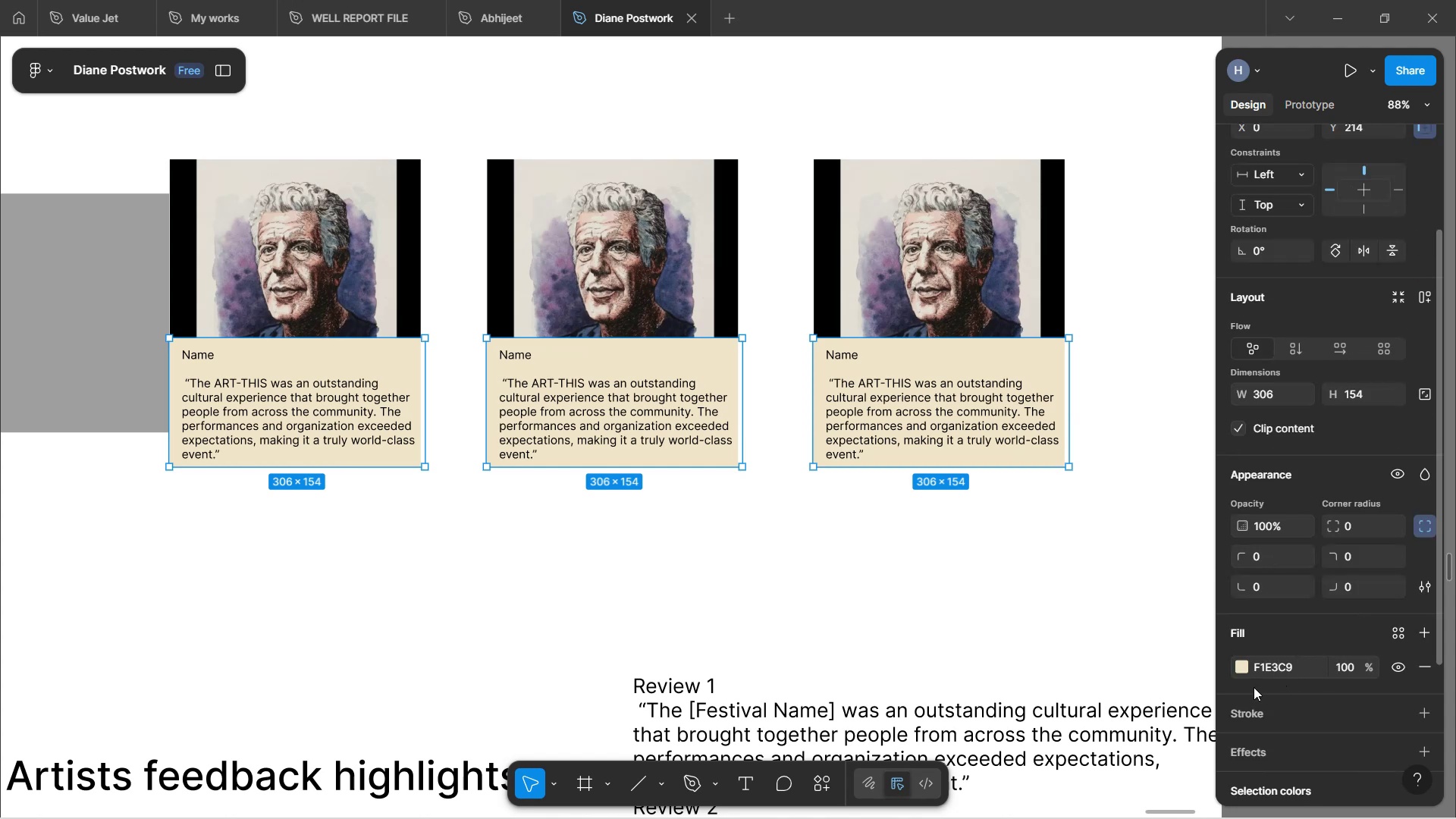 
left_click([1240, 673])
 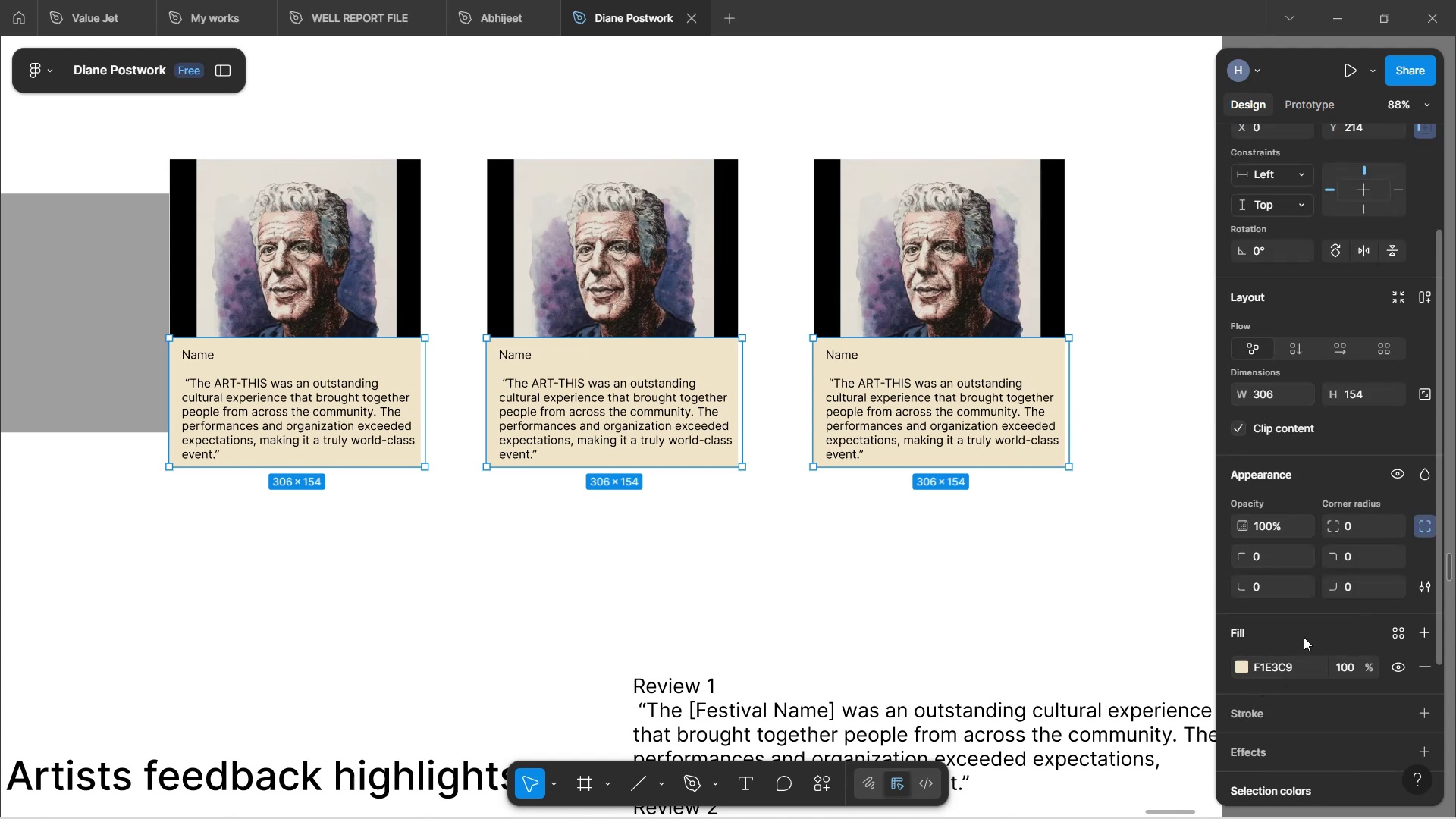 
wait(8.04)
 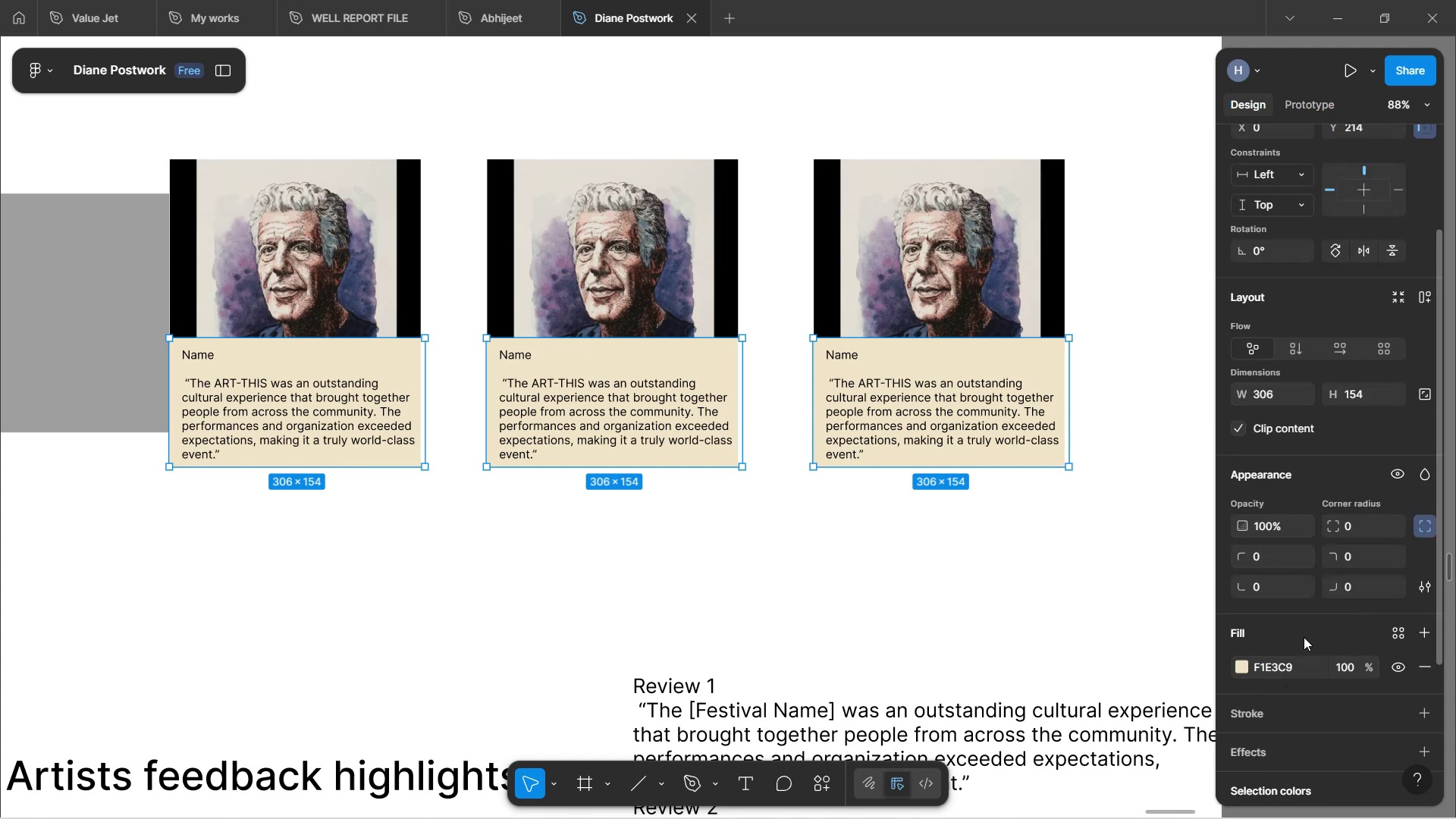 
left_click([1238, 667])
 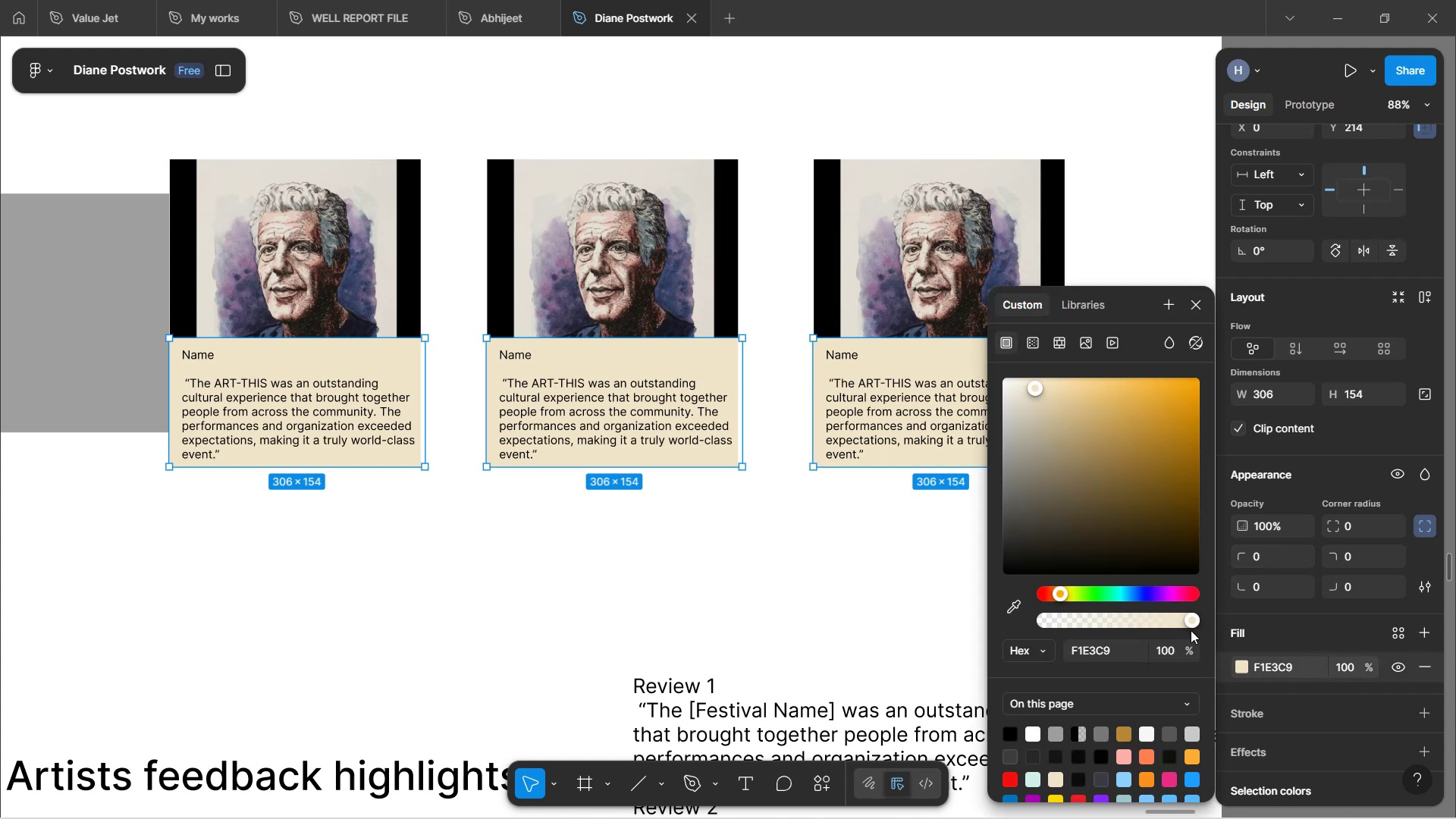 
left_click_drag(start_coordinate=[1190, 626], to_coordinate=[1187, 633])
 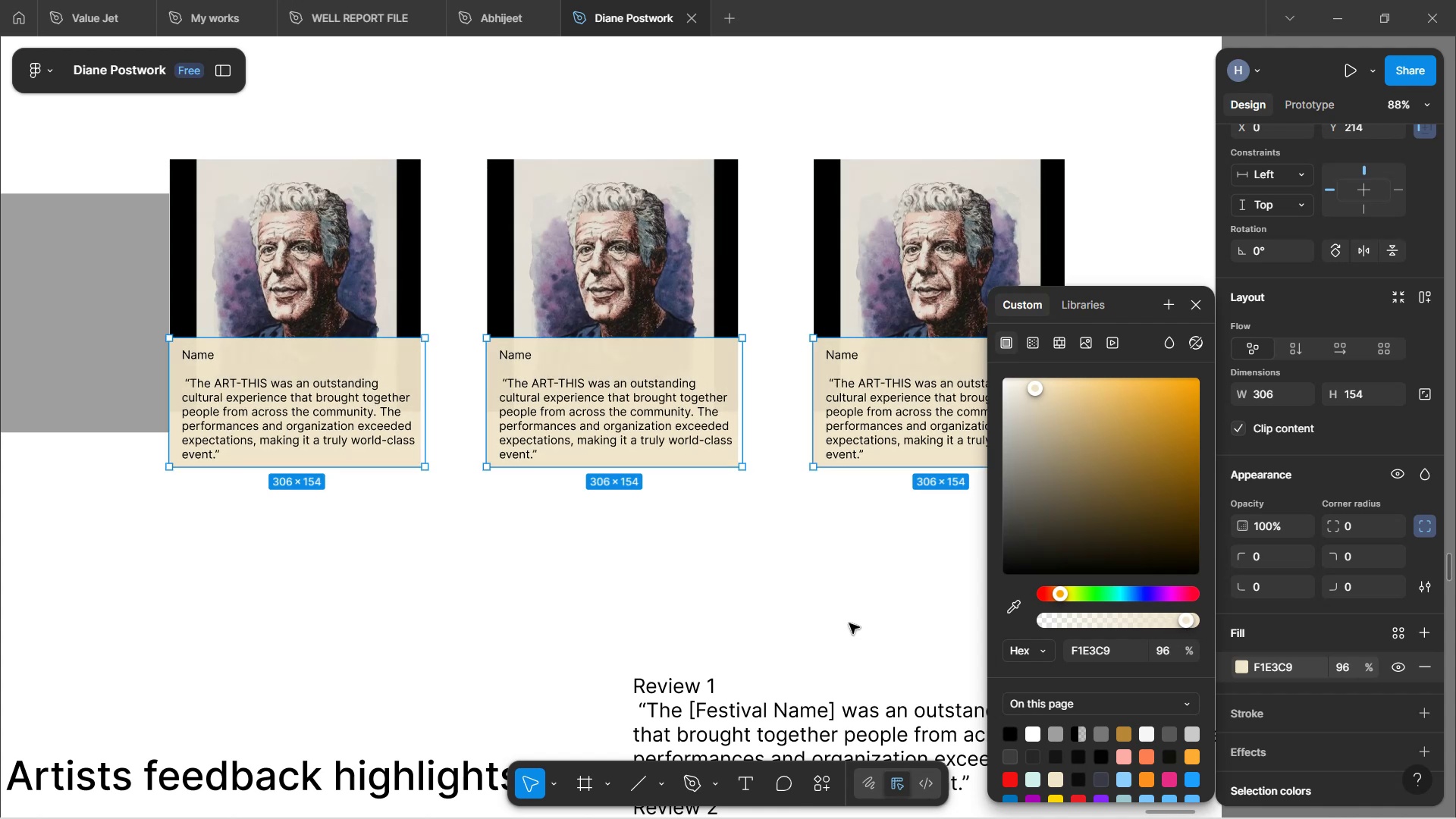 
left_click([748, 557])
 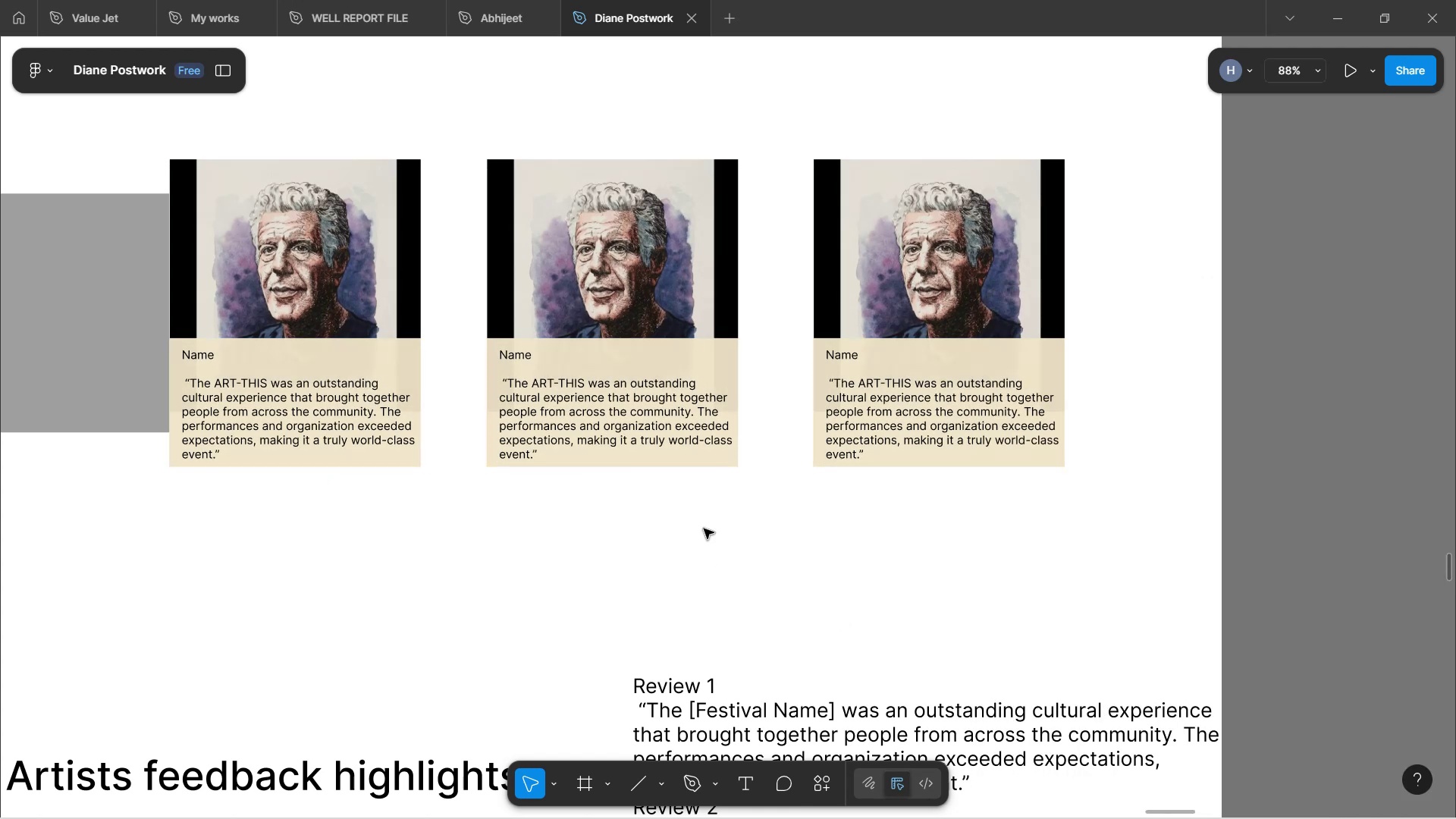 
hold_key(key=ControlLeft, duration=1.75)
scroll: coordinate [654, 499], scroll_direction: up, amount: 7.0
 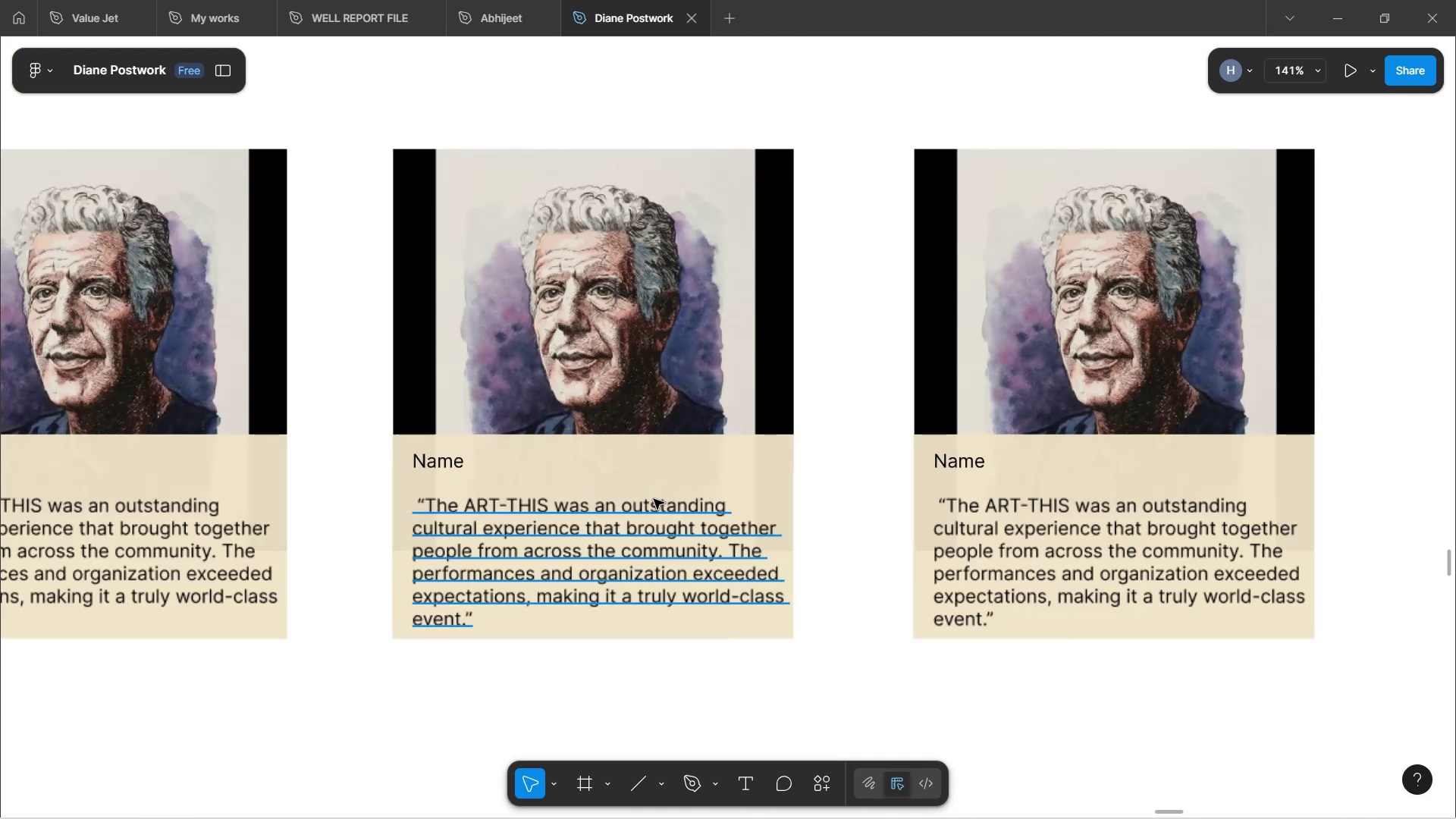 
hold_key(key=ControlLeft, duration=1.53)
scroll: coordinate [908, 566], scroll_direction: down, amount: 4.0
 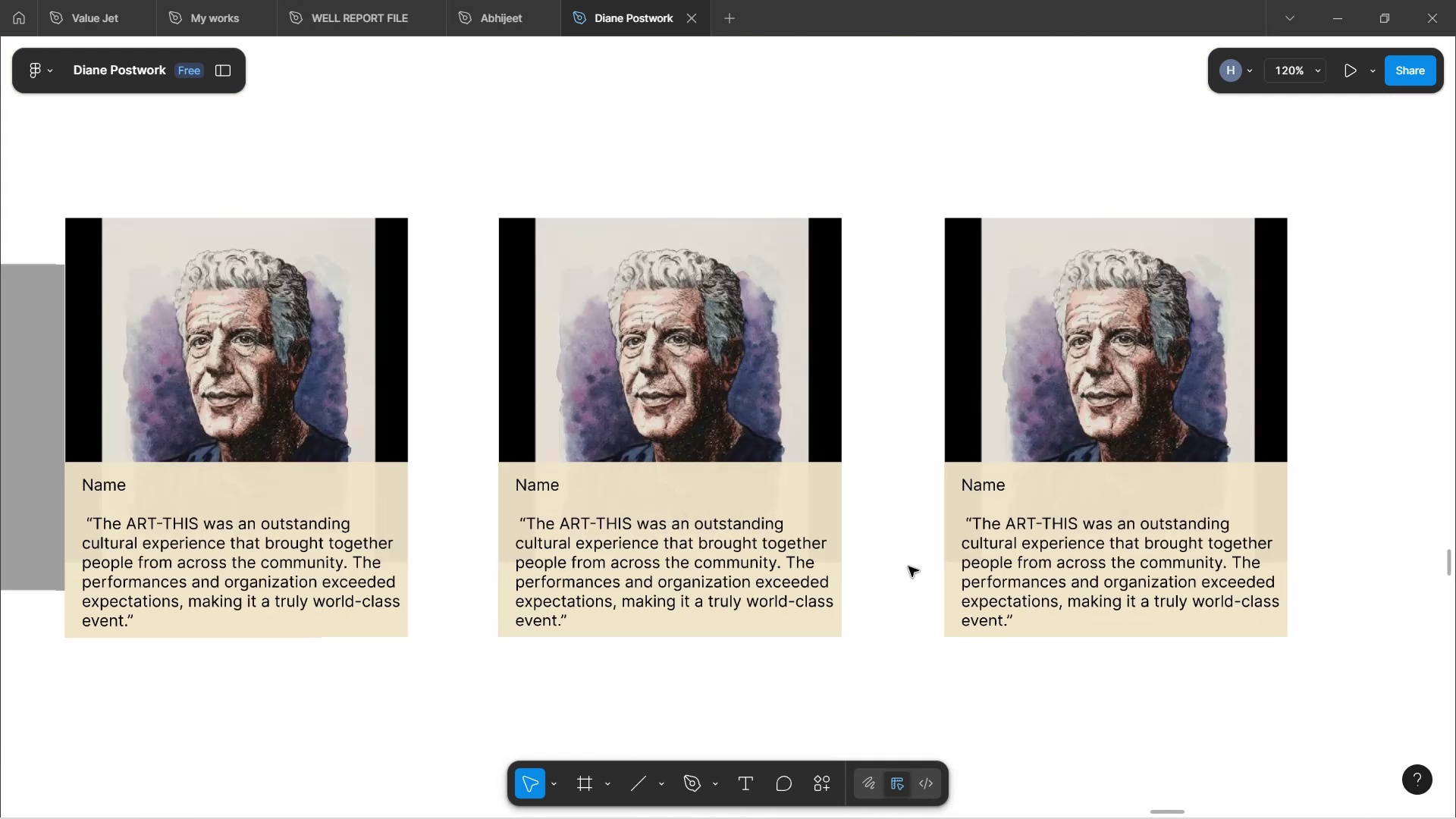 
hold_key(key=ControlLeft, duration=1.1)
 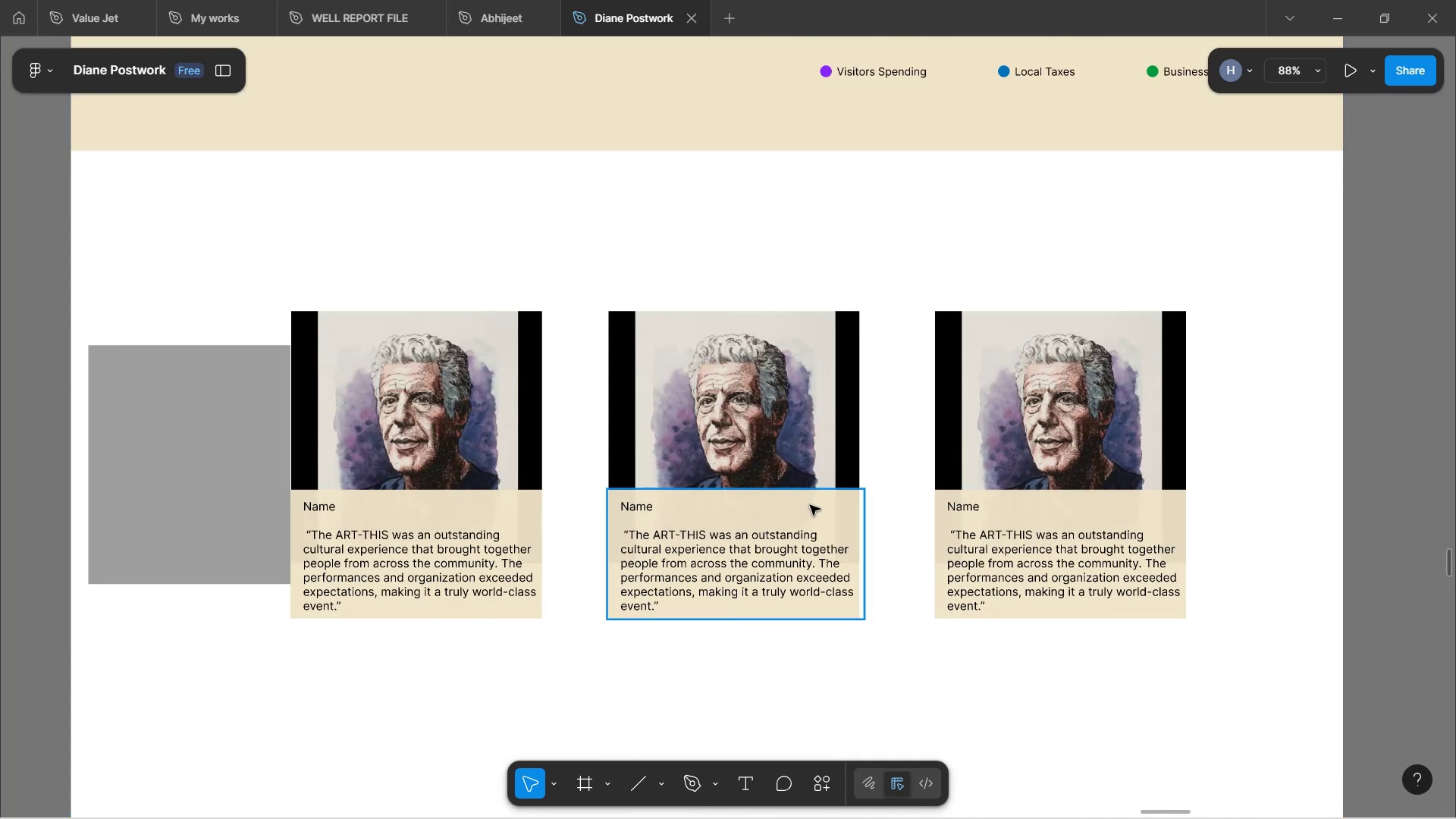 
mouse_move([849, 538])
 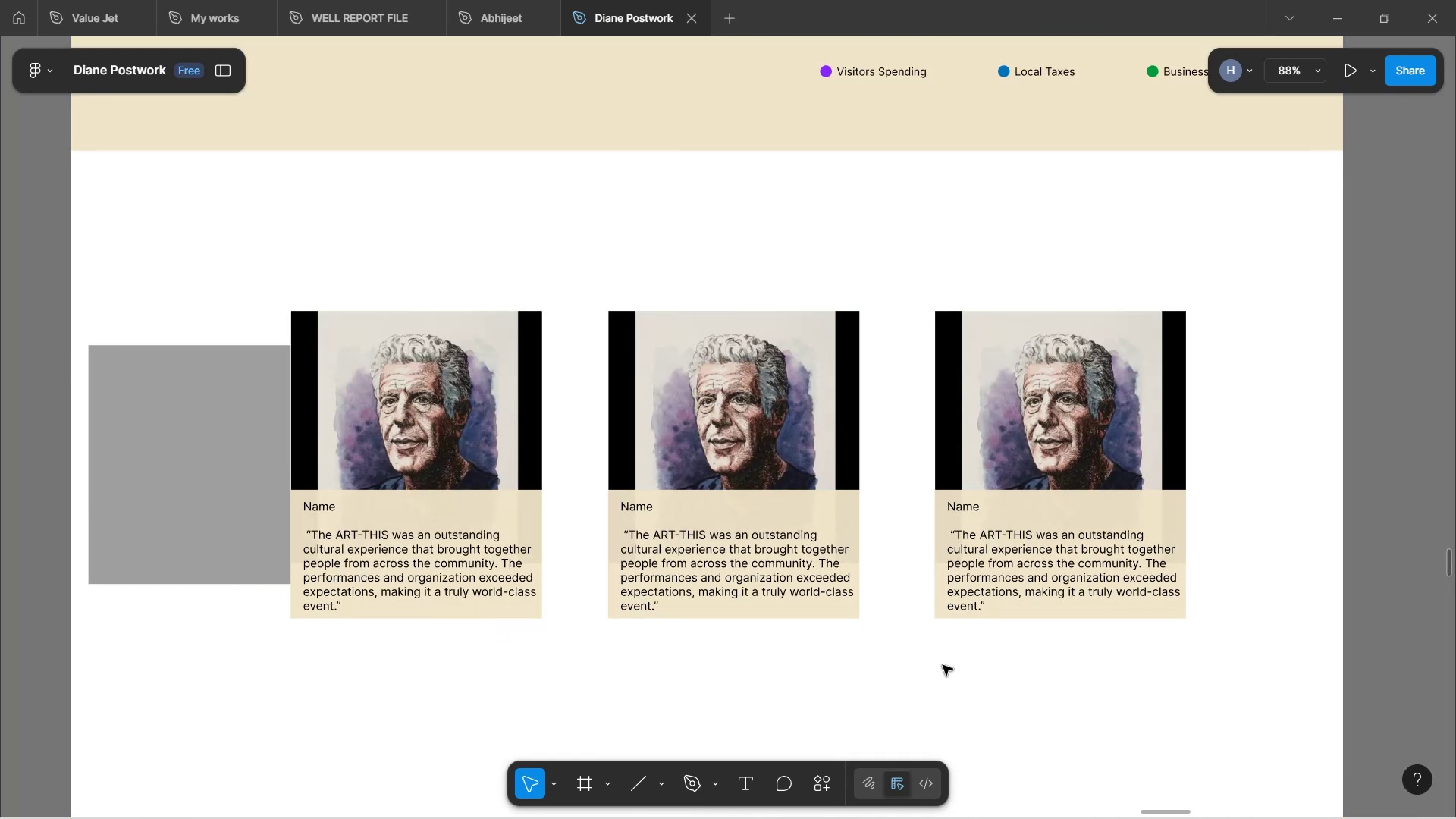 
hold_key(key=ControlLeft, duration=0.39)
scroll: coordinate [936, 656], scroll_direction: down, amount: 2.0
 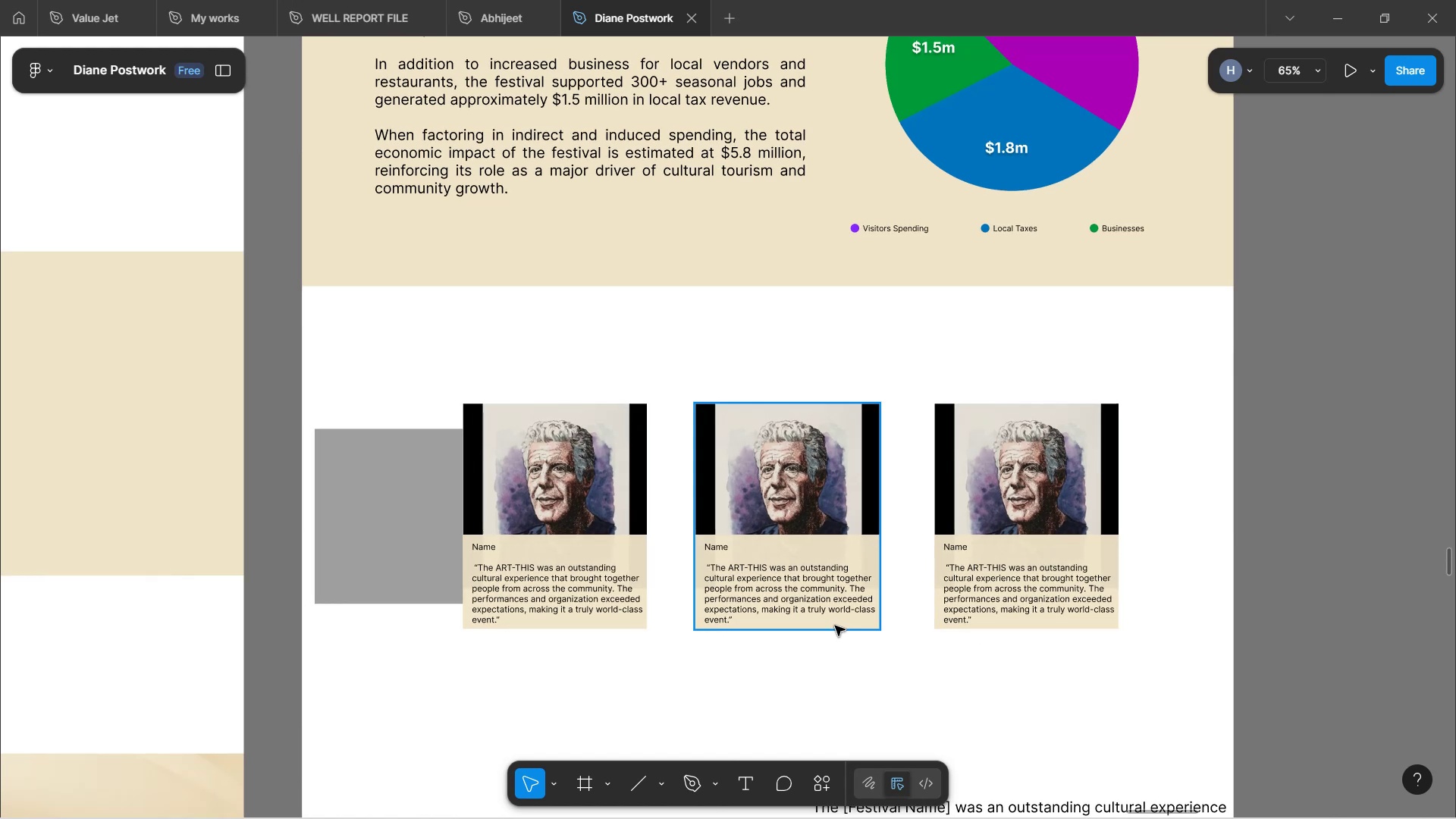 
wait(8.62)
 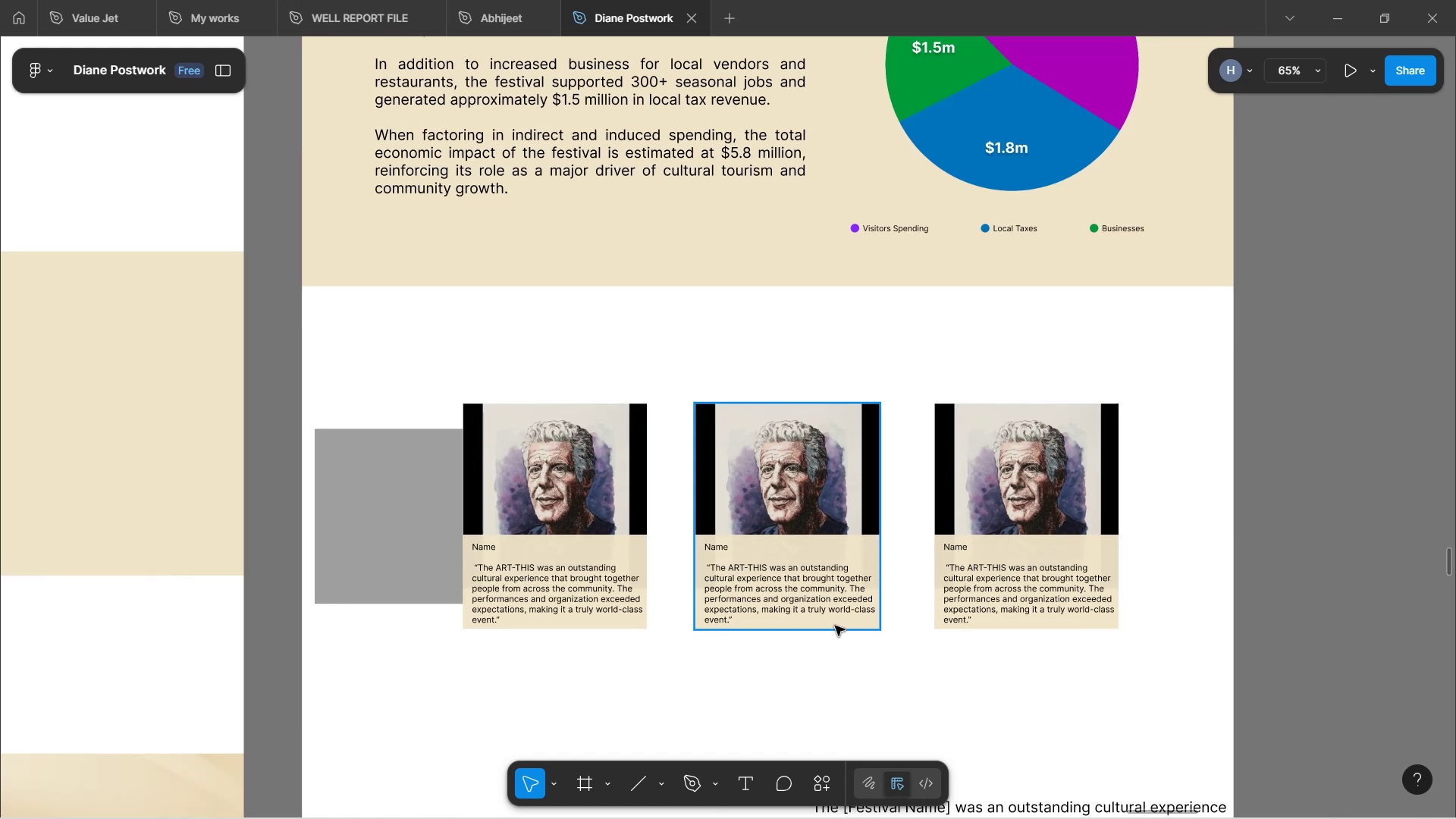 
left_click([619, 565])
 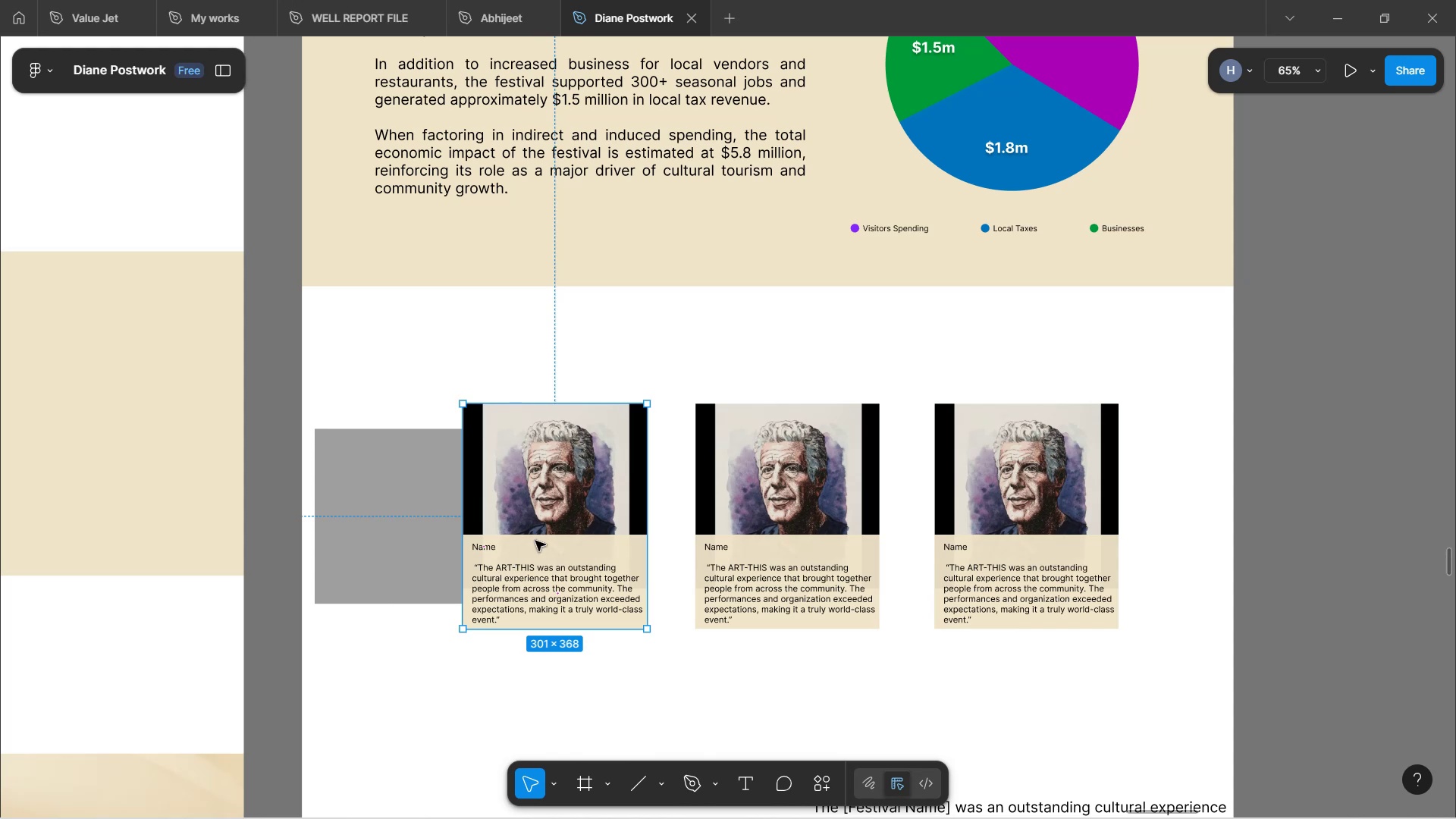 
double_click([557, 532])
 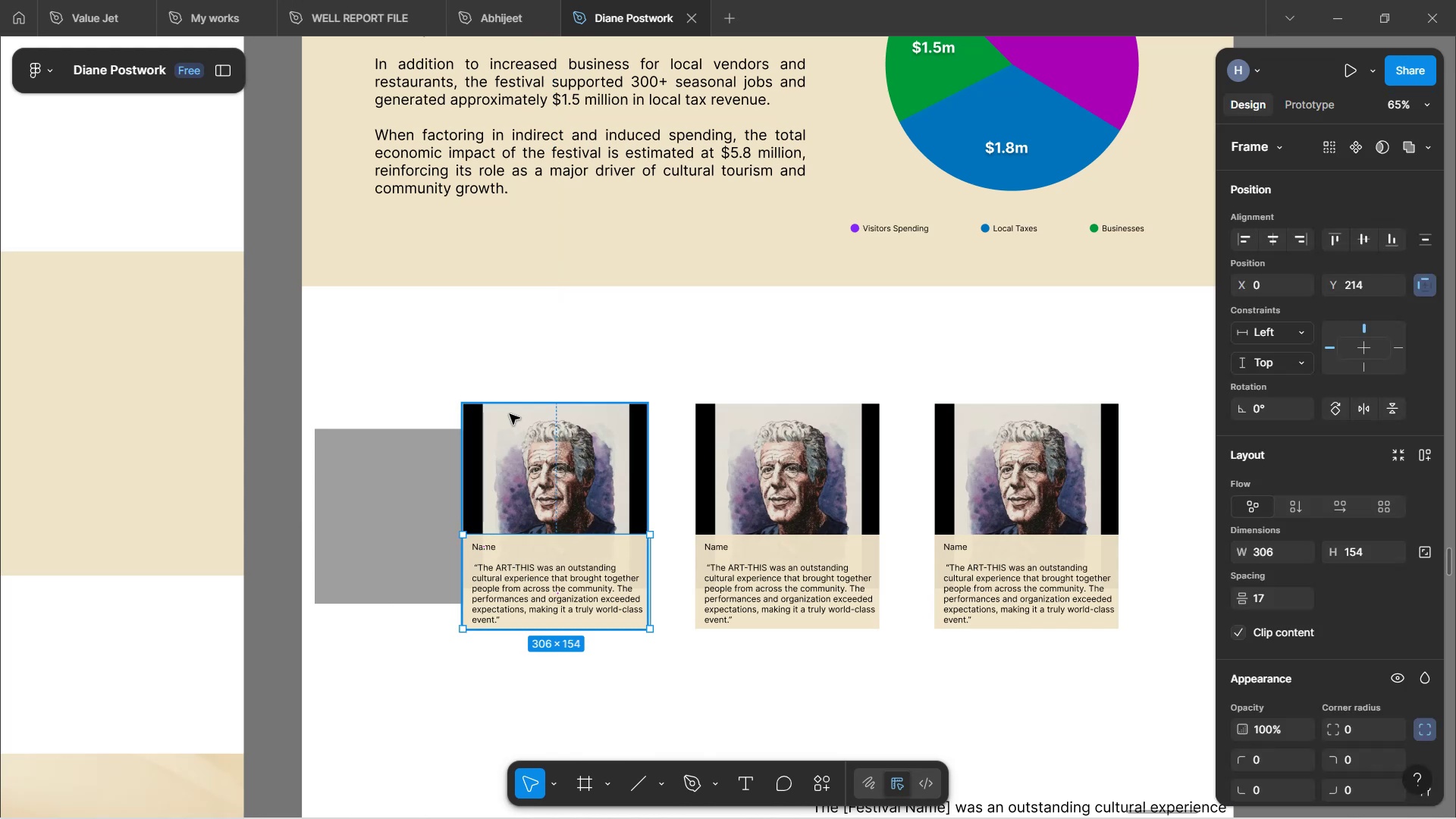 
double_click([510, 435])
 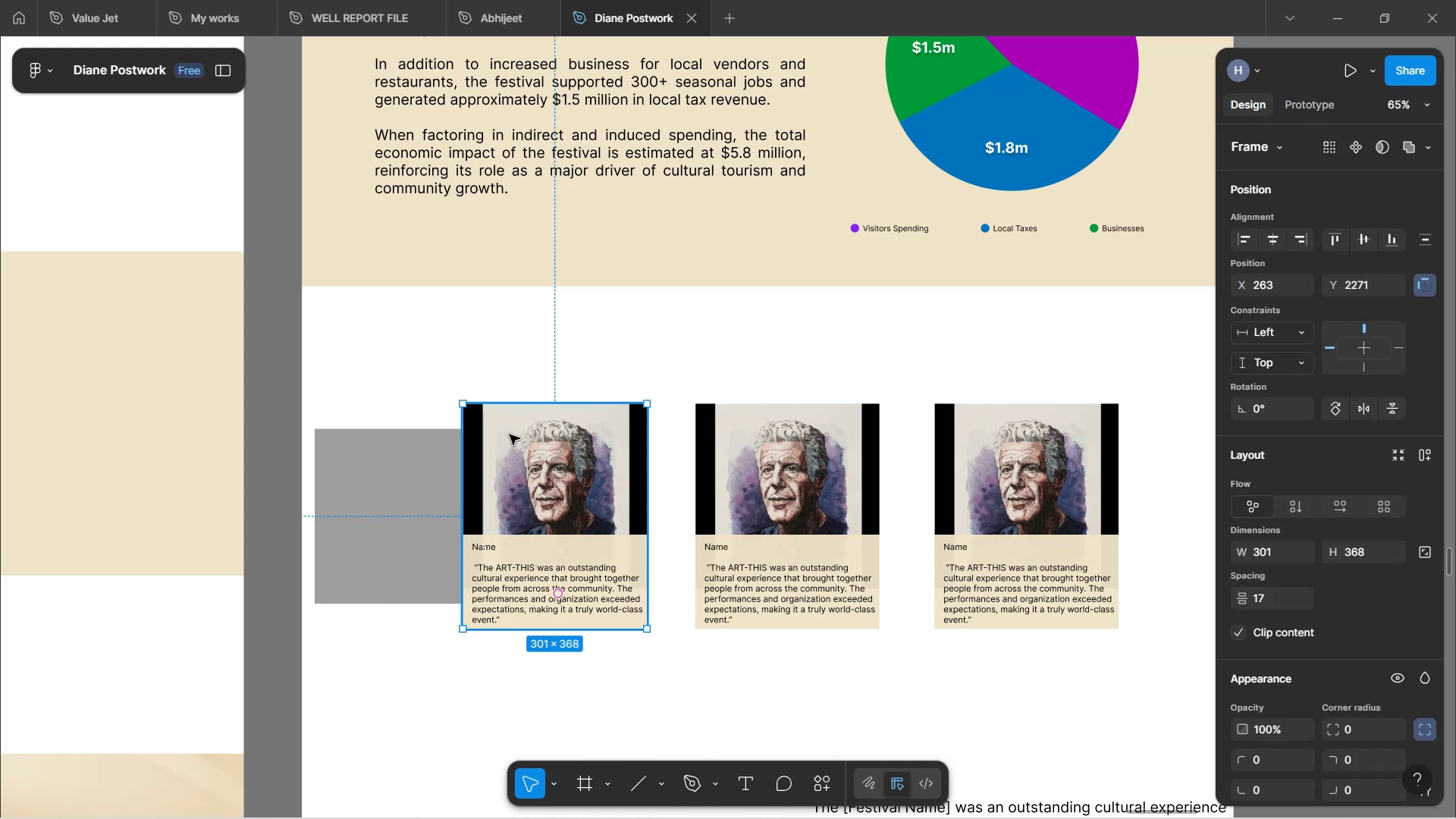 
triple_click([510, 435])
 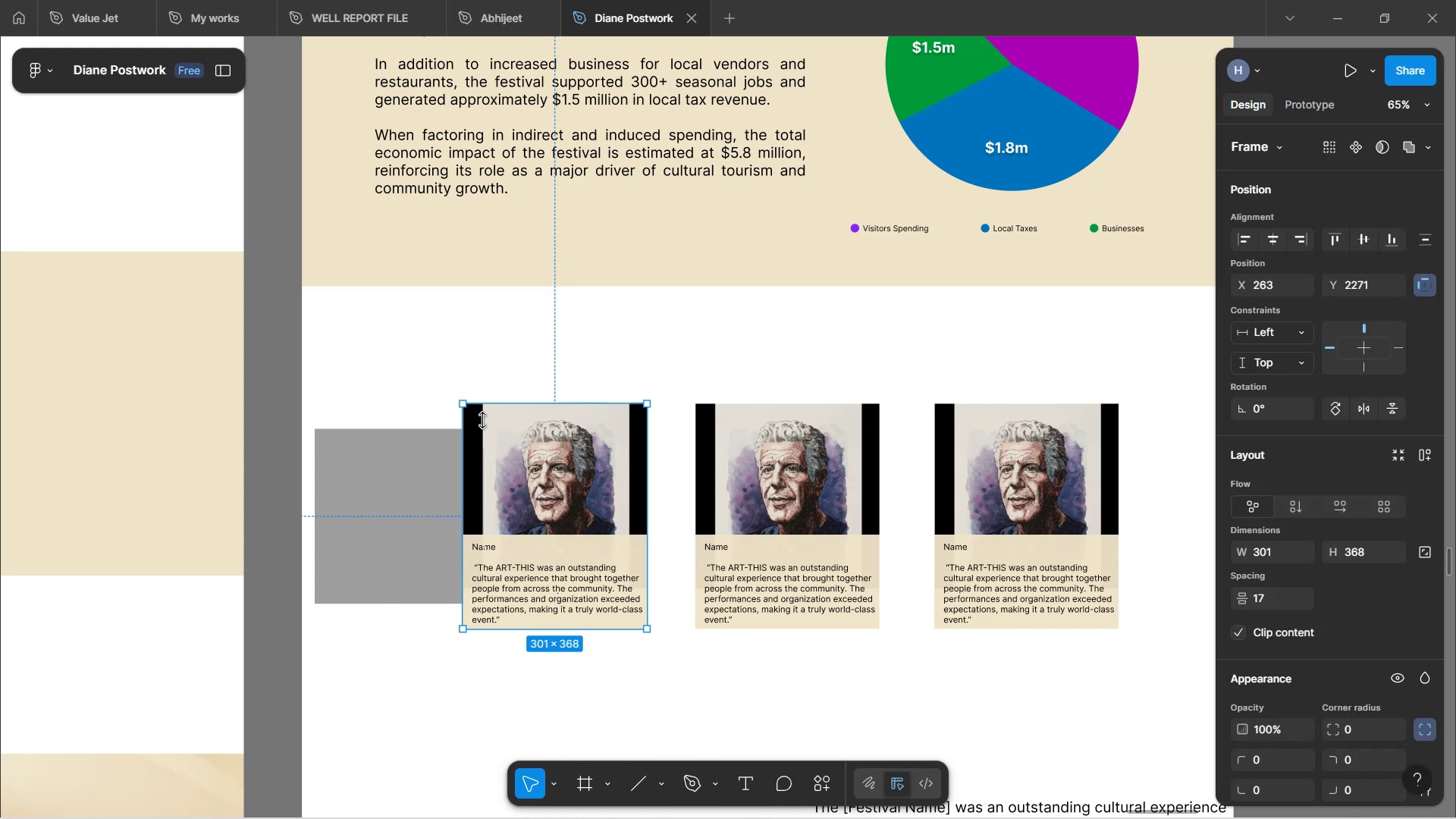 
double_click([478, 442])
 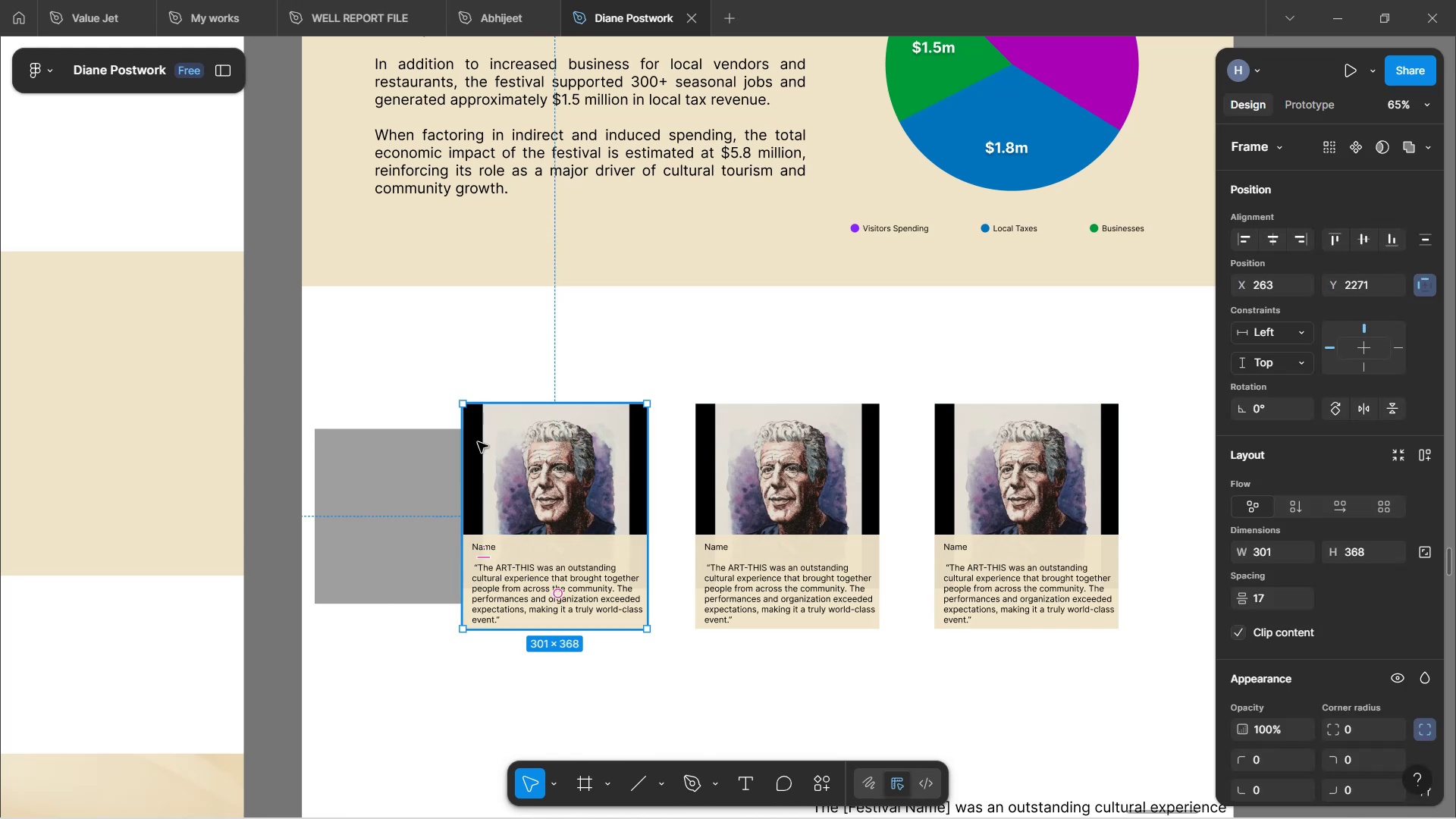 
triple_click([478, 442])
 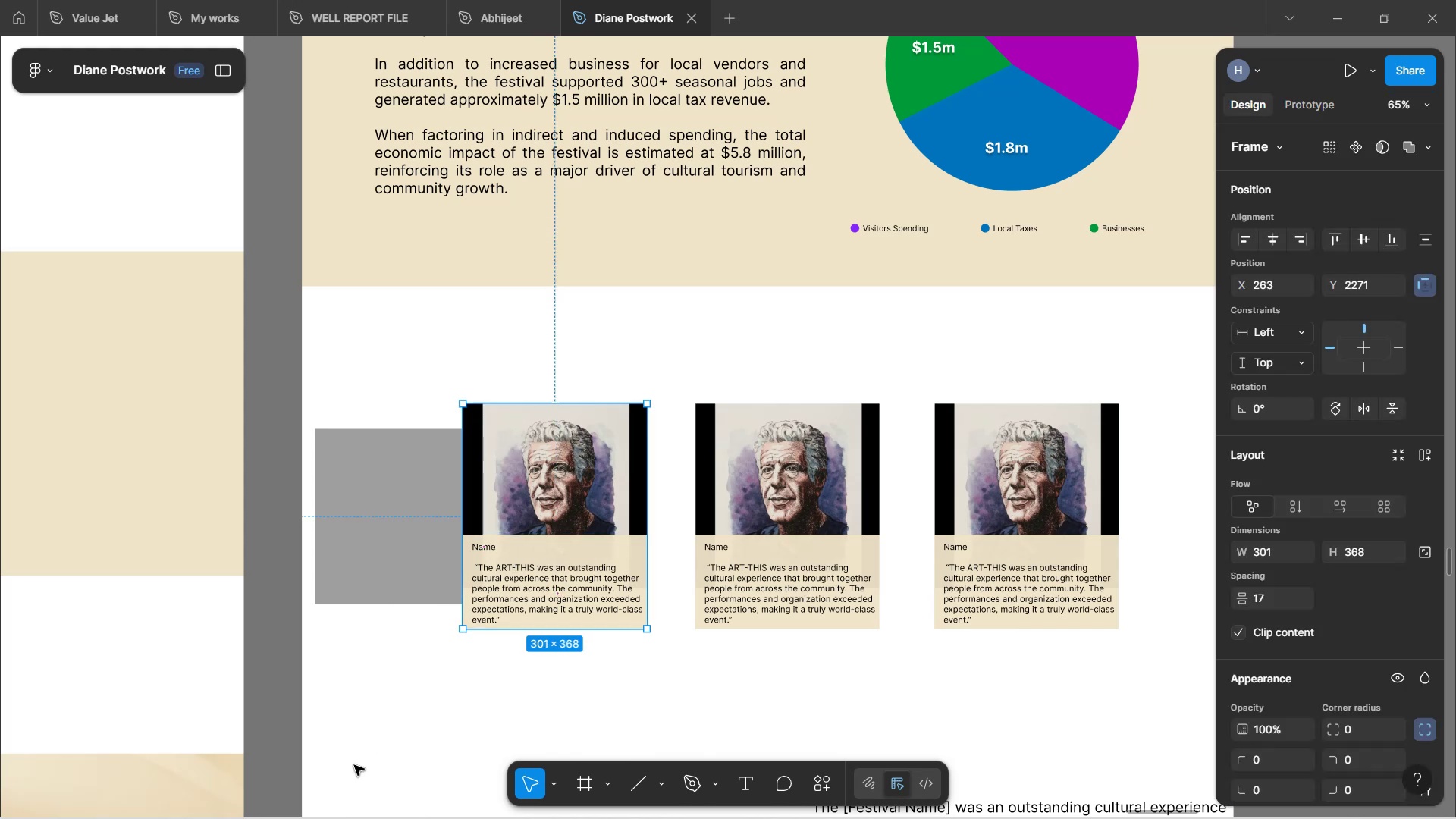 
left_click([405, 693])
 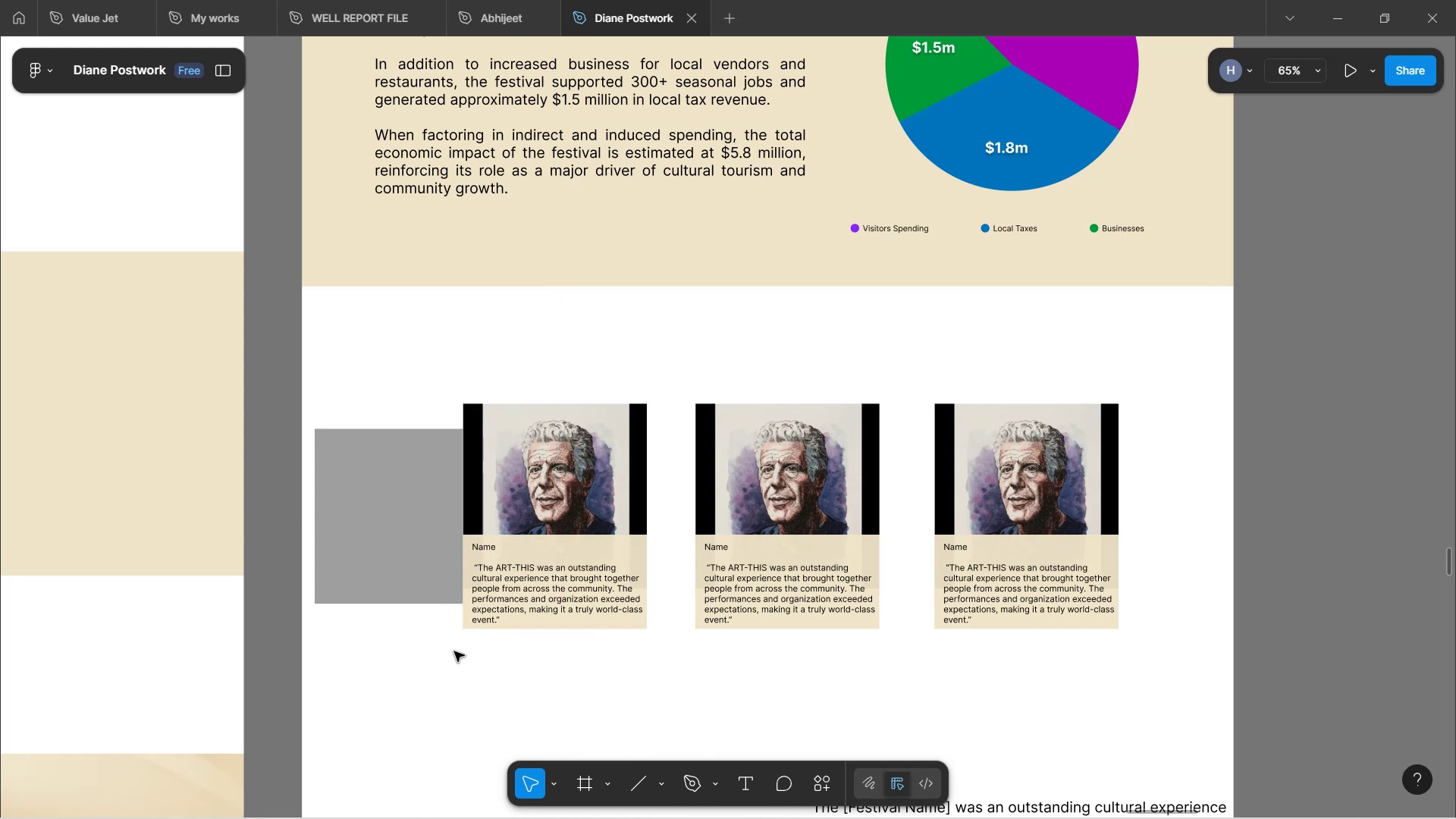 
hold_key(key=ControlLeft, duration=0.43)
scroll: coordinate [519, 624], scroll_direction: down, amount: 2.0
 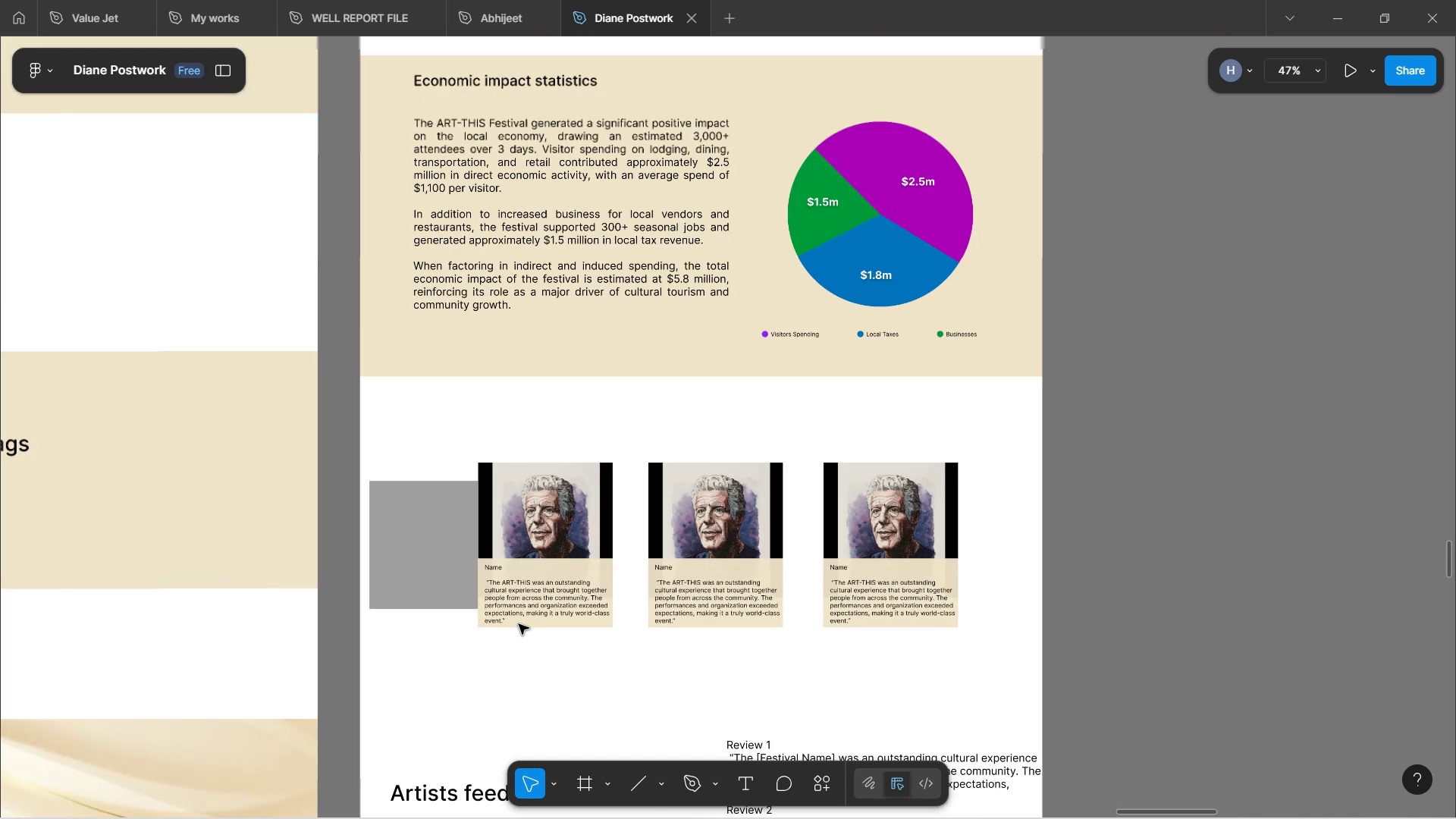 
left_click([410, 580])
 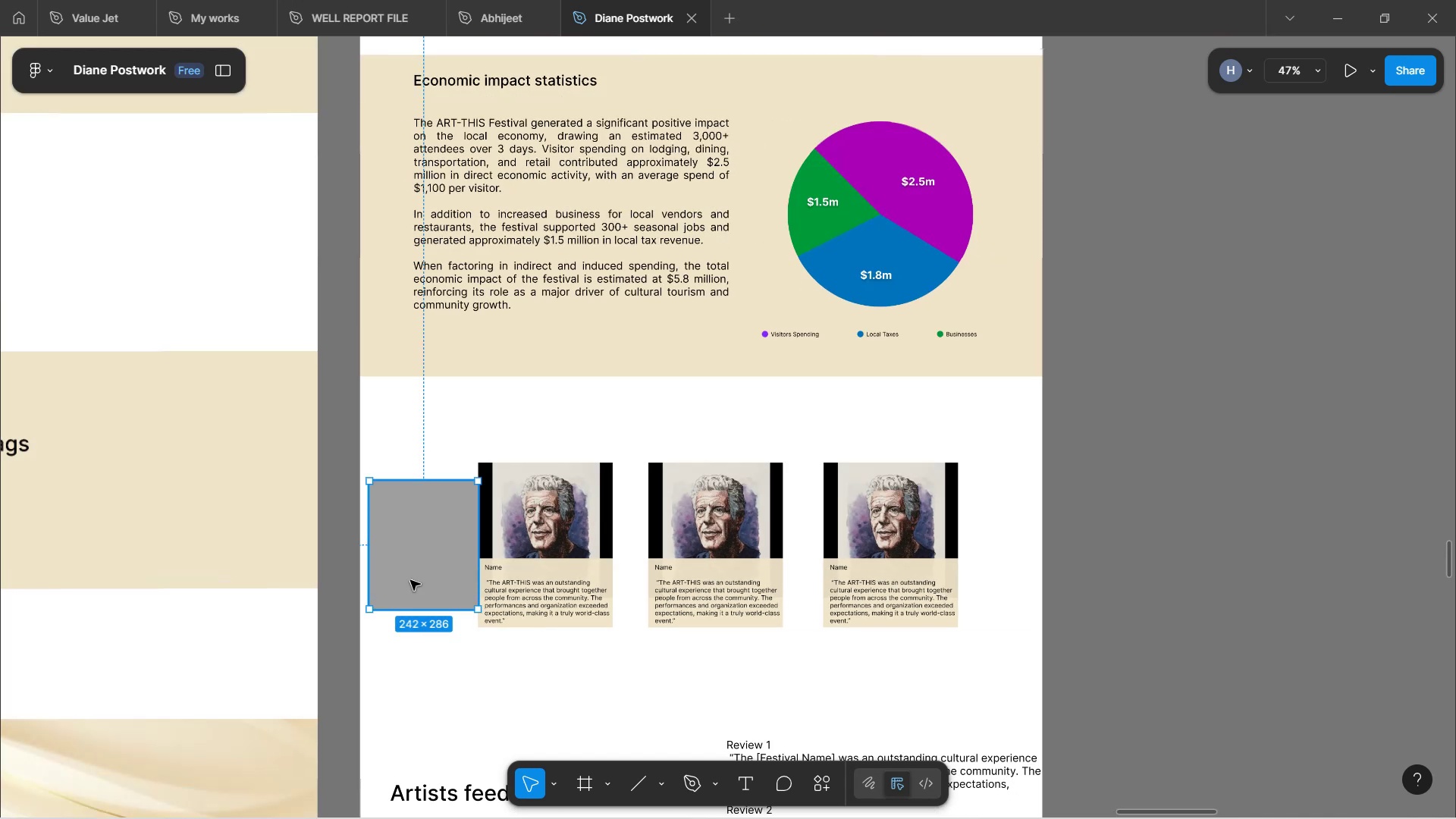 
key(Backspace)
 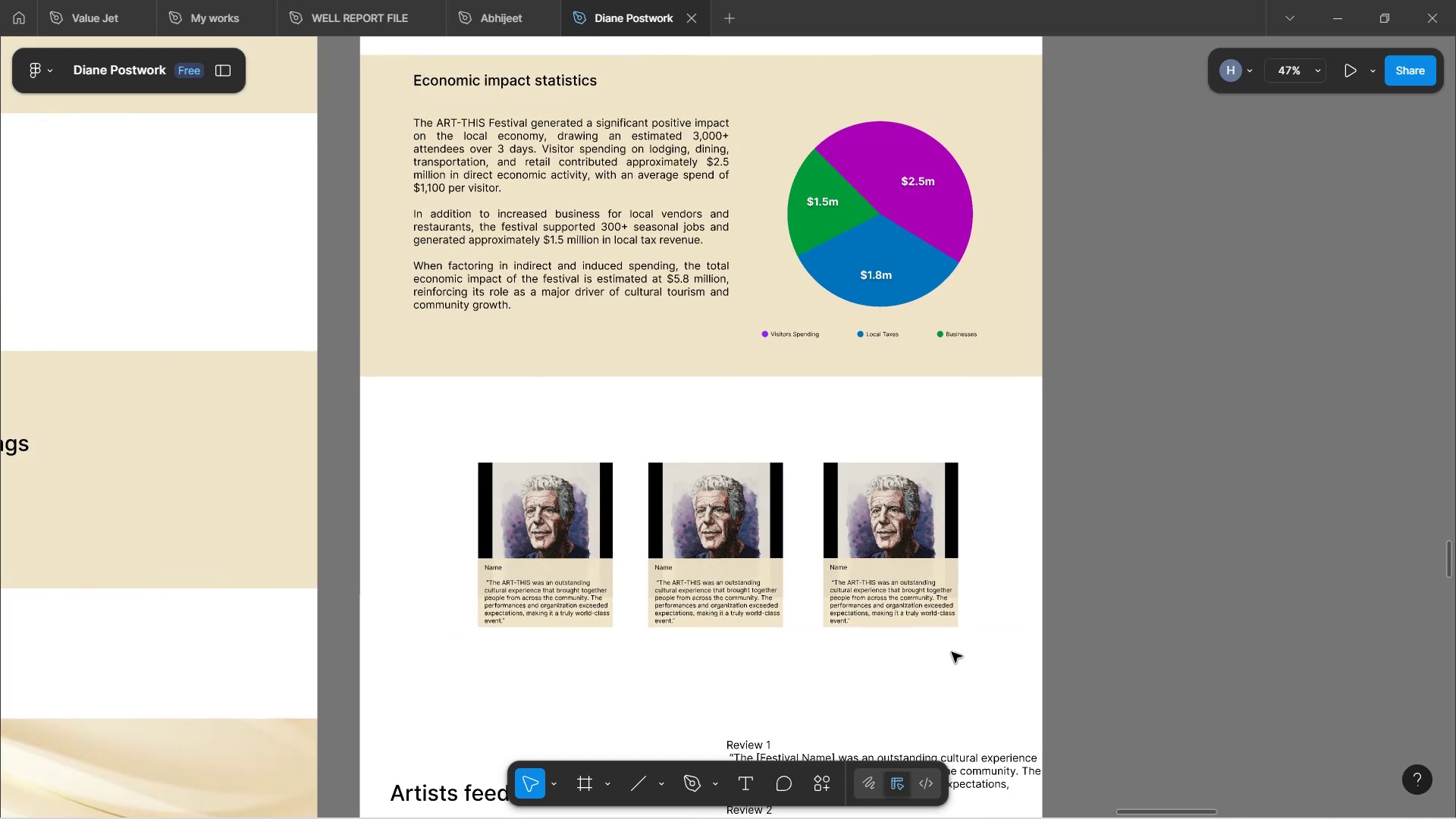 
scroll: coordinate [964, 633], scroll_direction: down, amount: 8.0
 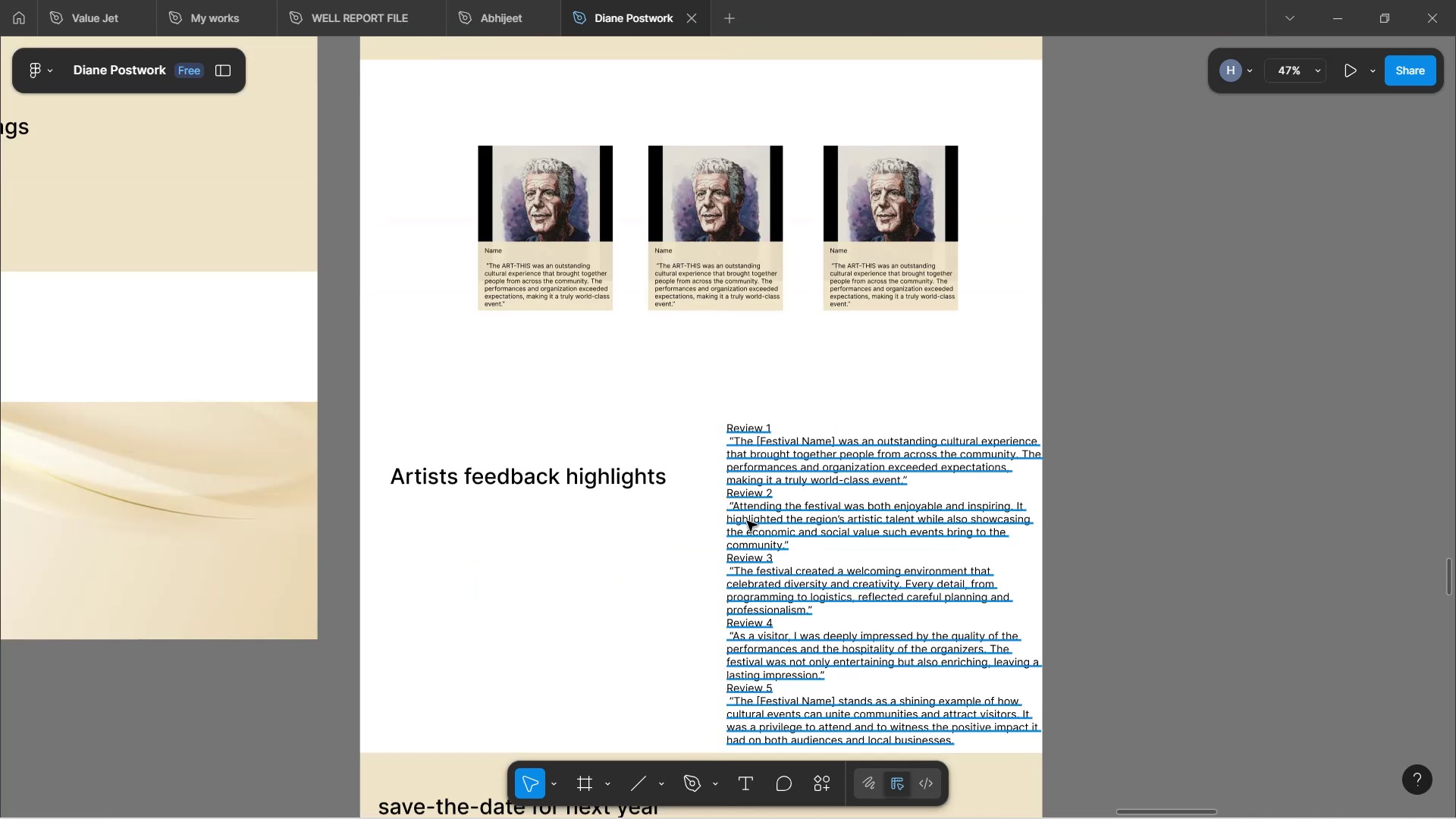 
left_click([761, 527])
 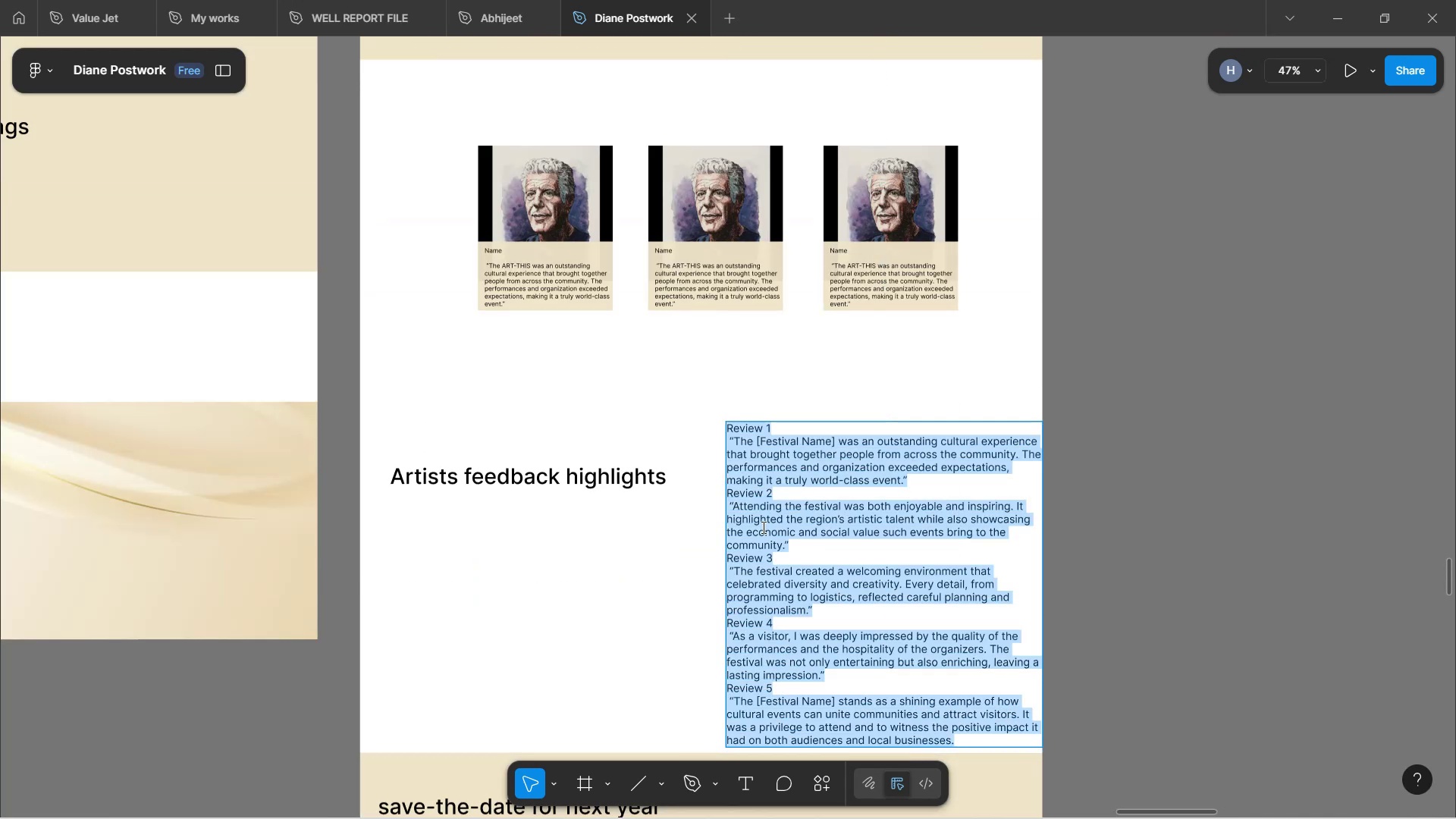 
left_click([786, 523])
 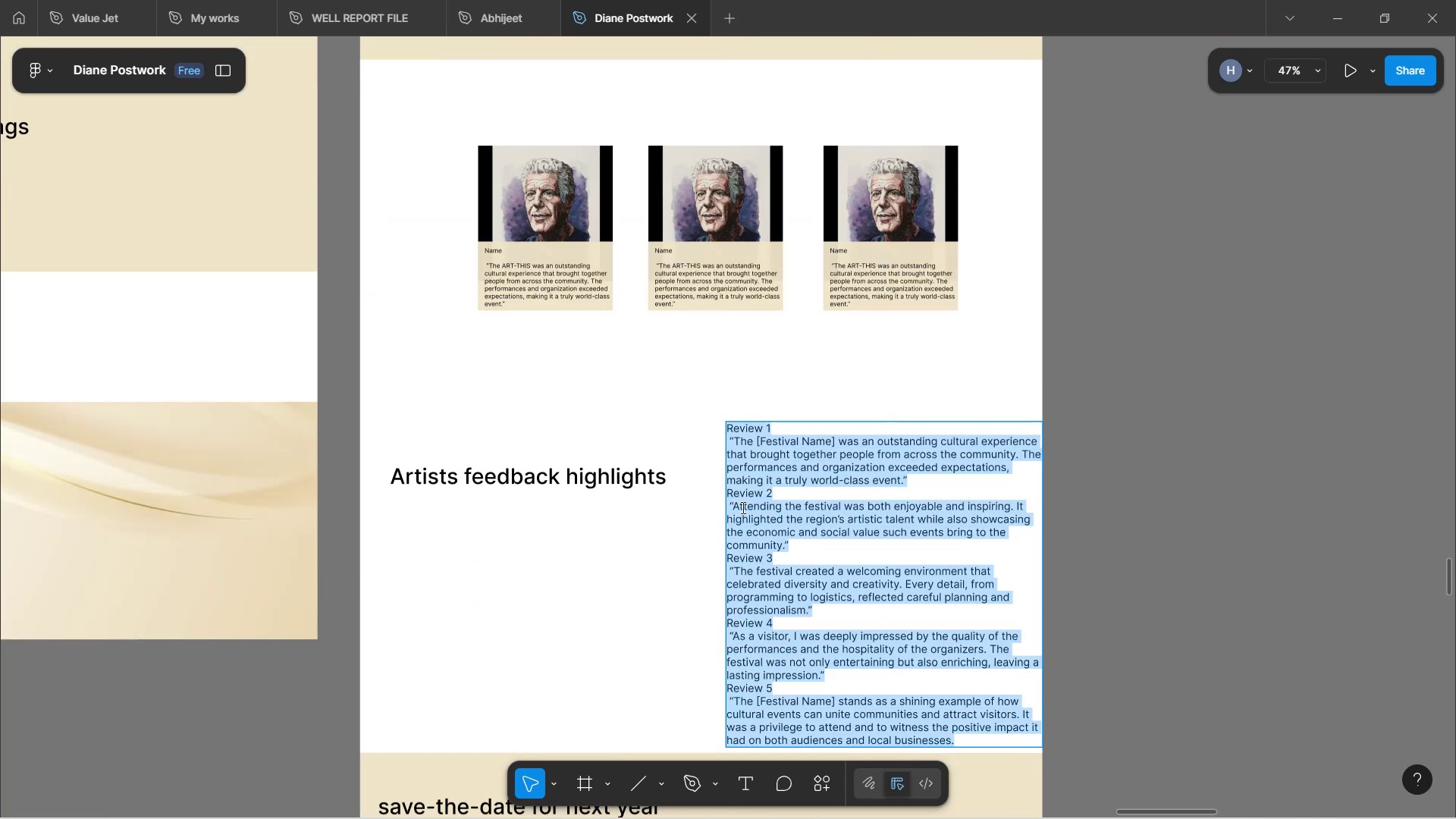 
left_click([736, 504])
 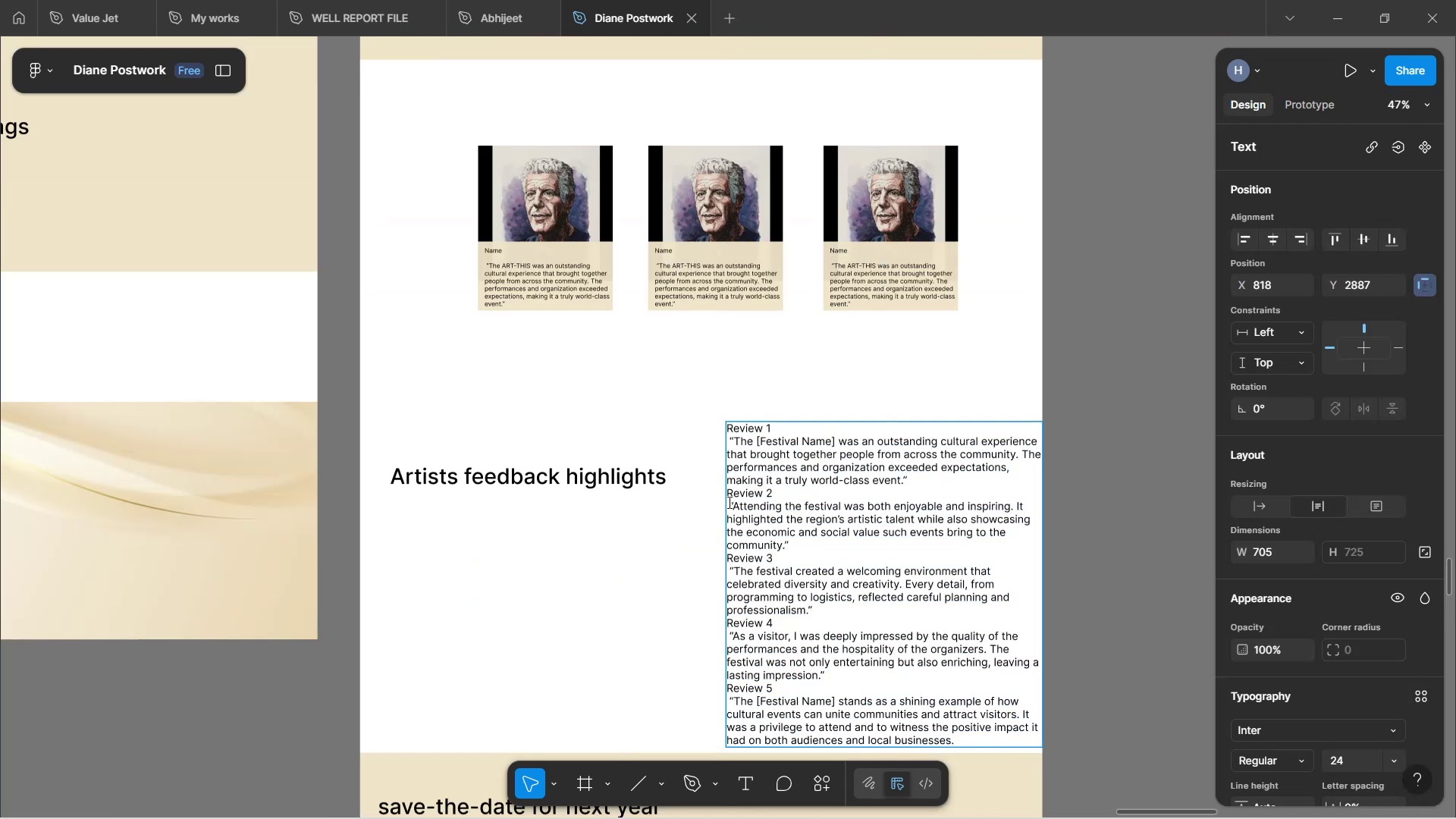 
left_click_drag(start_coordinate=[727, 502], to_coordinate=[793, 546])
 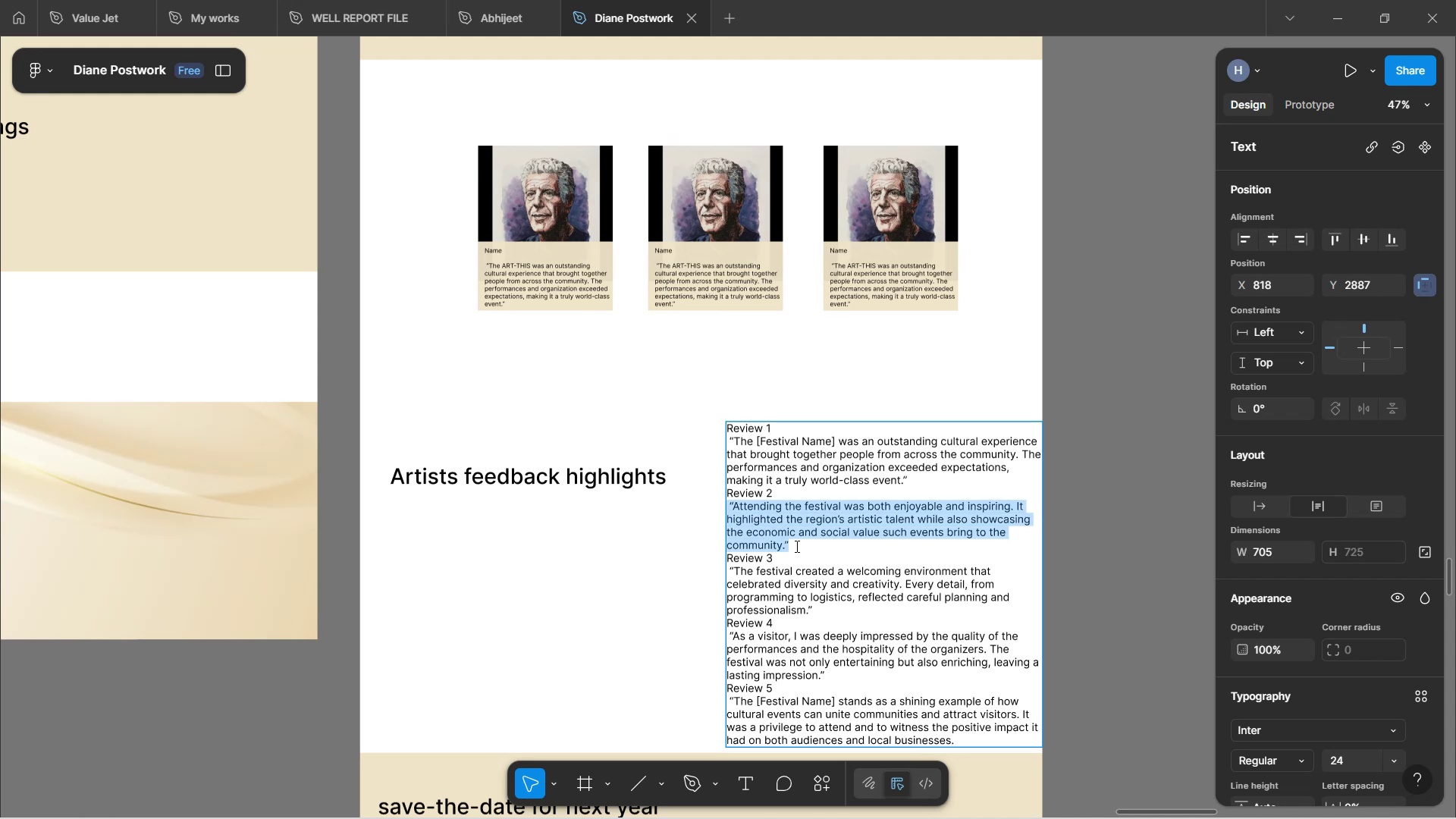 
key(Control+C)
 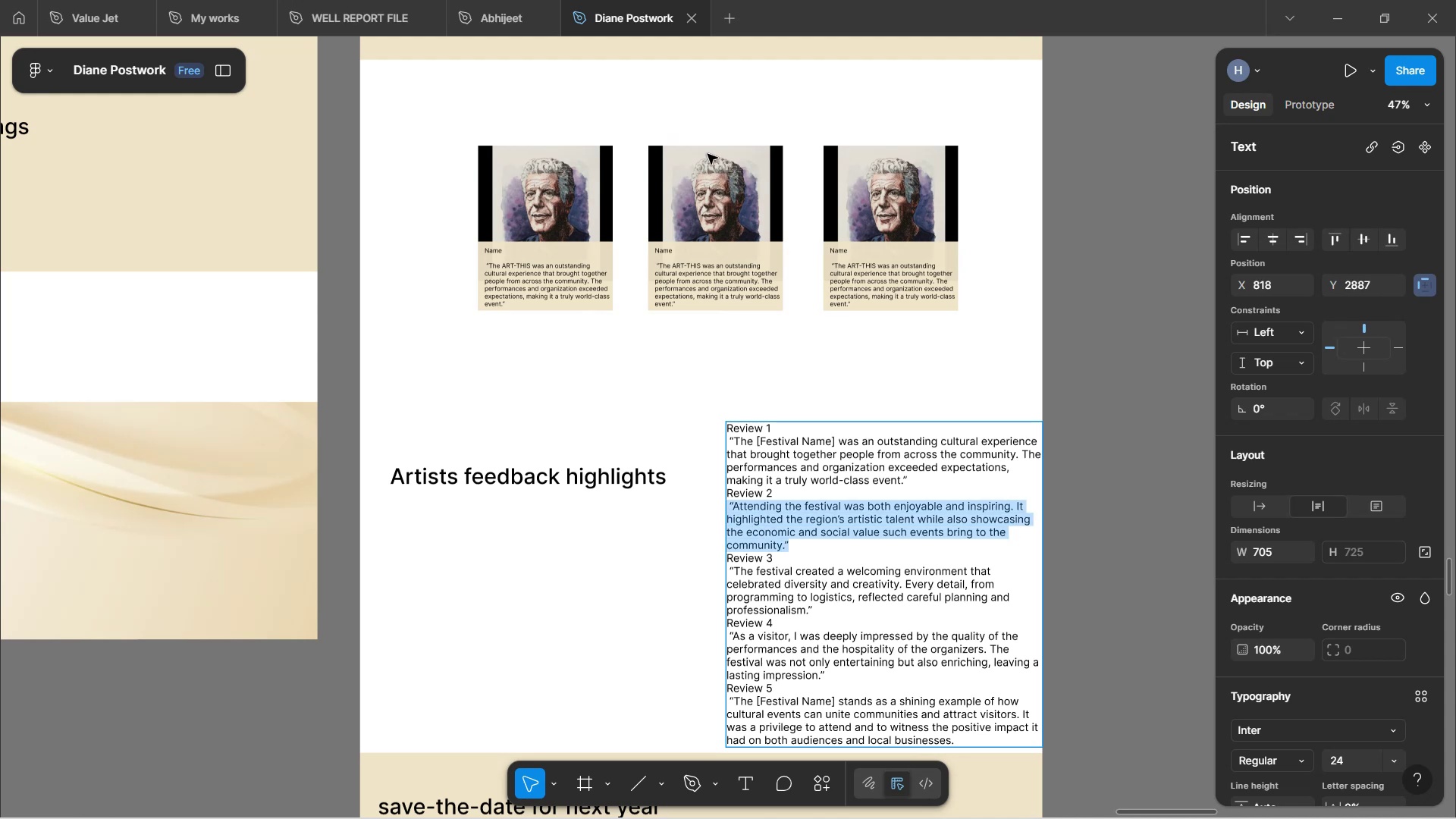 
hold_key(key=ControlLeft, duration=0.87)
scroll: coordinate [702, 295], scroll_direction: up, amount: 7.0
 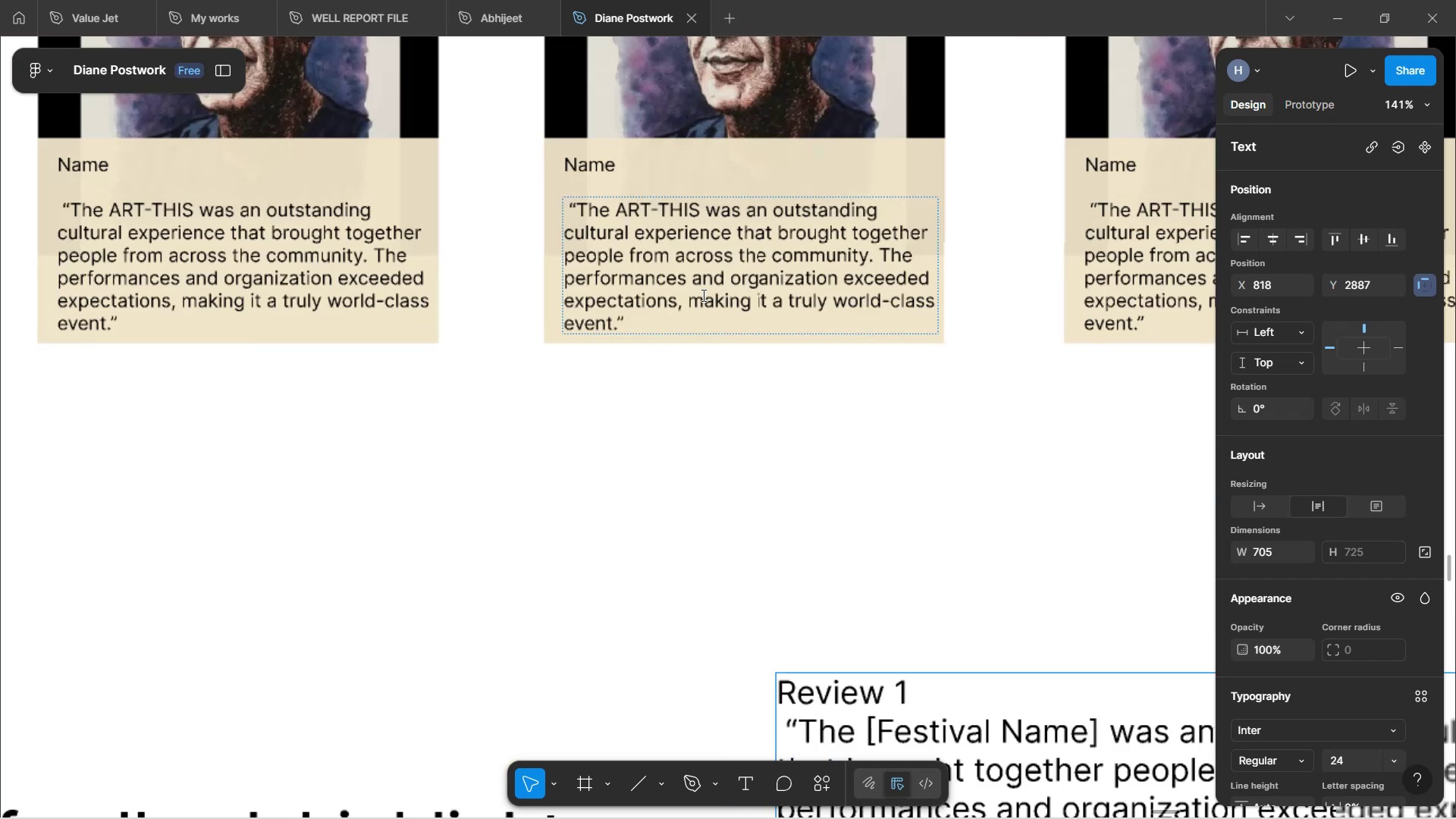 
double_click([678, 290])
 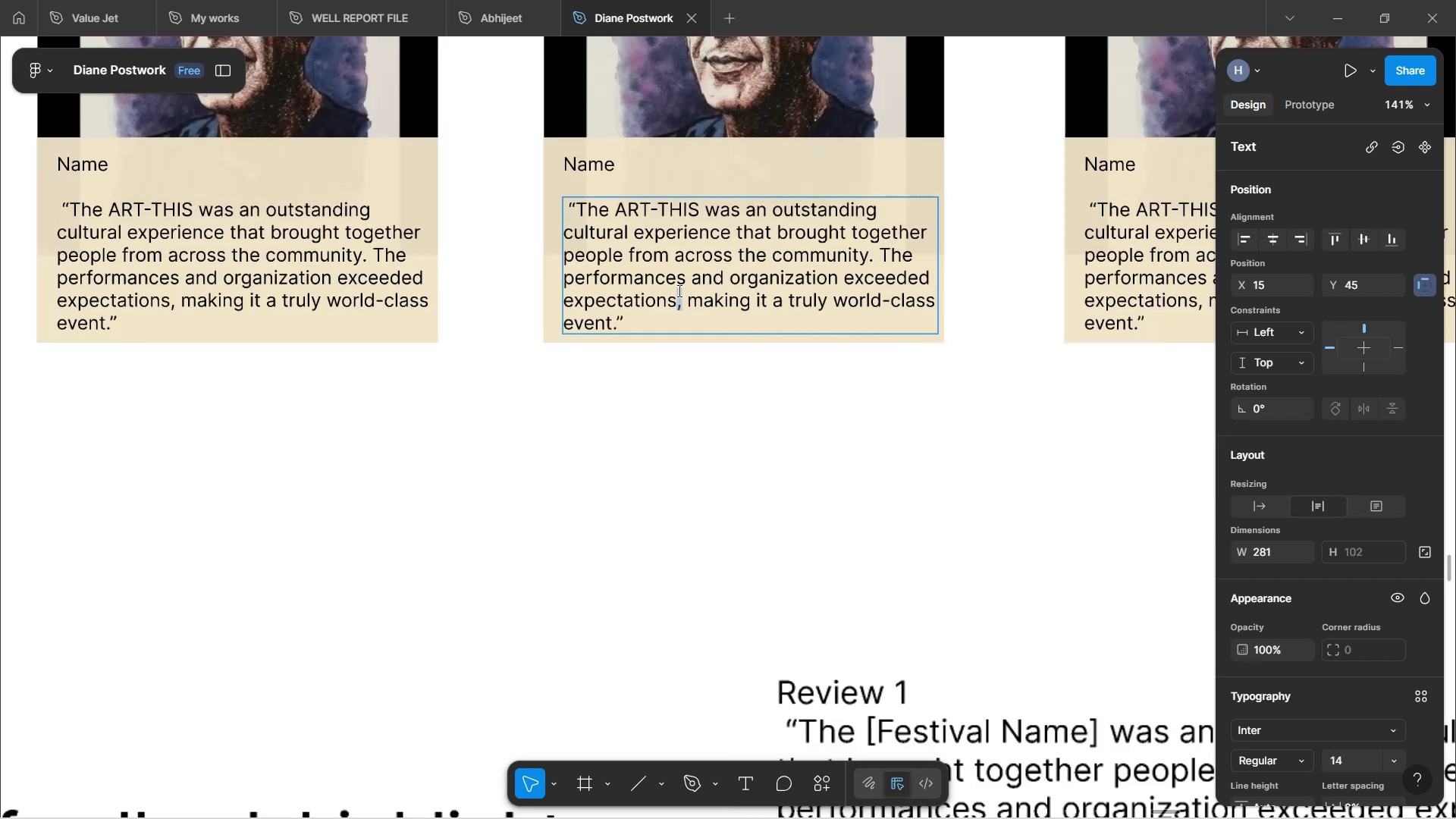 
key(Control+A)
 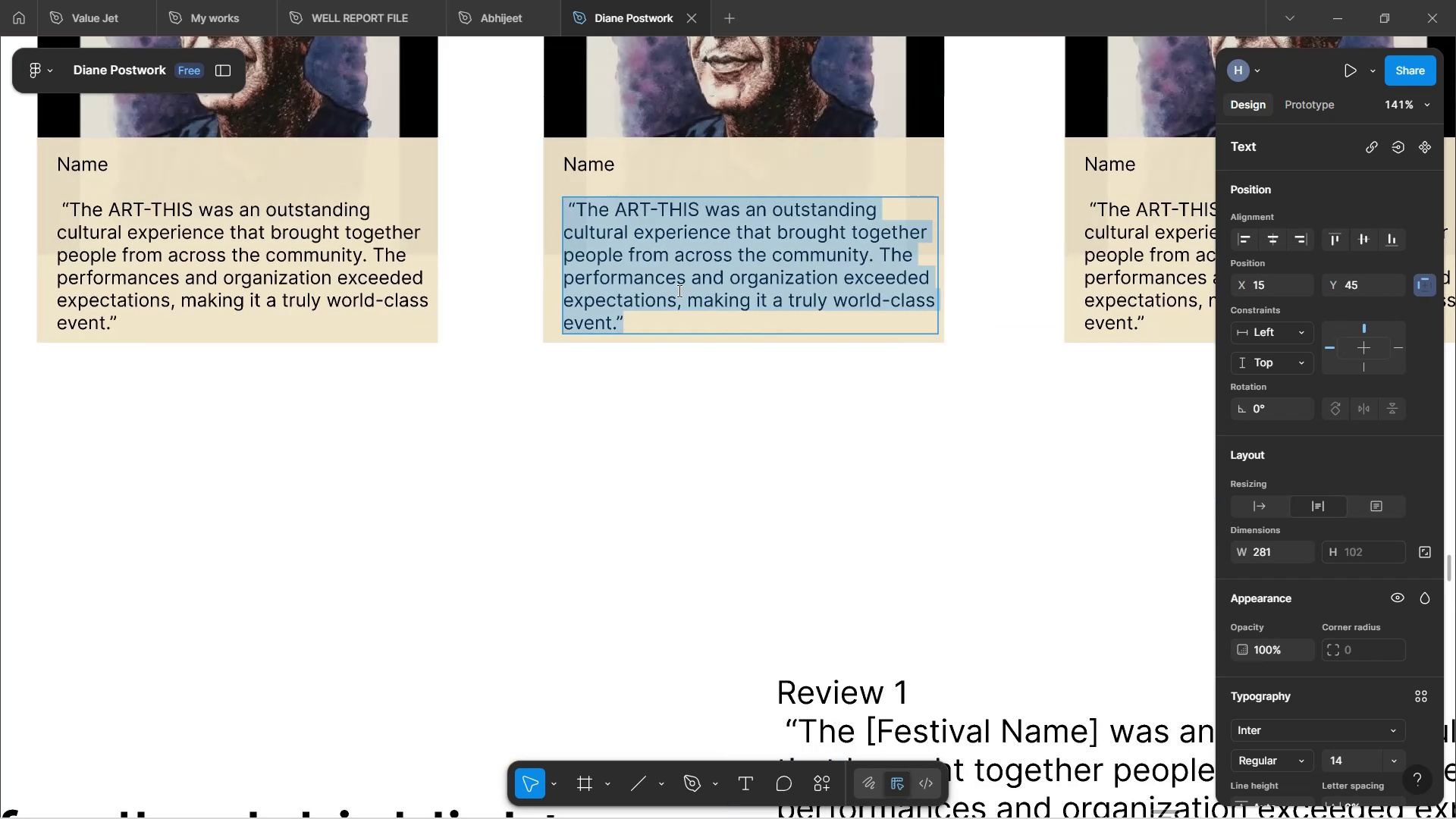 
key(Control+V)
 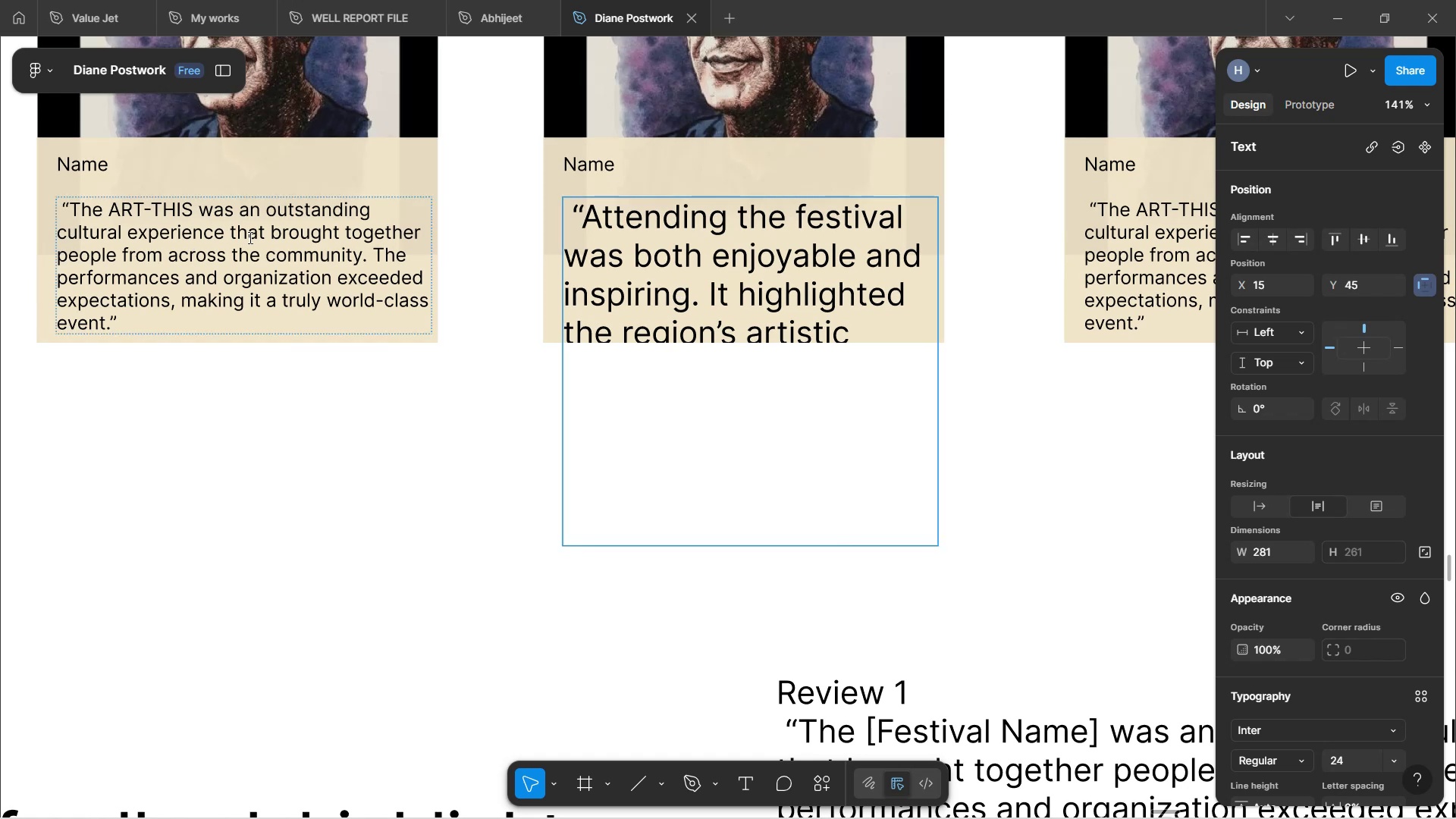 
wait(6.77)
 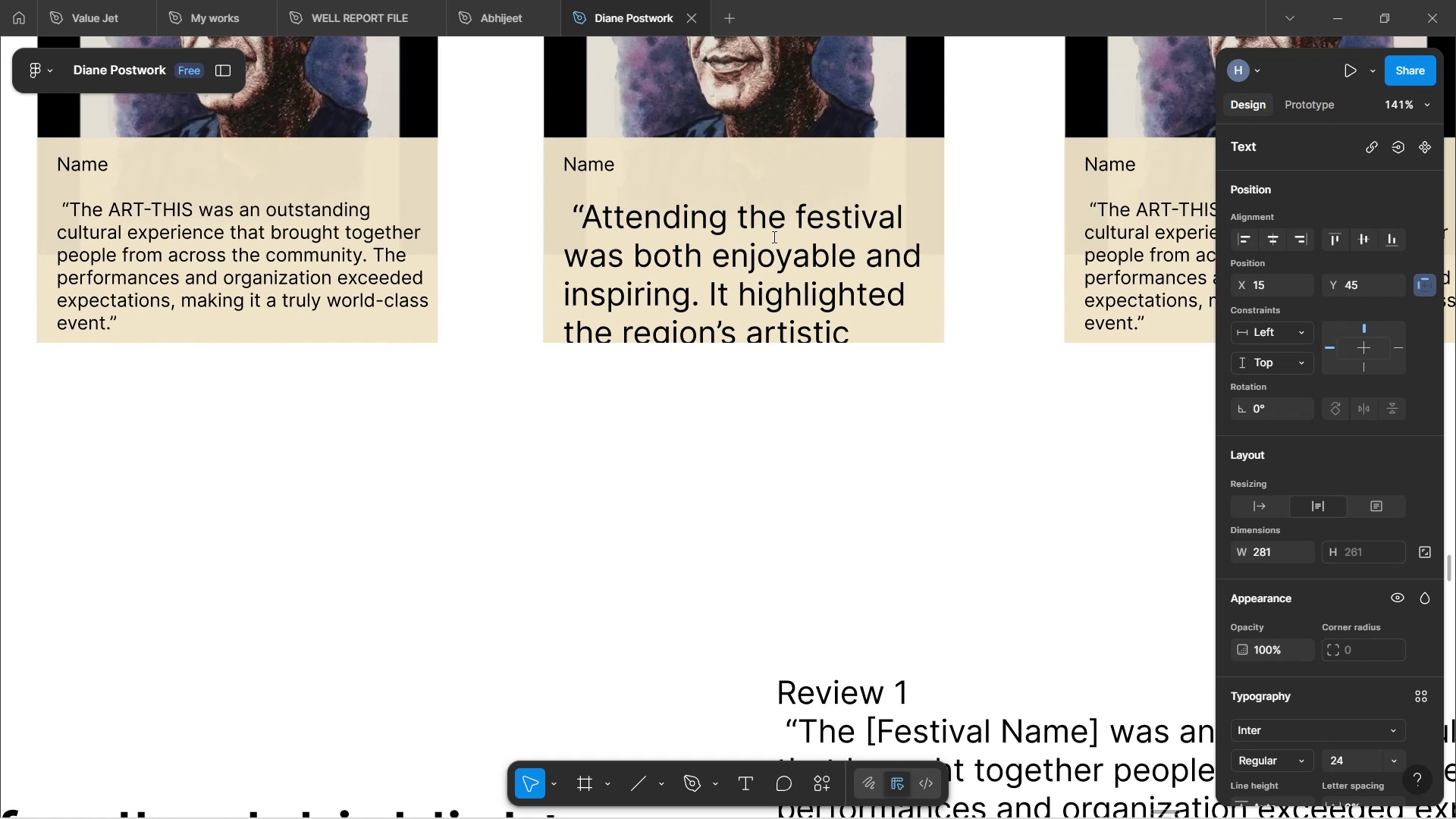 
left_click([725, 280])
 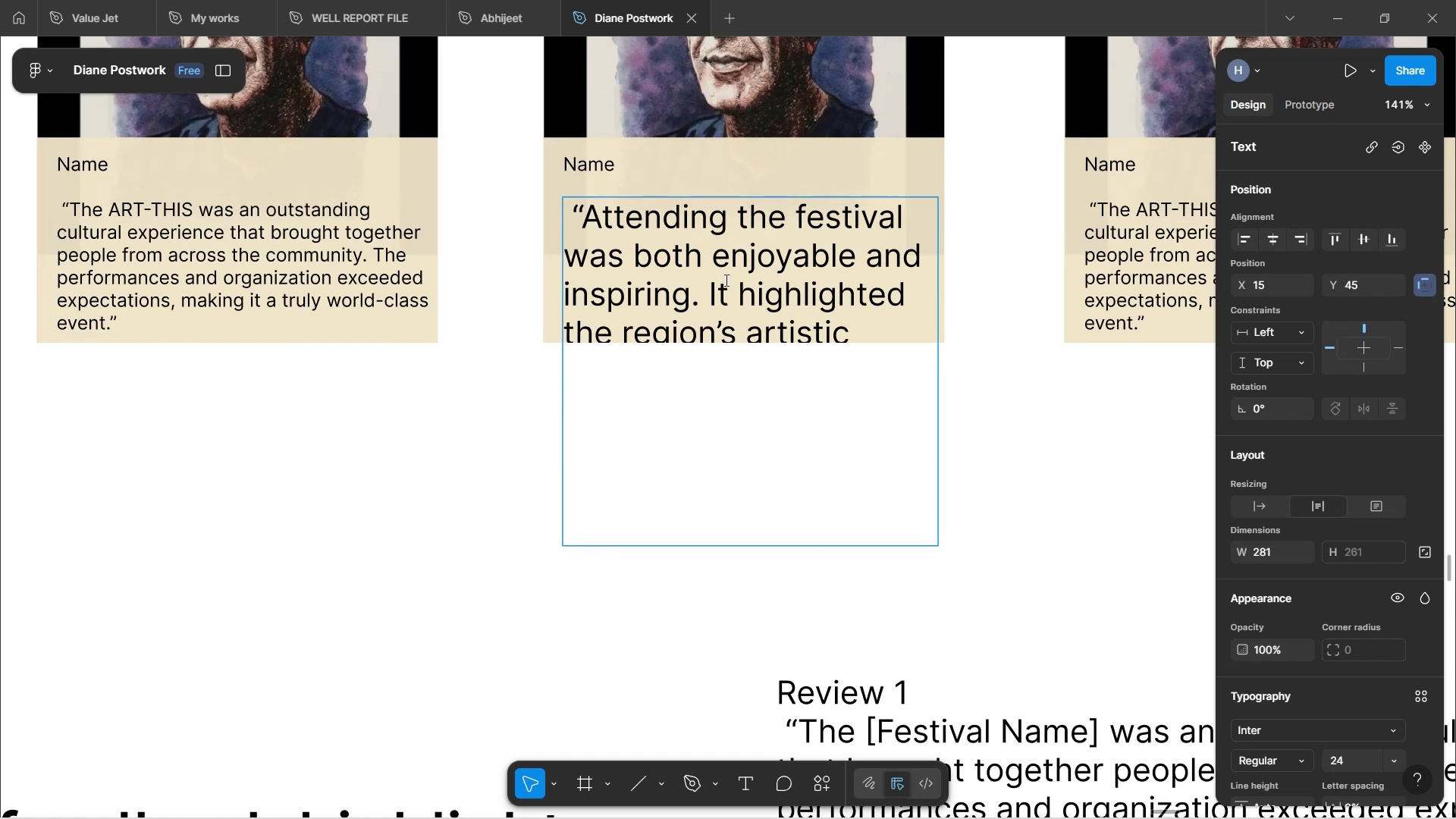 
key(Control+A)
 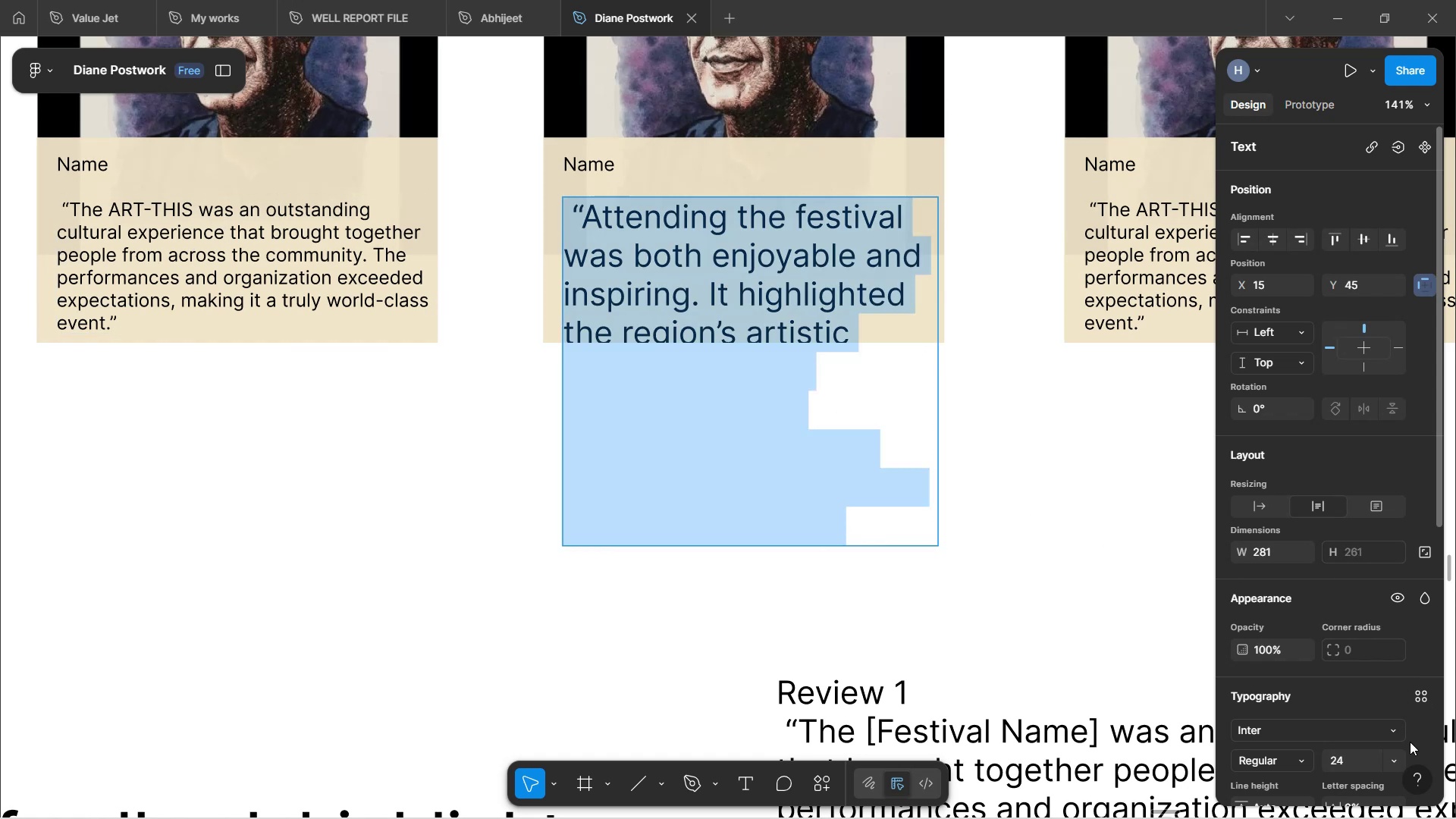 
left_click([1395, 765])
 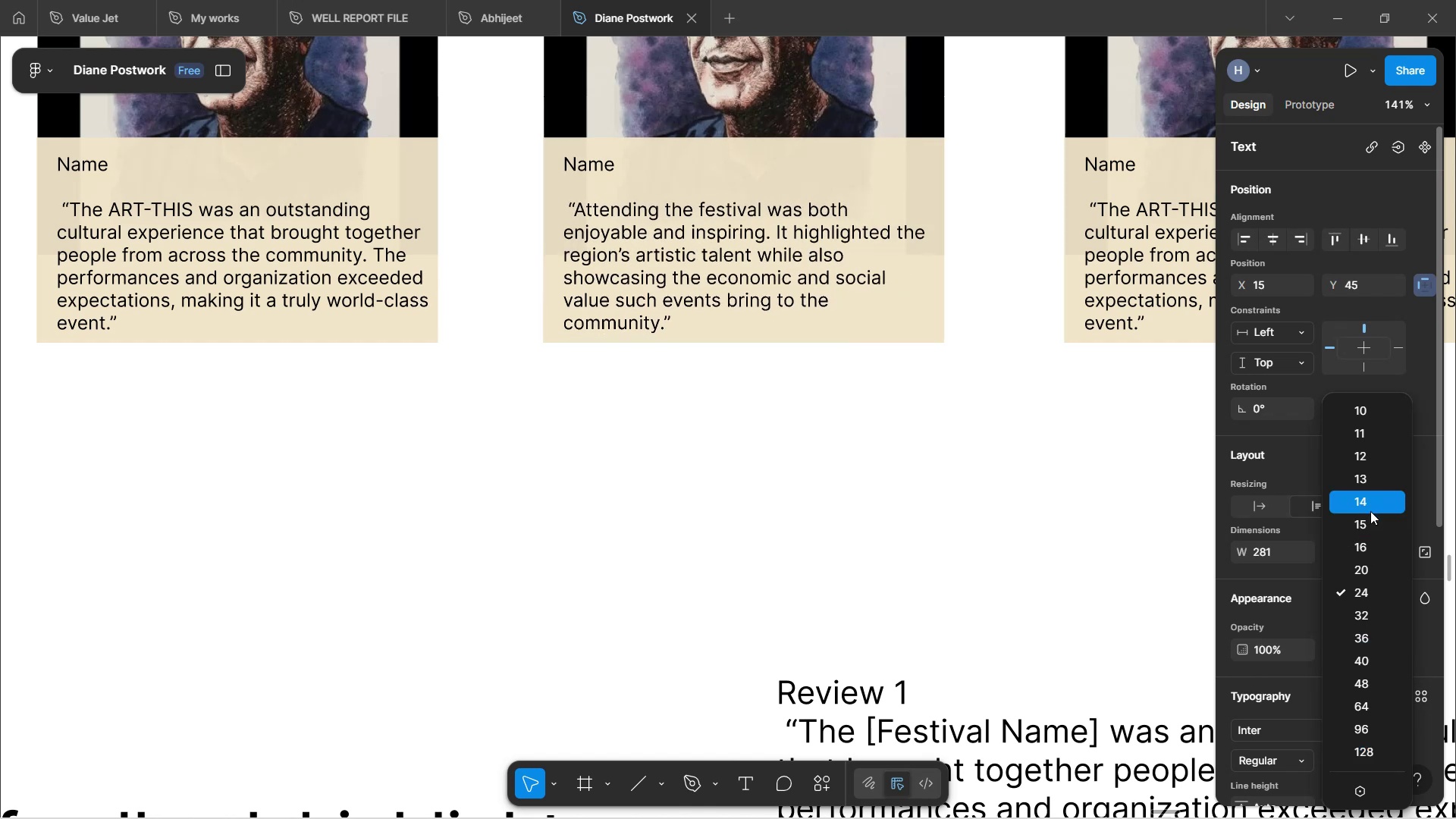 
left_click([1370, 511])
 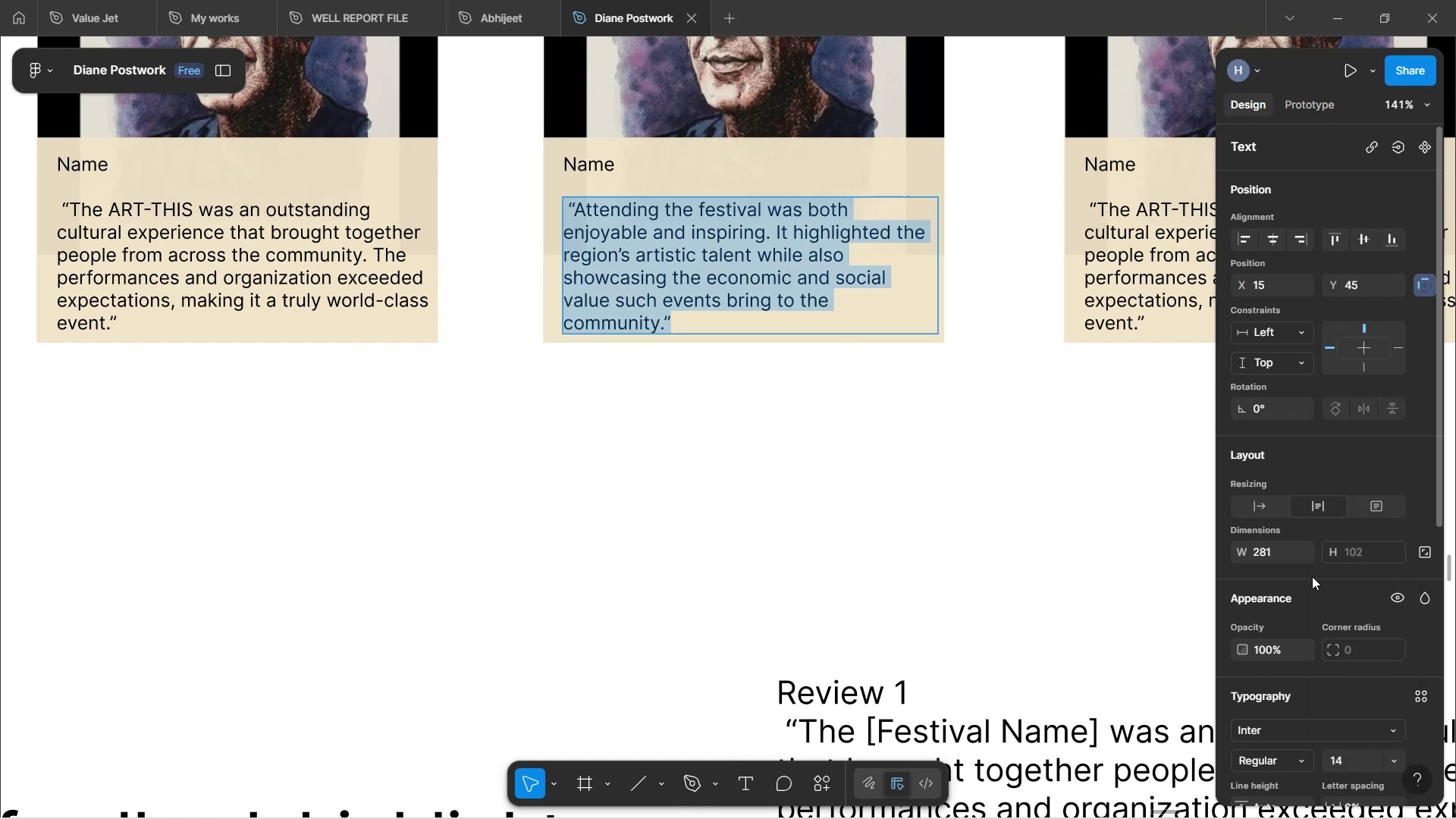 
scroll: coordinate [1320, 685], scroll_direction: down, amount: 5.0
 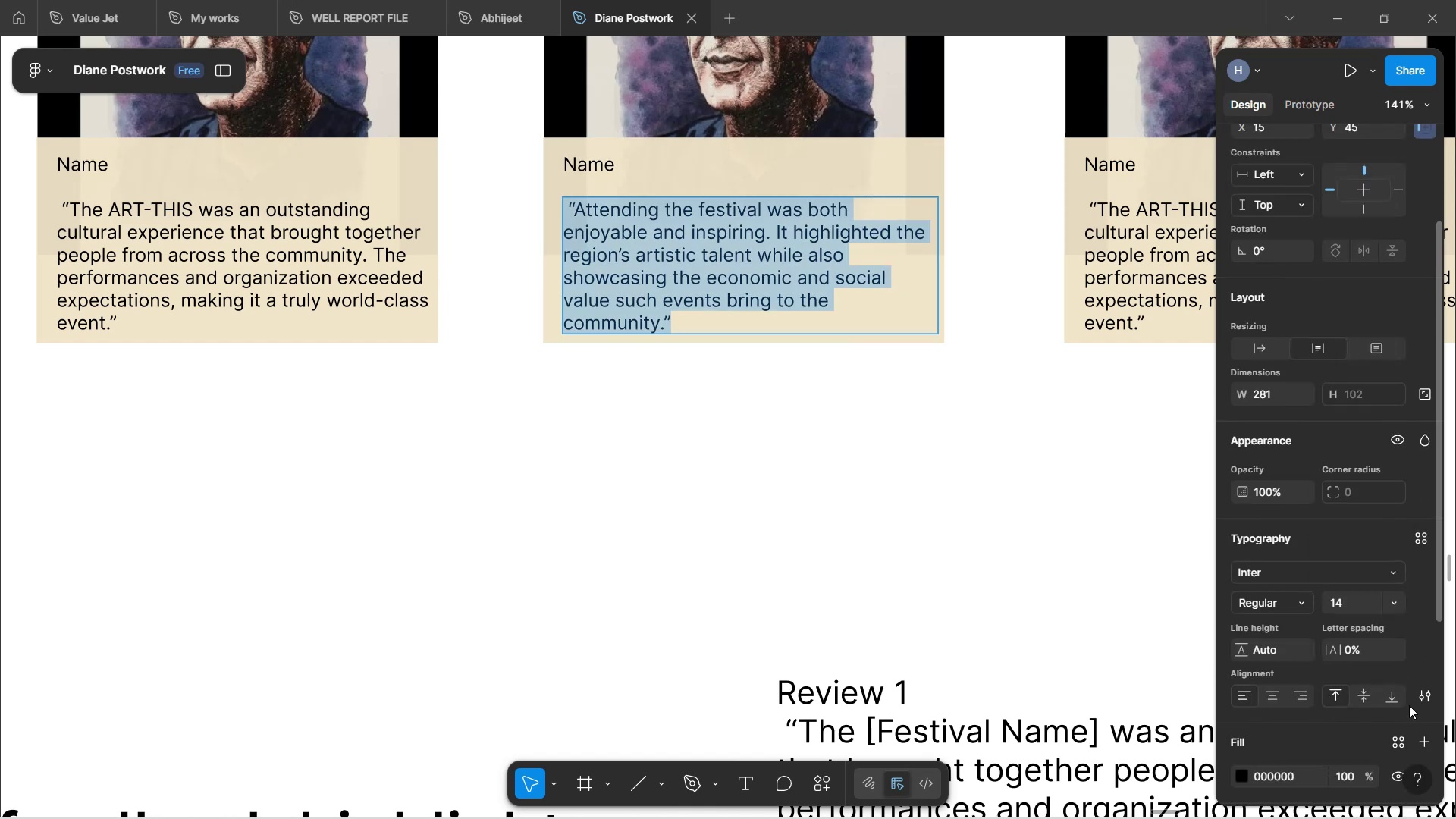 
left_click([1422, 695])
 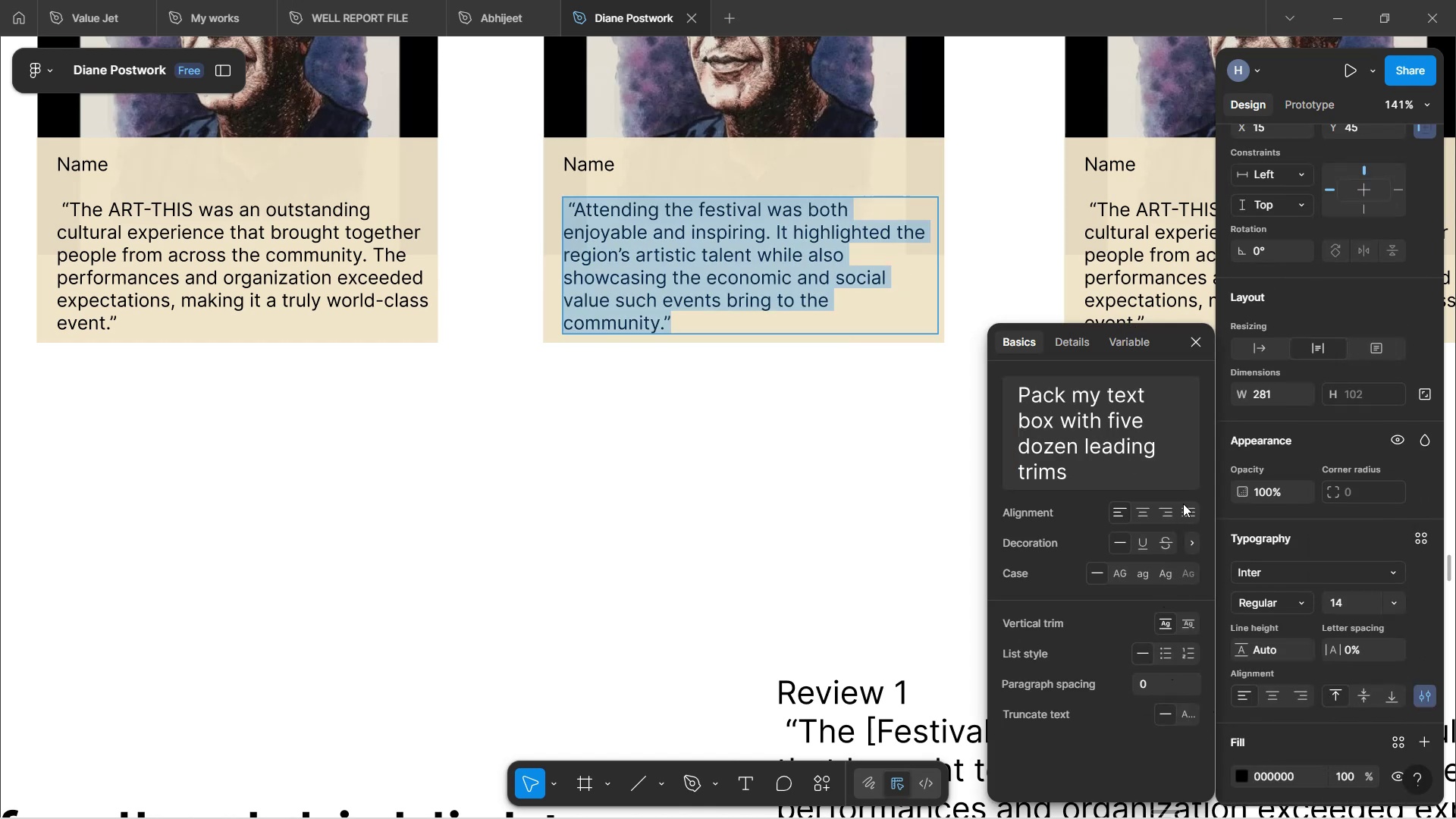 
left_click([1189, 510])
 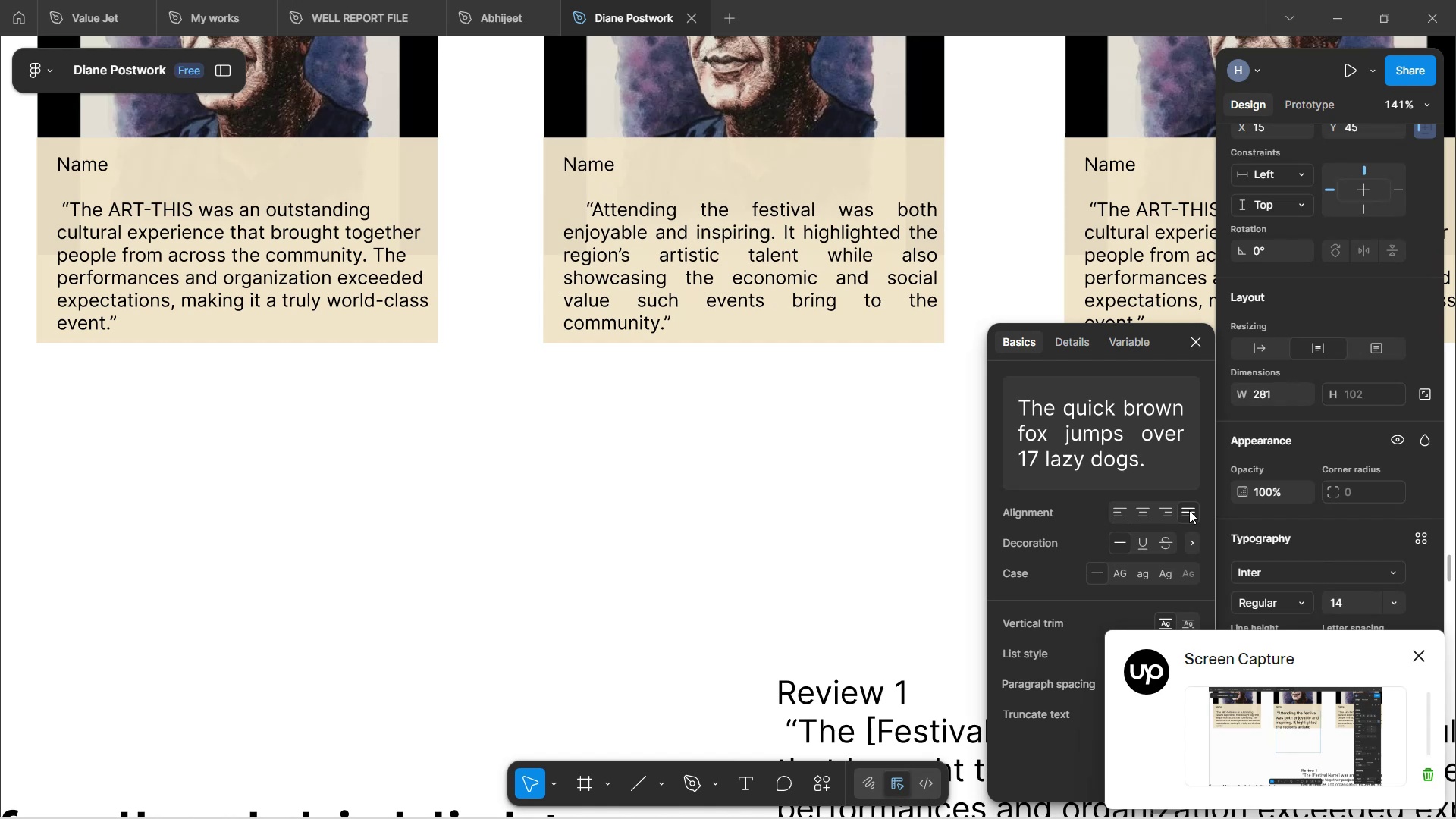 
key(Control+Z)
 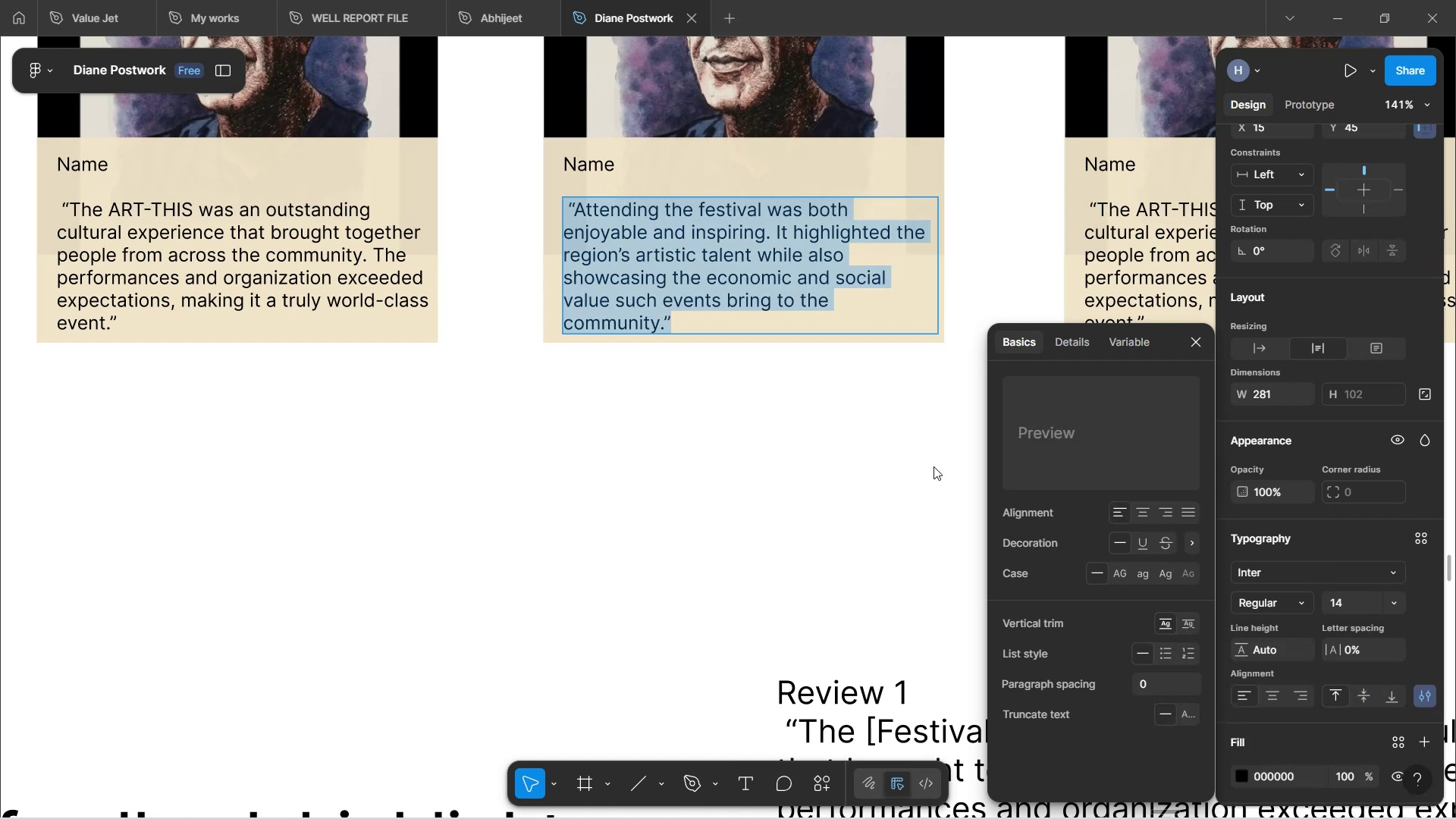 
left_click([850, 441])
 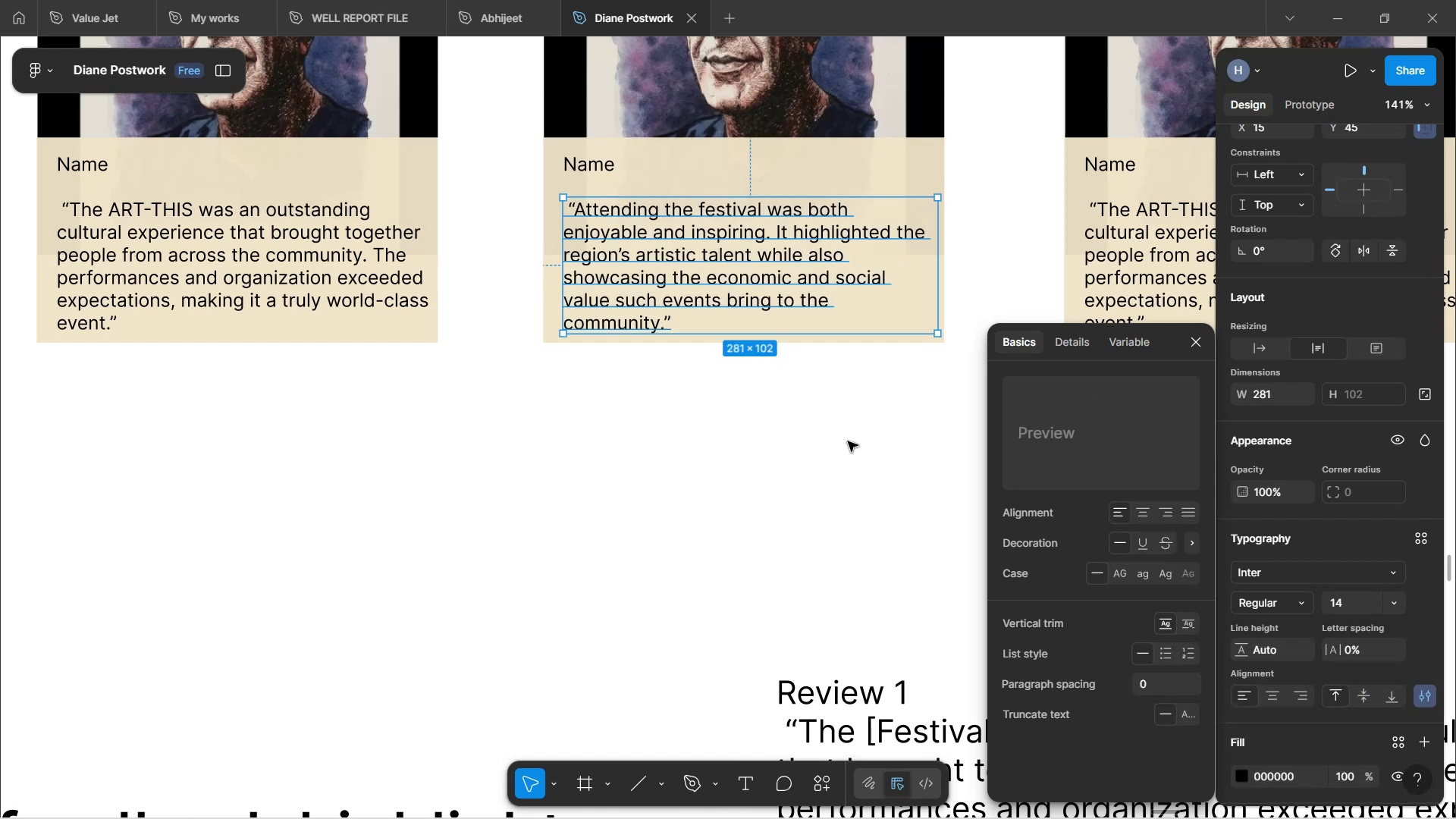 
left_click([843, 446])
 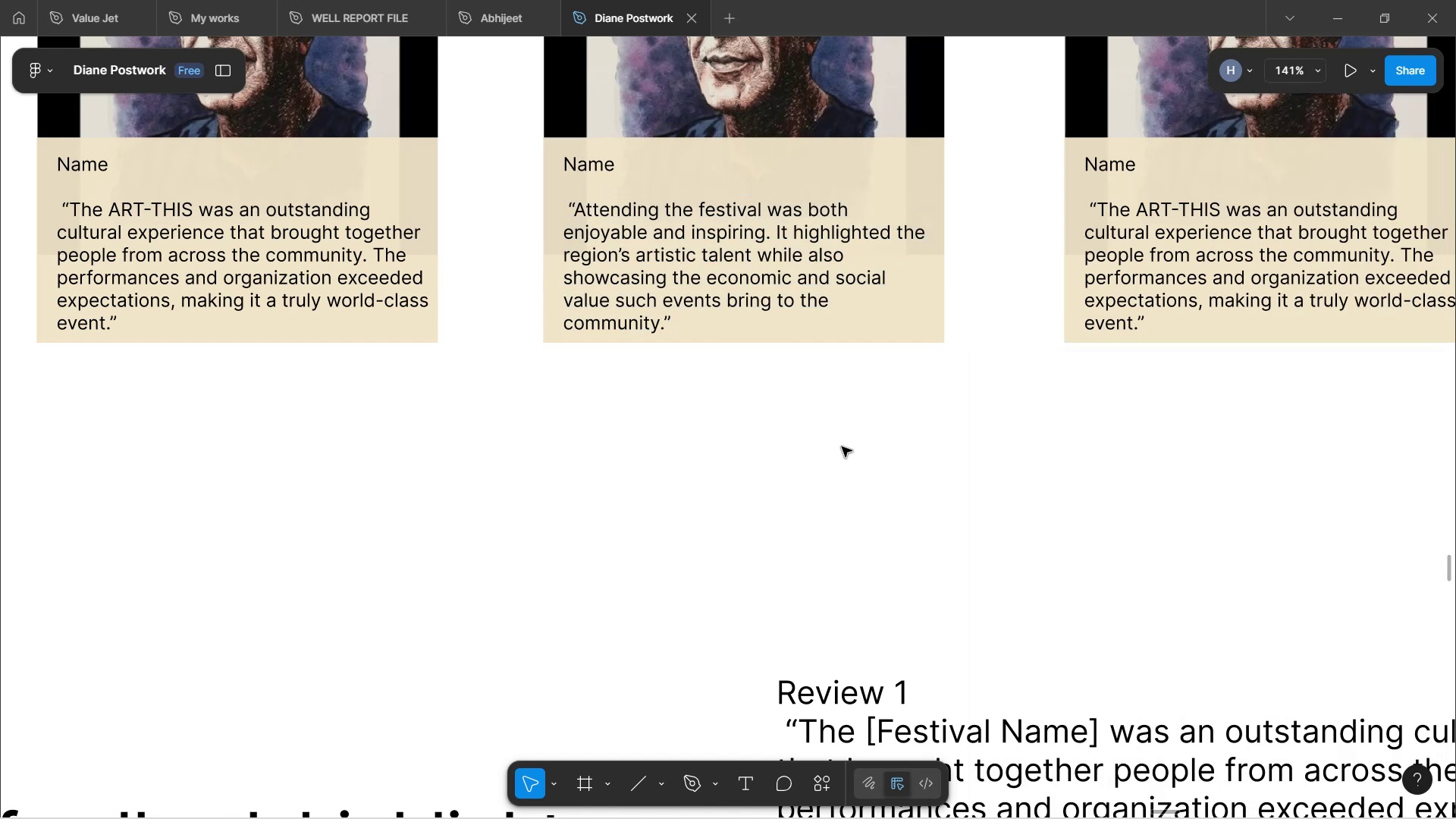 
scroll: coordinate [838, 450], scroll_direction: up, amount: 7.0
 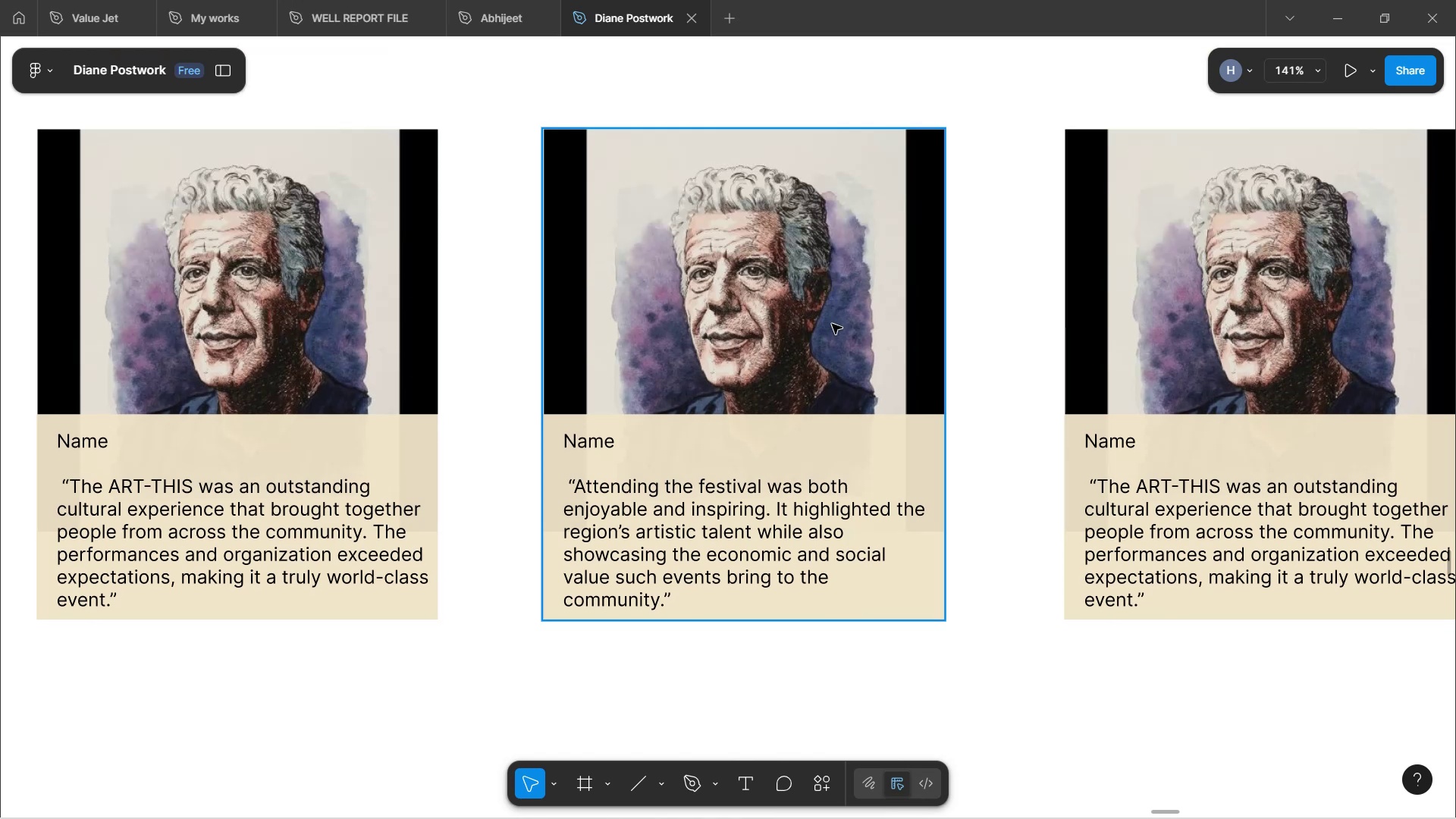 
left_click([832, 324])
 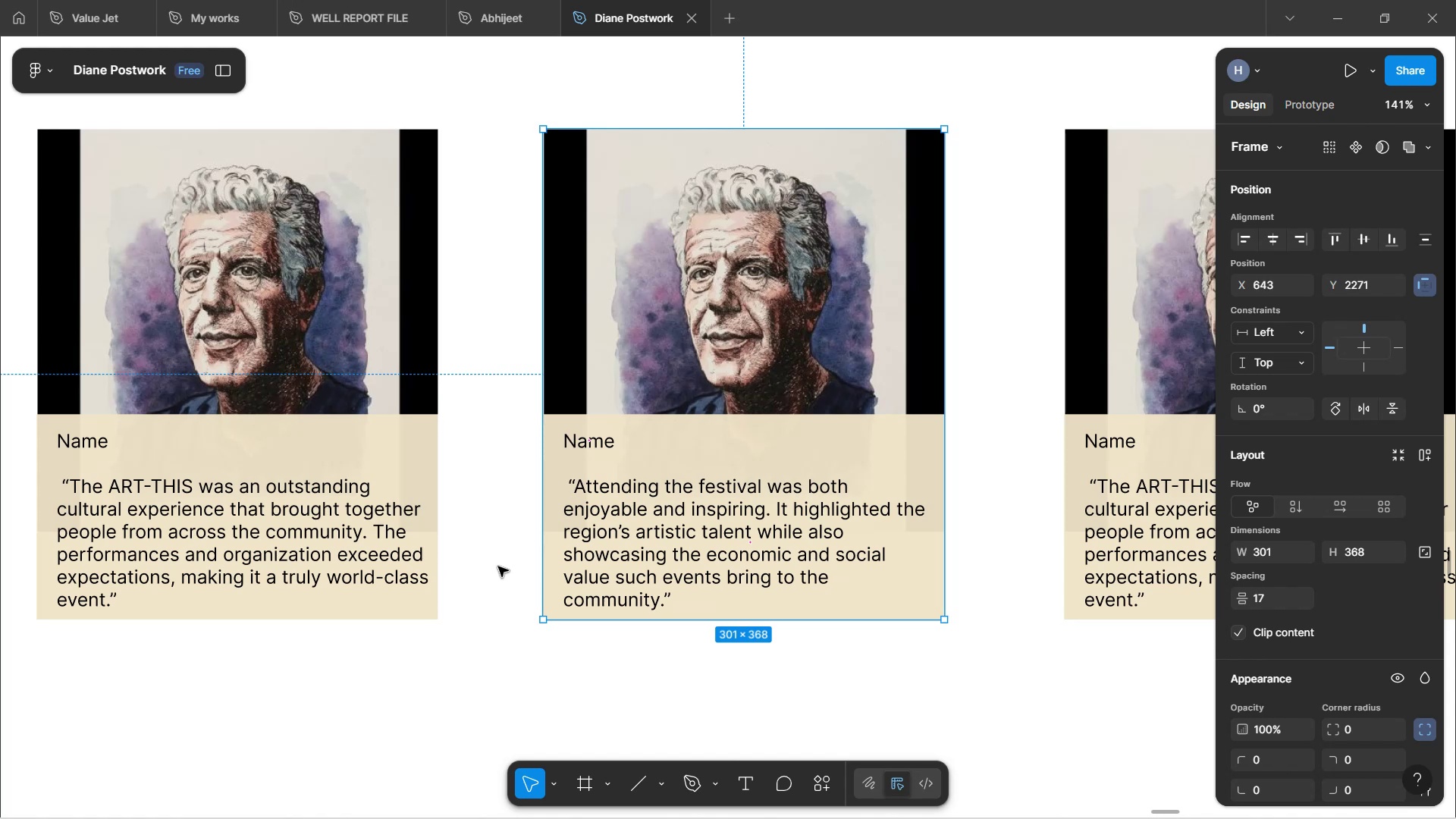 
wait(57.6)
 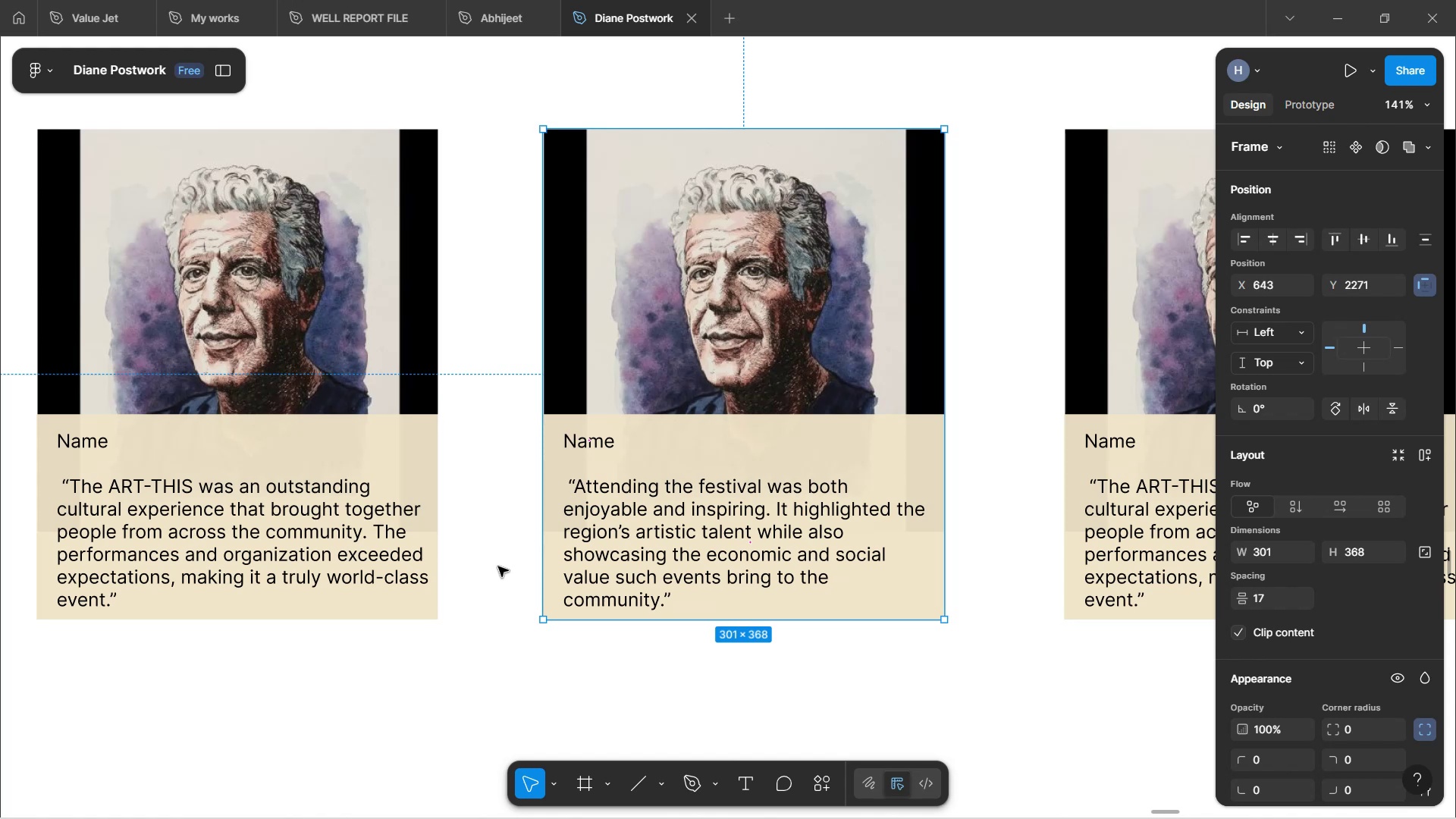 
scroll: coordinate [1346, 570], scroll_direction: down, amount: 10.0
 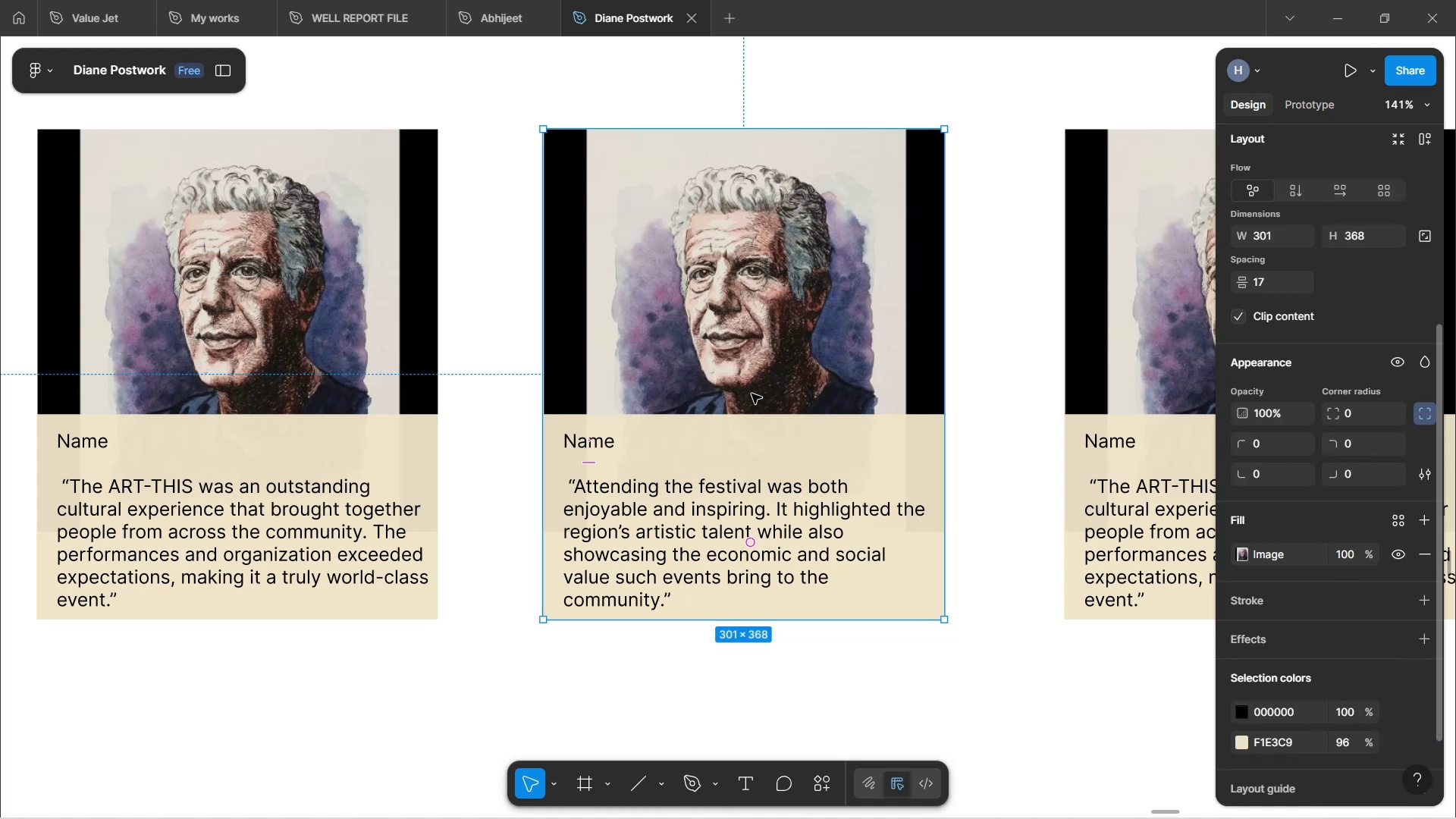 
double_click([648, 214])
 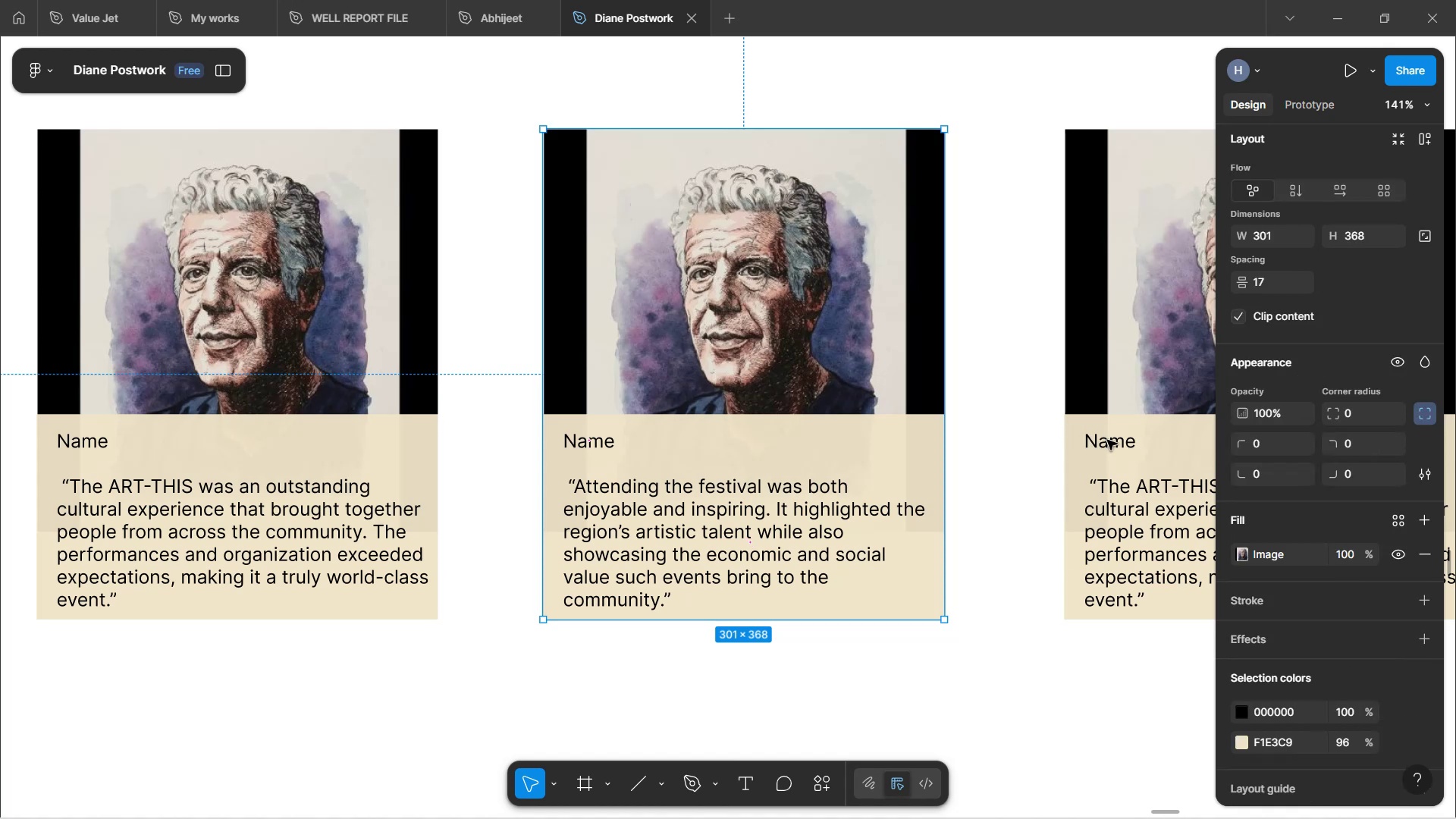 
left_click([1244, 560])
 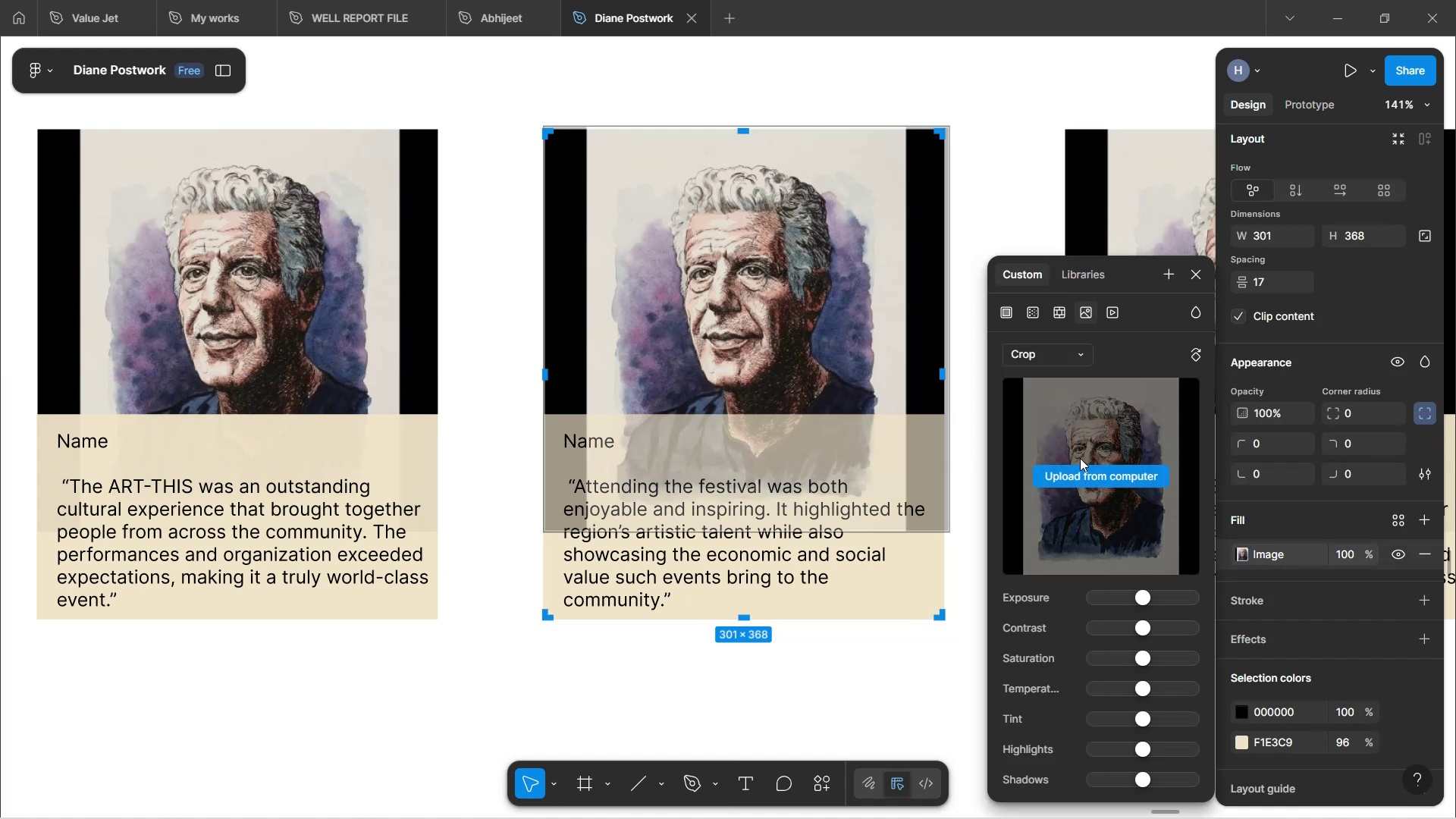 
left_click([1082, 475])
 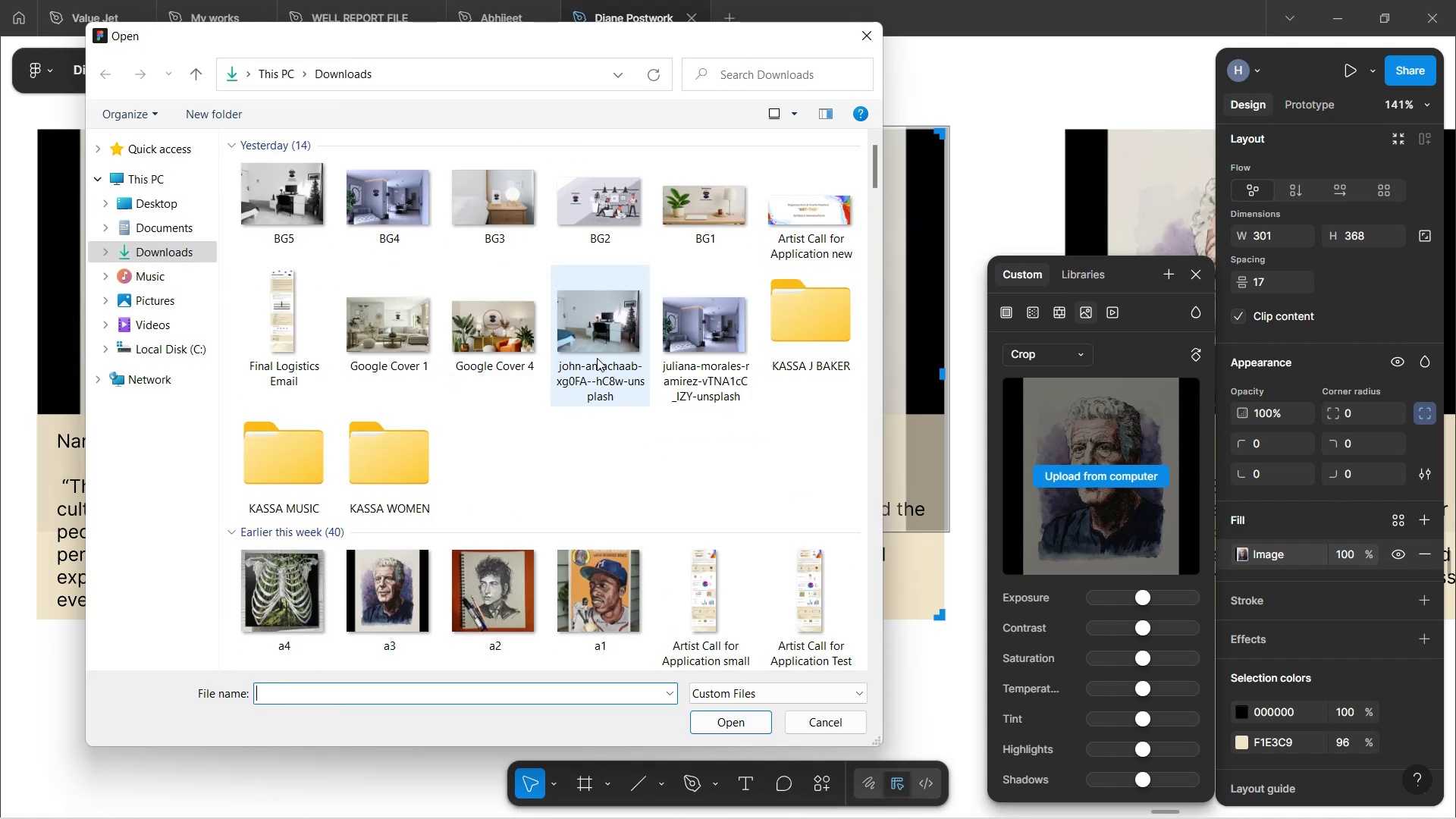 
scroll: coordinate [626, 493], scroll_direction: down, amount: 2.0
 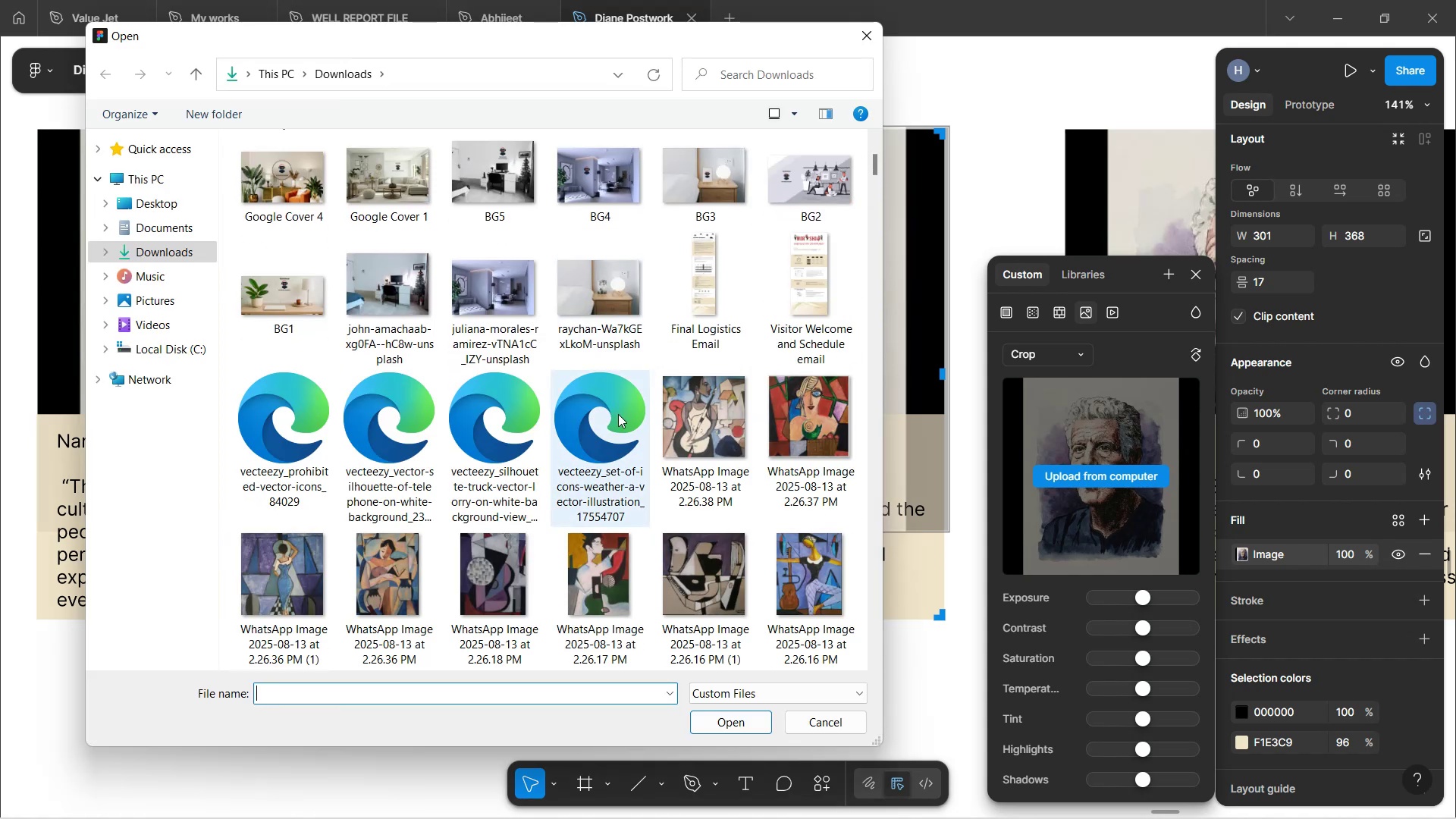 
scroll: coordinate [620, 419], scroll_direction: up, amount: 3.0
 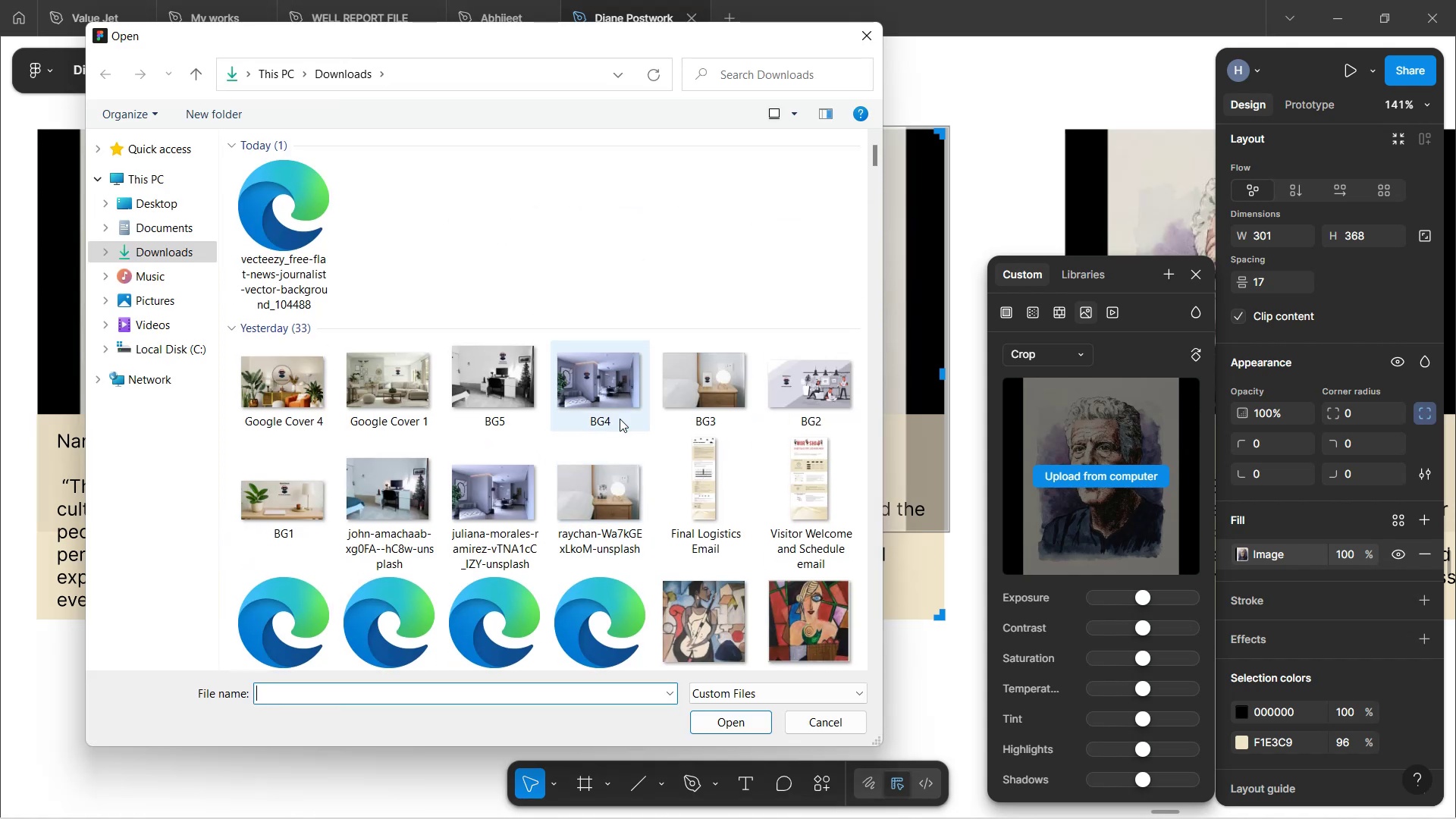 
scroll: coordinate [619, 420], scroll_direction: down, amount: 8.0
 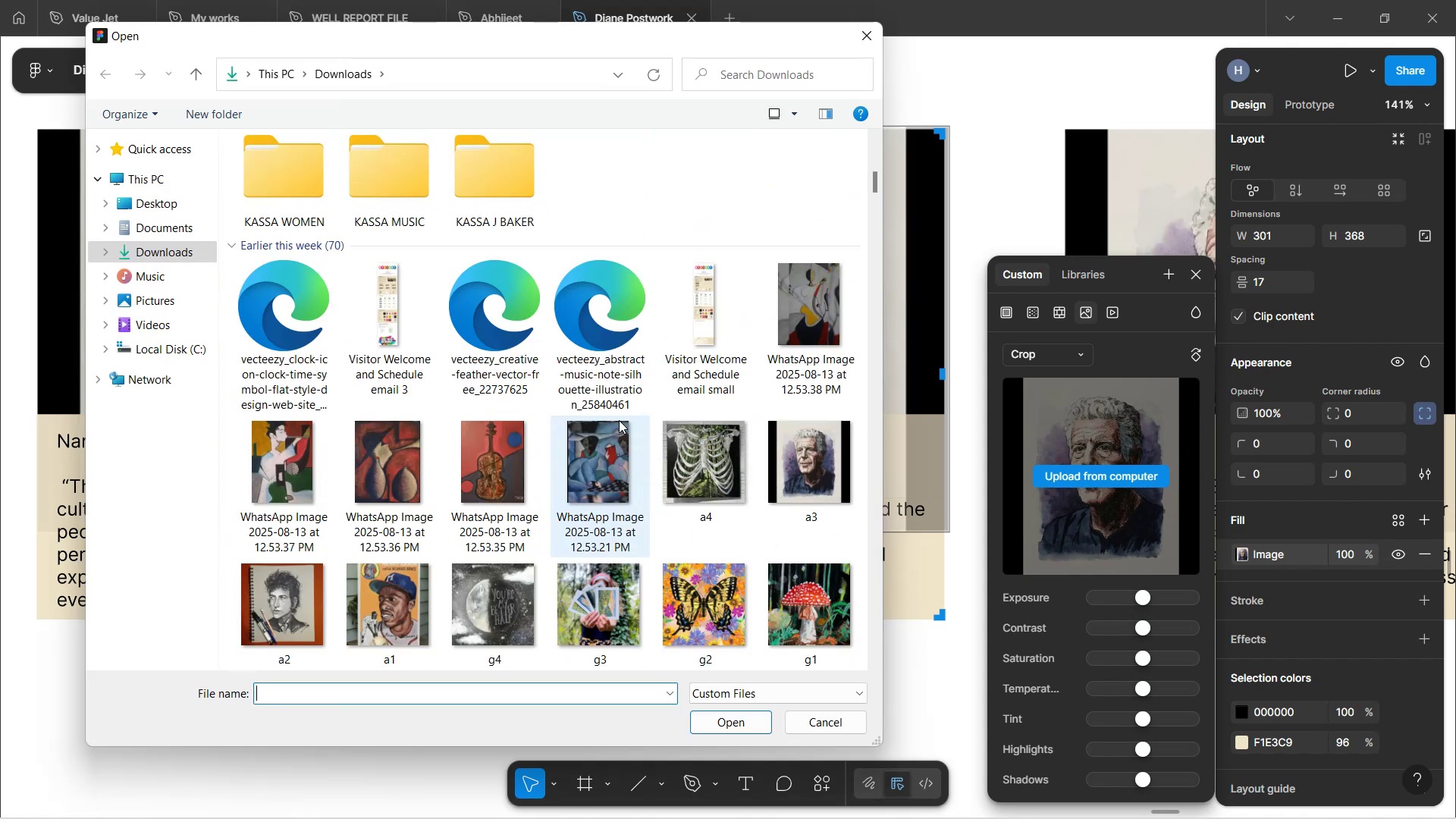 
scroll: coordinate [619, 420], scroll_direction: up, amount: 17.0
 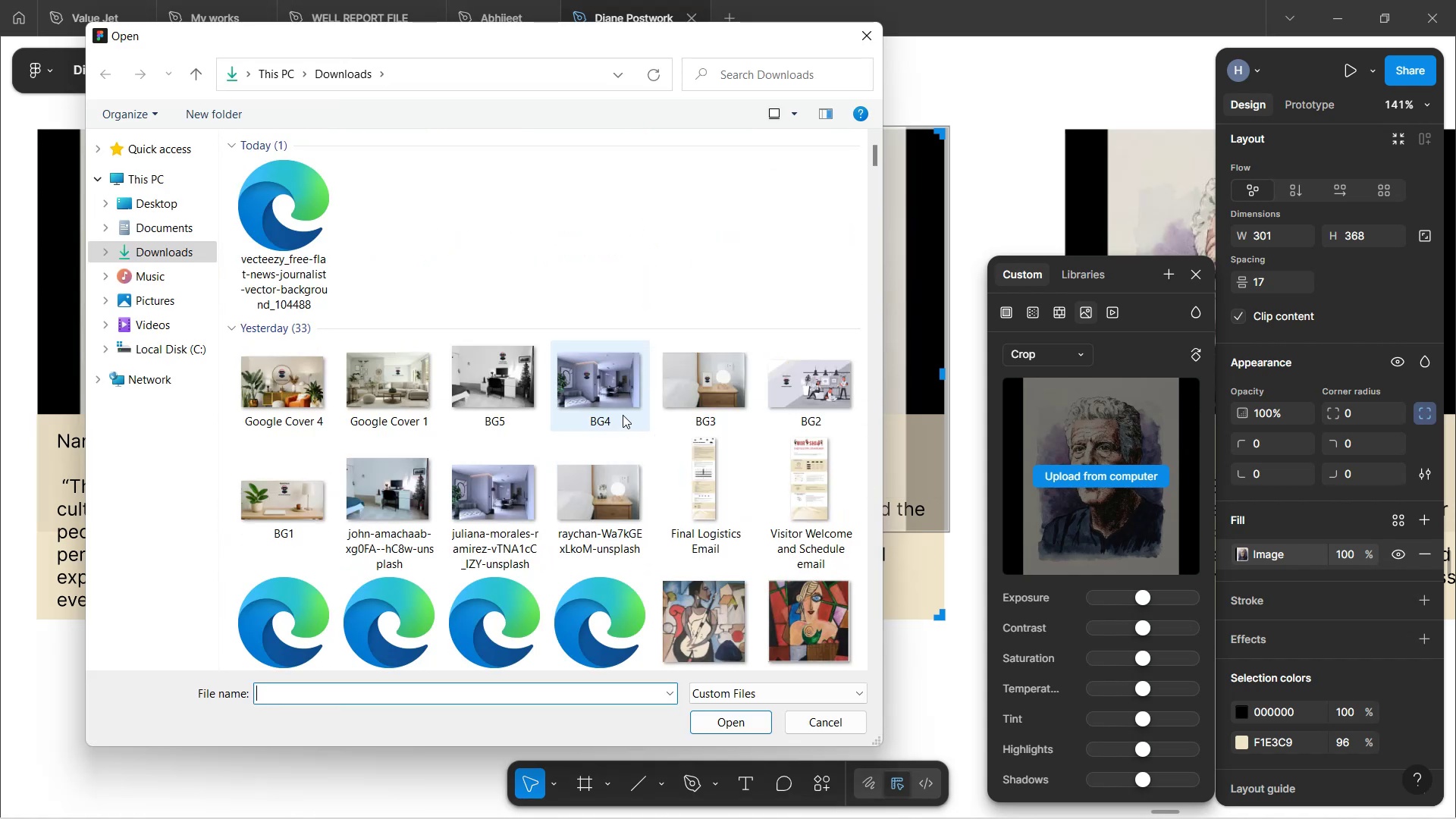 
scroll: coordinate [617, 422], scroll_direction: down, amount: 10.0
 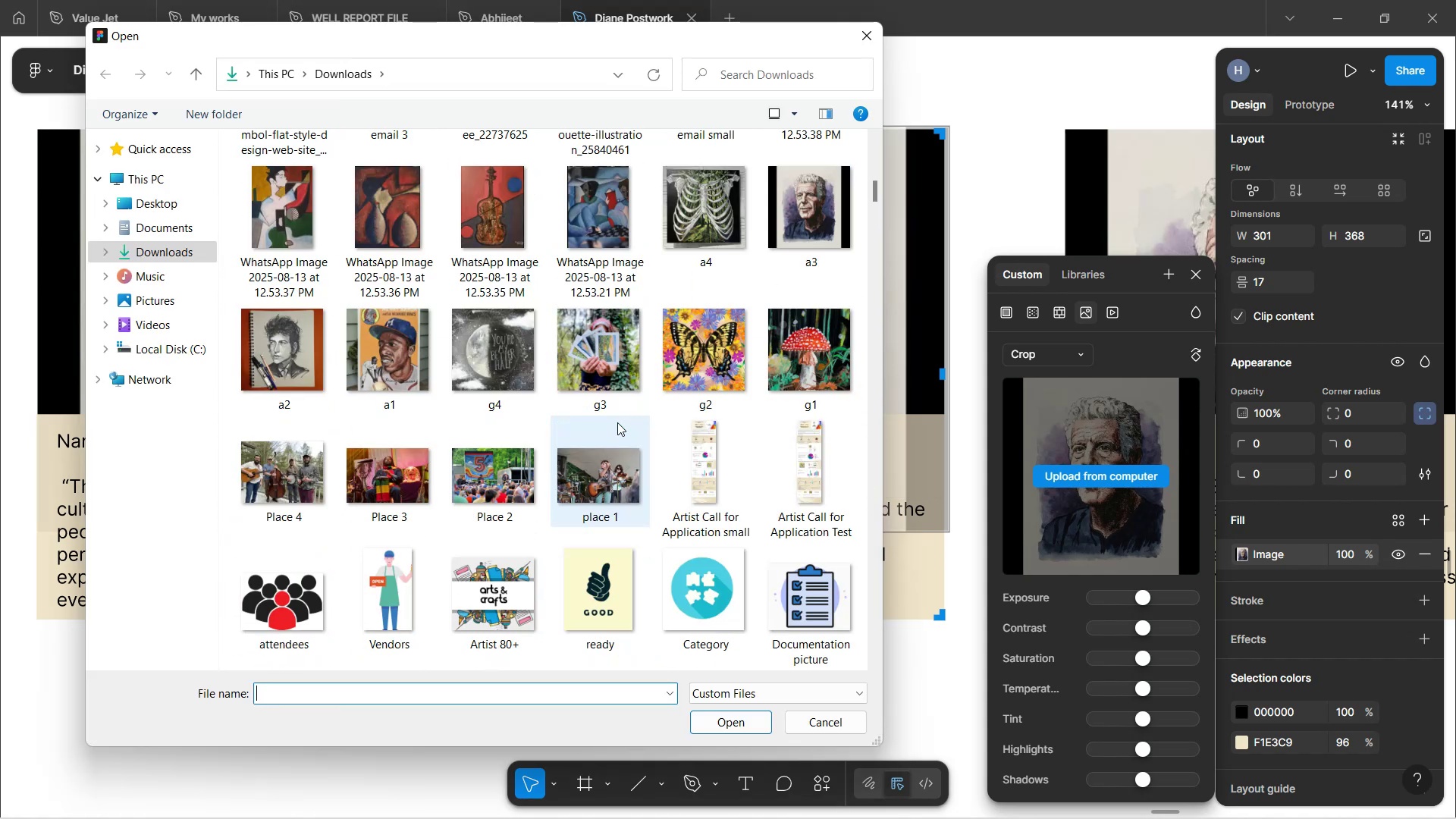 
scroll: coordinate [617, 422], scroll_direction: up, amount: 1.0
 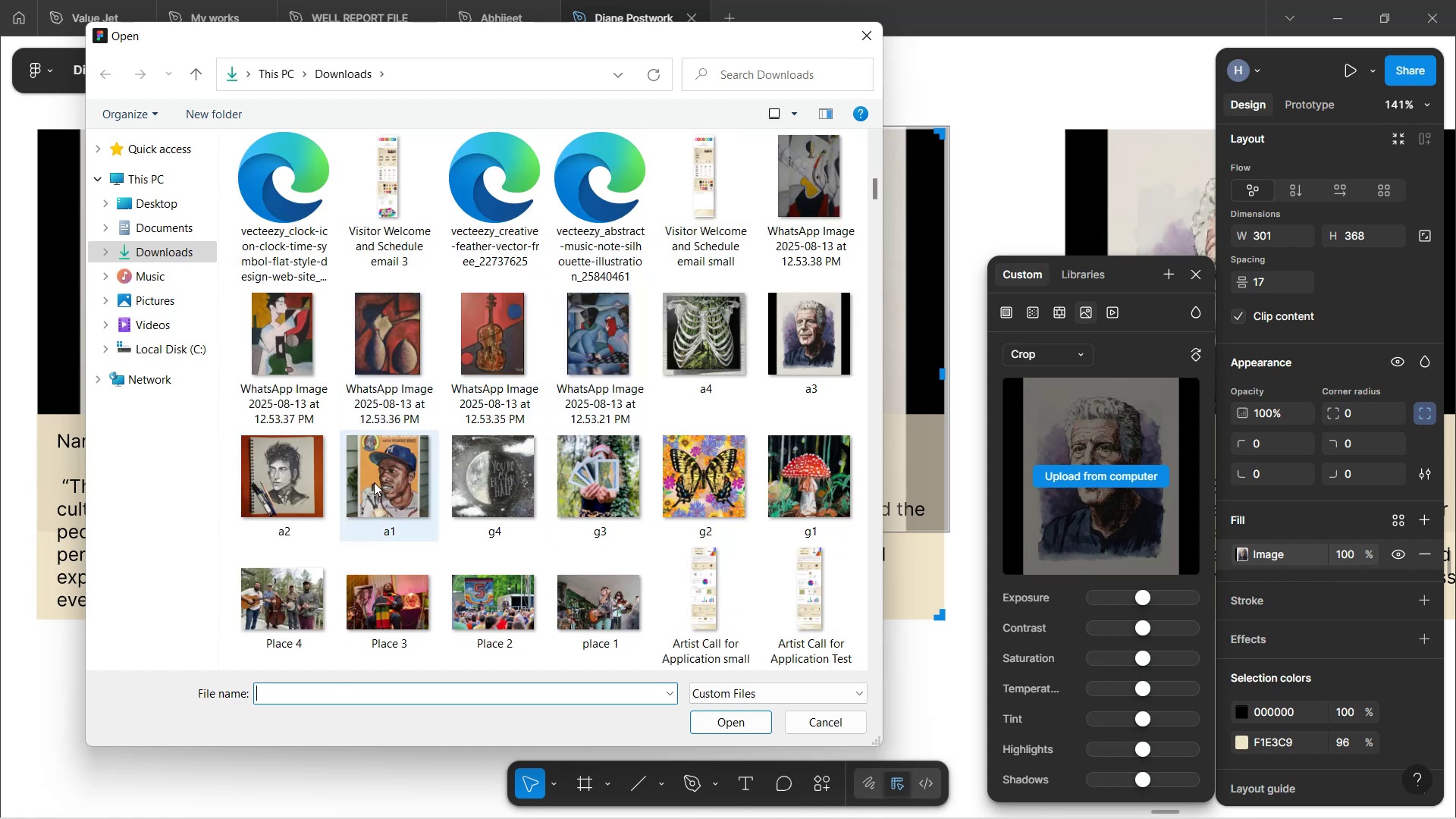 
left_click([291, 488])
 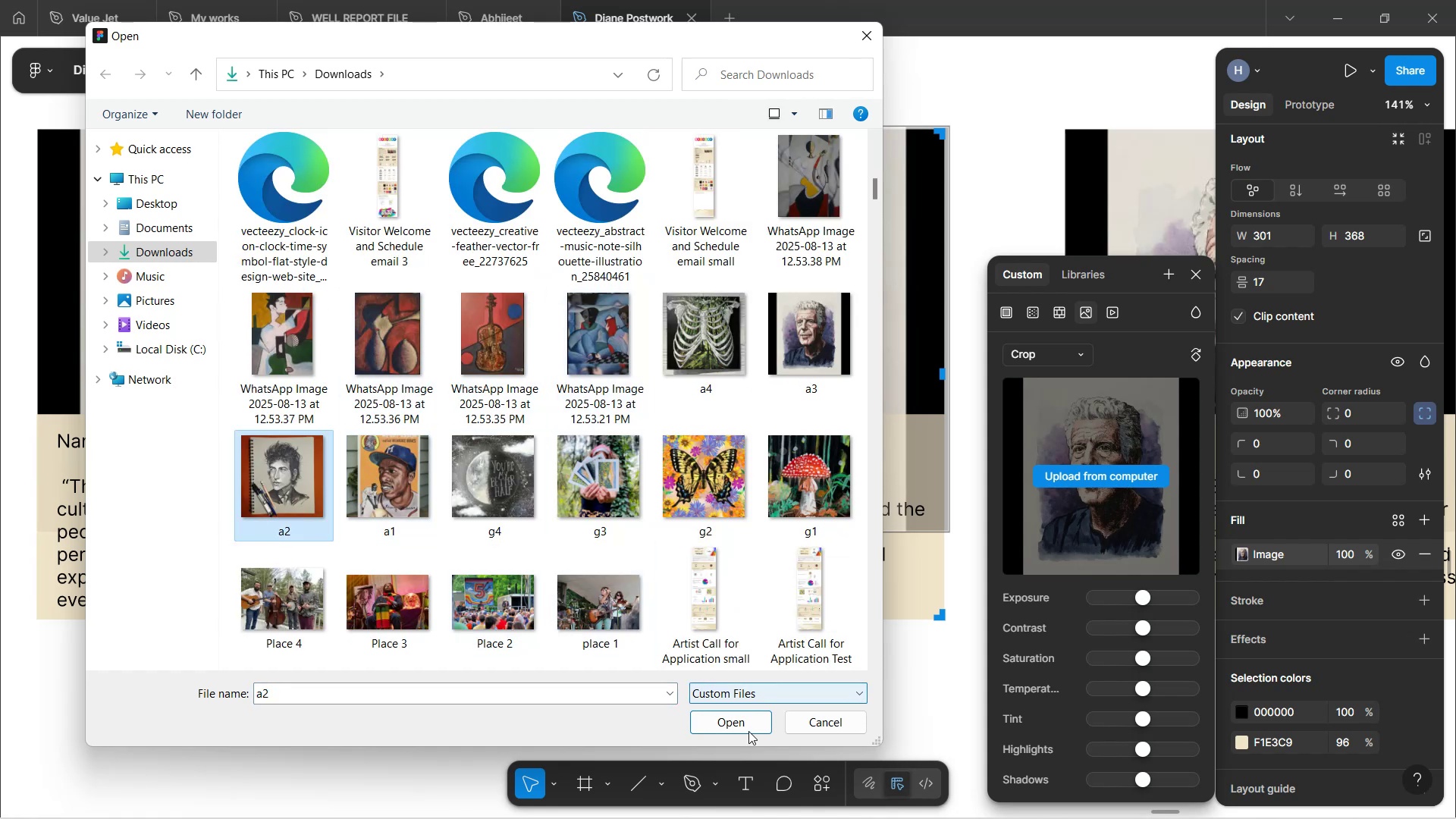 
left_click([748, 726])
 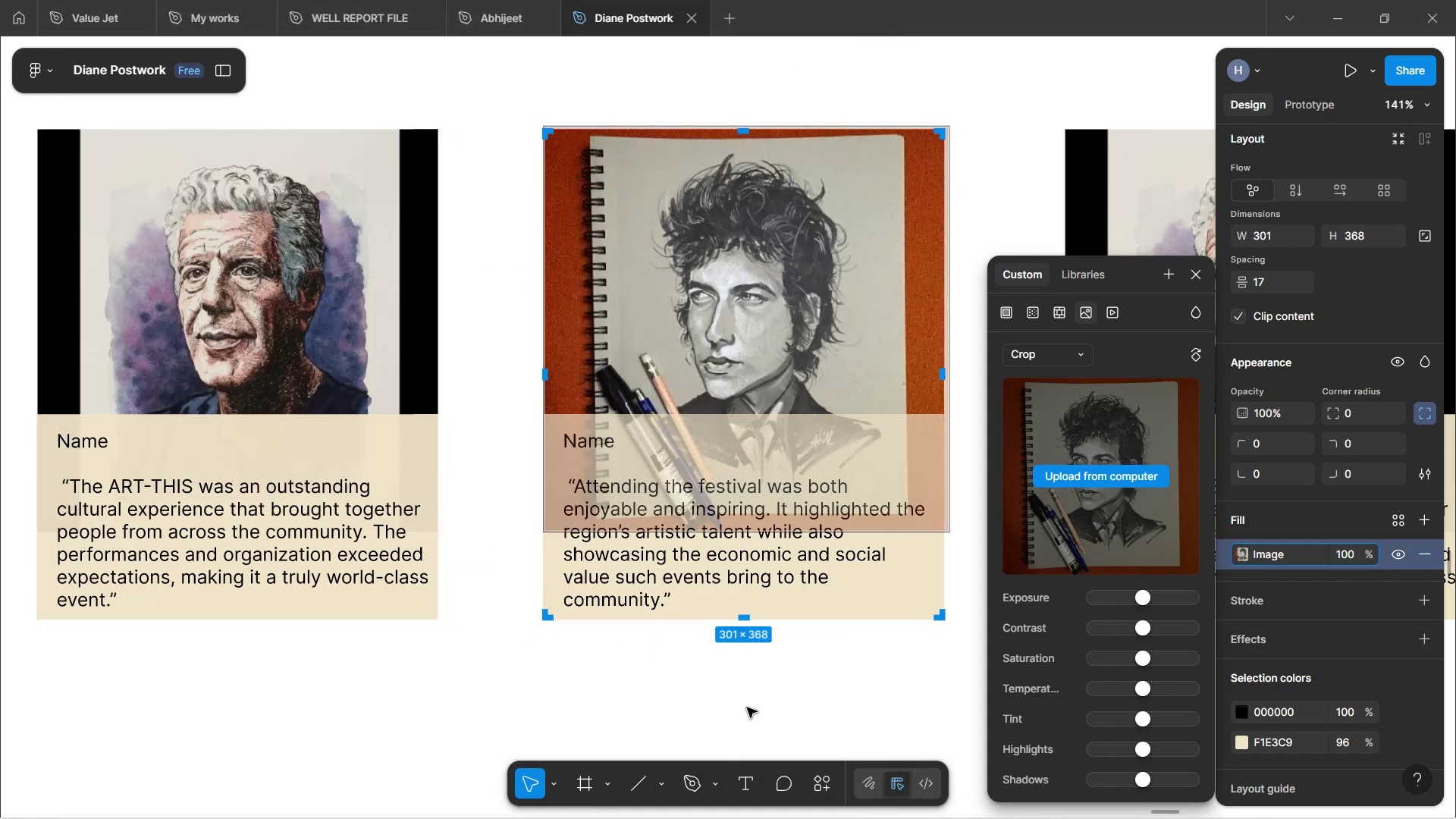 
left_click([746, 703])
 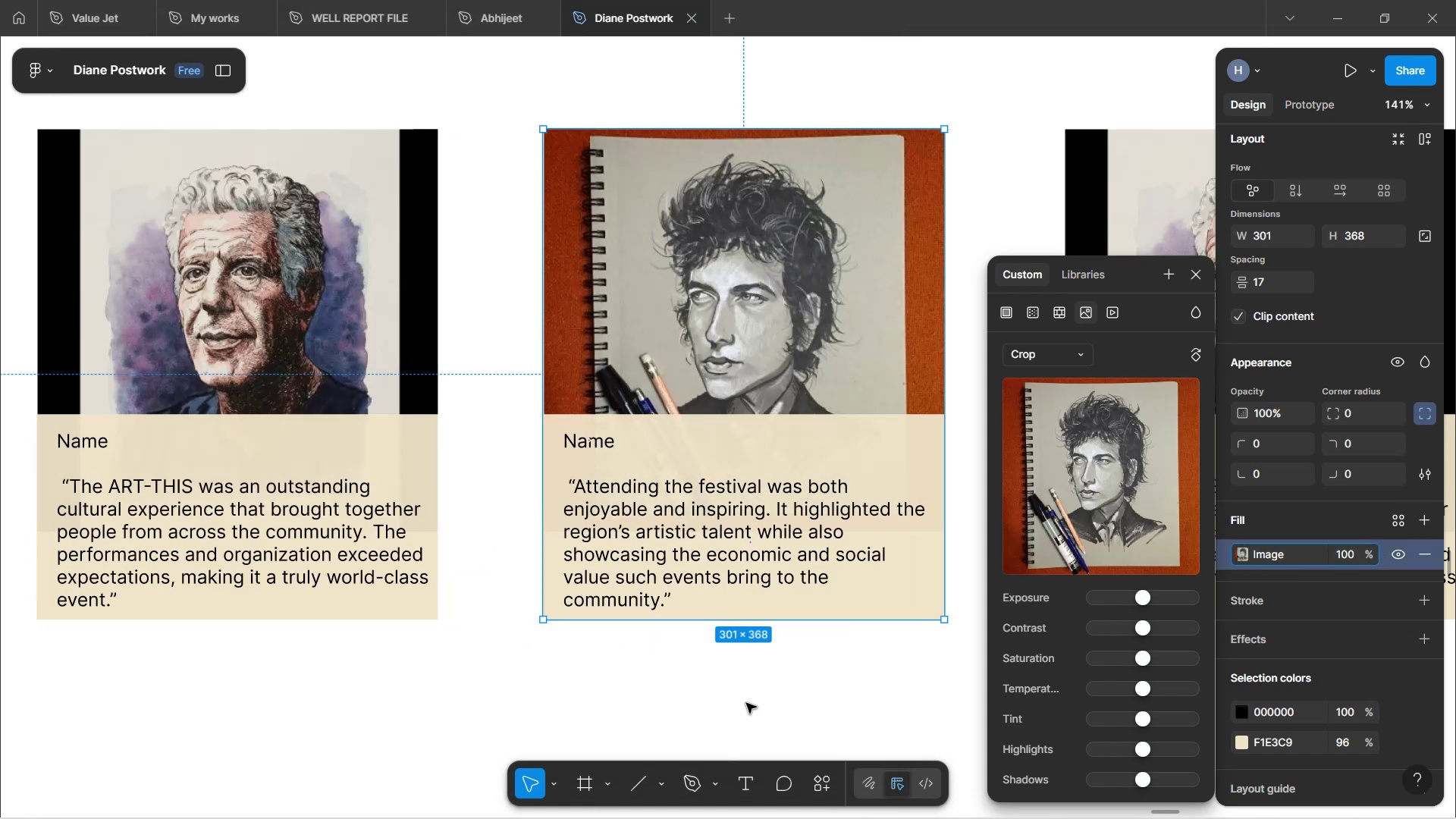 
left_click([746, 703])
 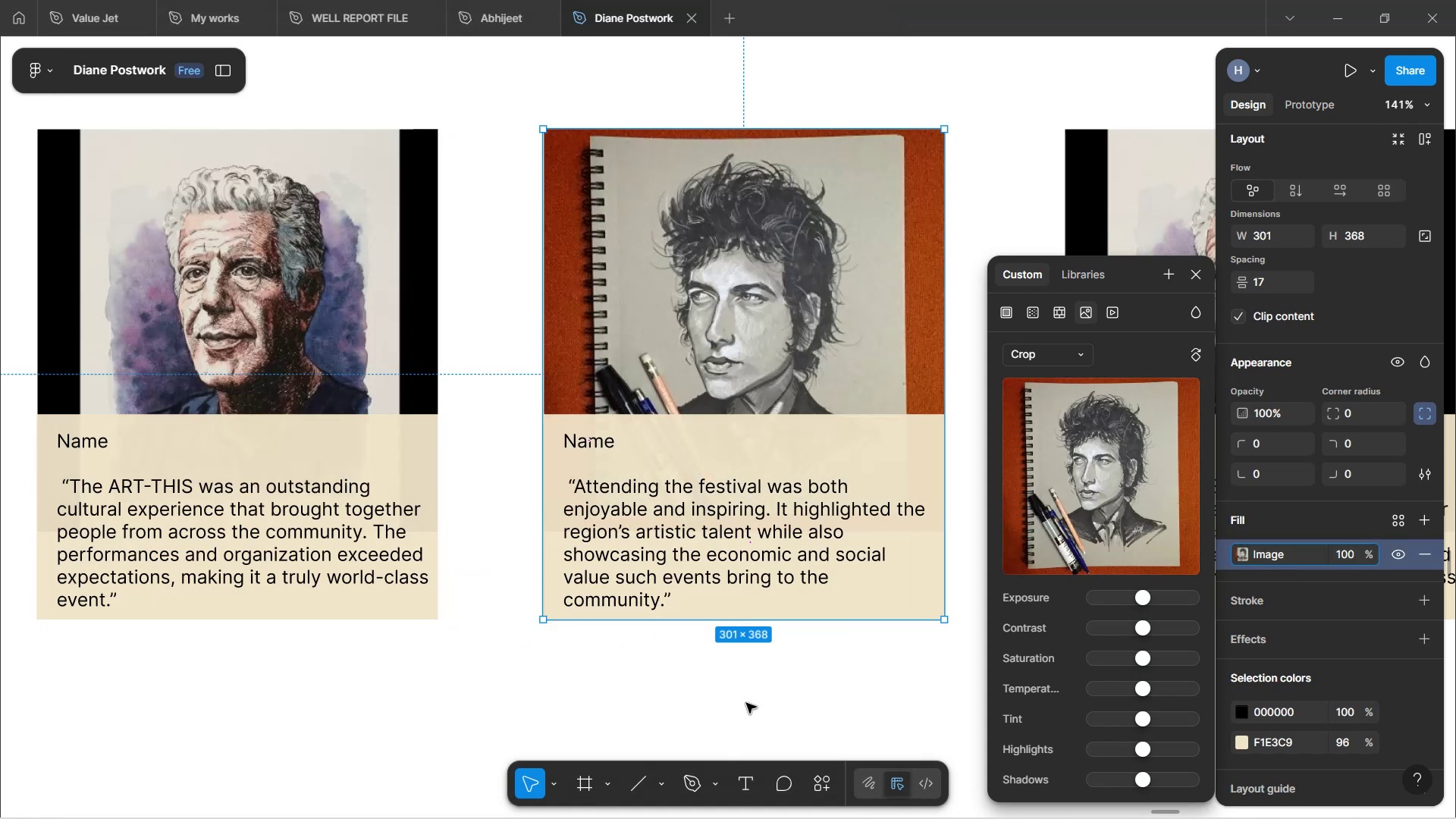 
left_click([746, 703])
 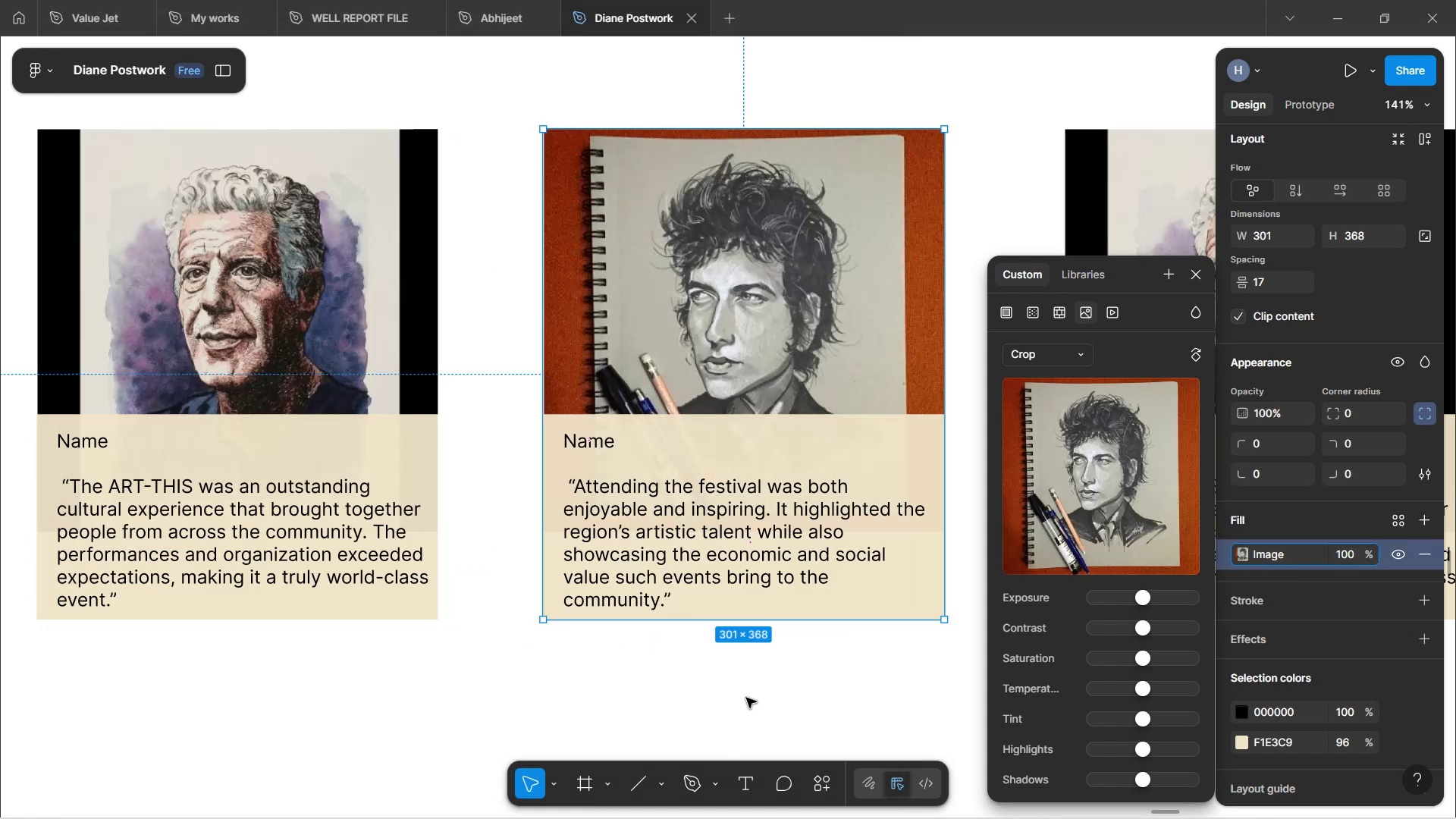 
hold_key(key=ControlLeft, duration=1.53)
scroll: coordinate [741, 689], scroll_direction: down, amount: 5.0
 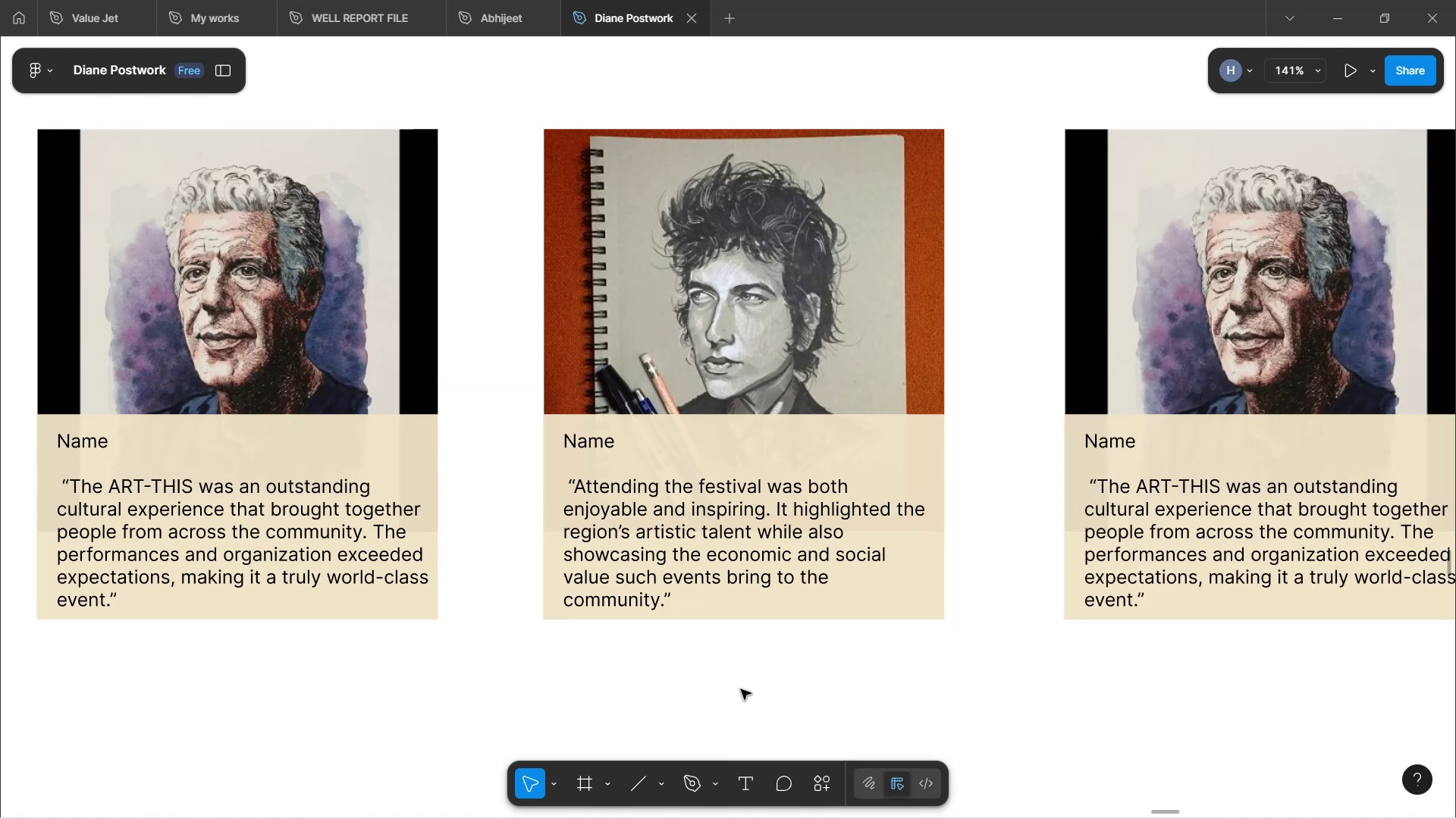 
hold_key(key=ControlLeft, duration=1.54)
left_click([741, 689])
 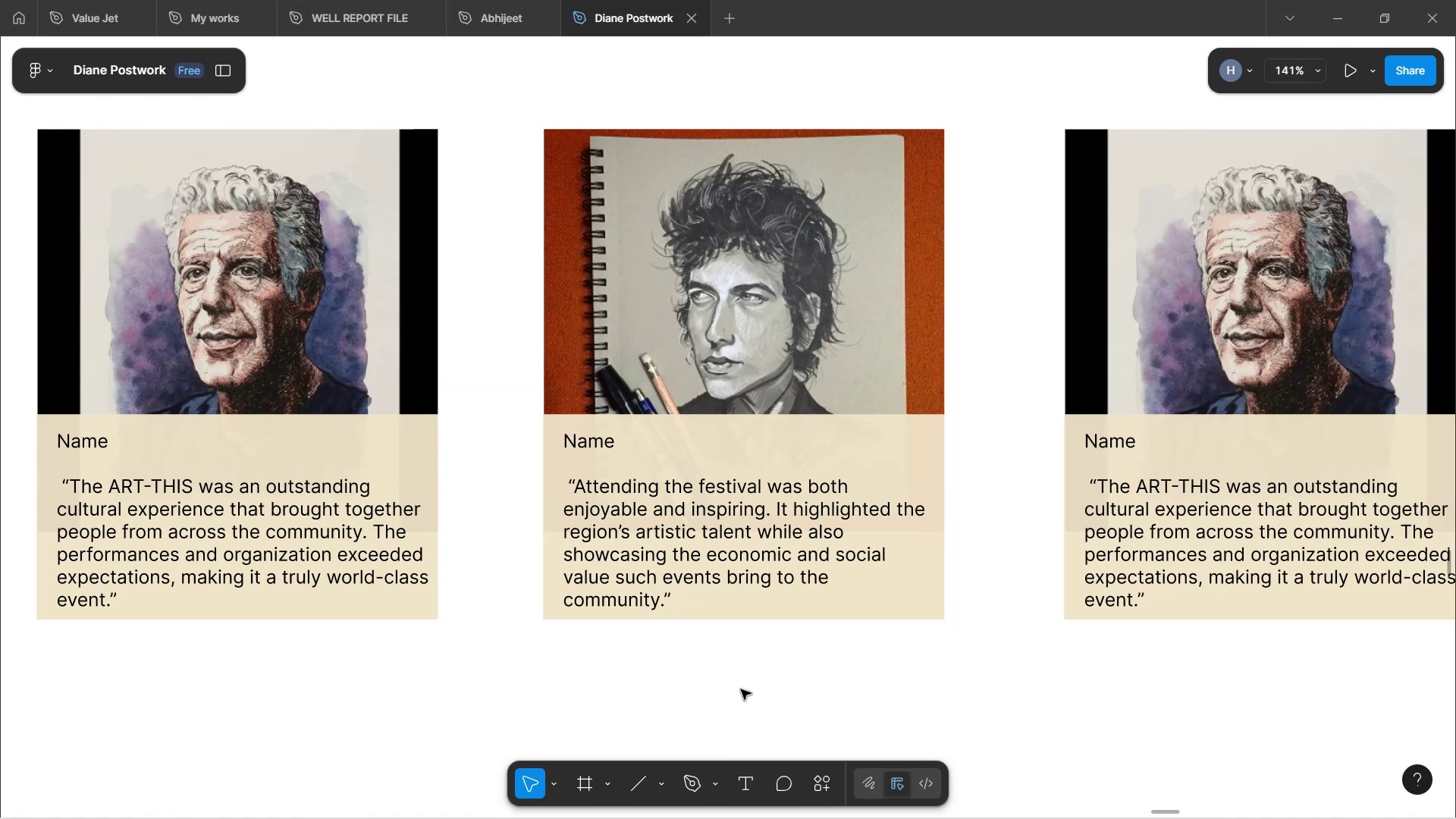 
hold_key(key=ControlLeft, duration=0.57)
 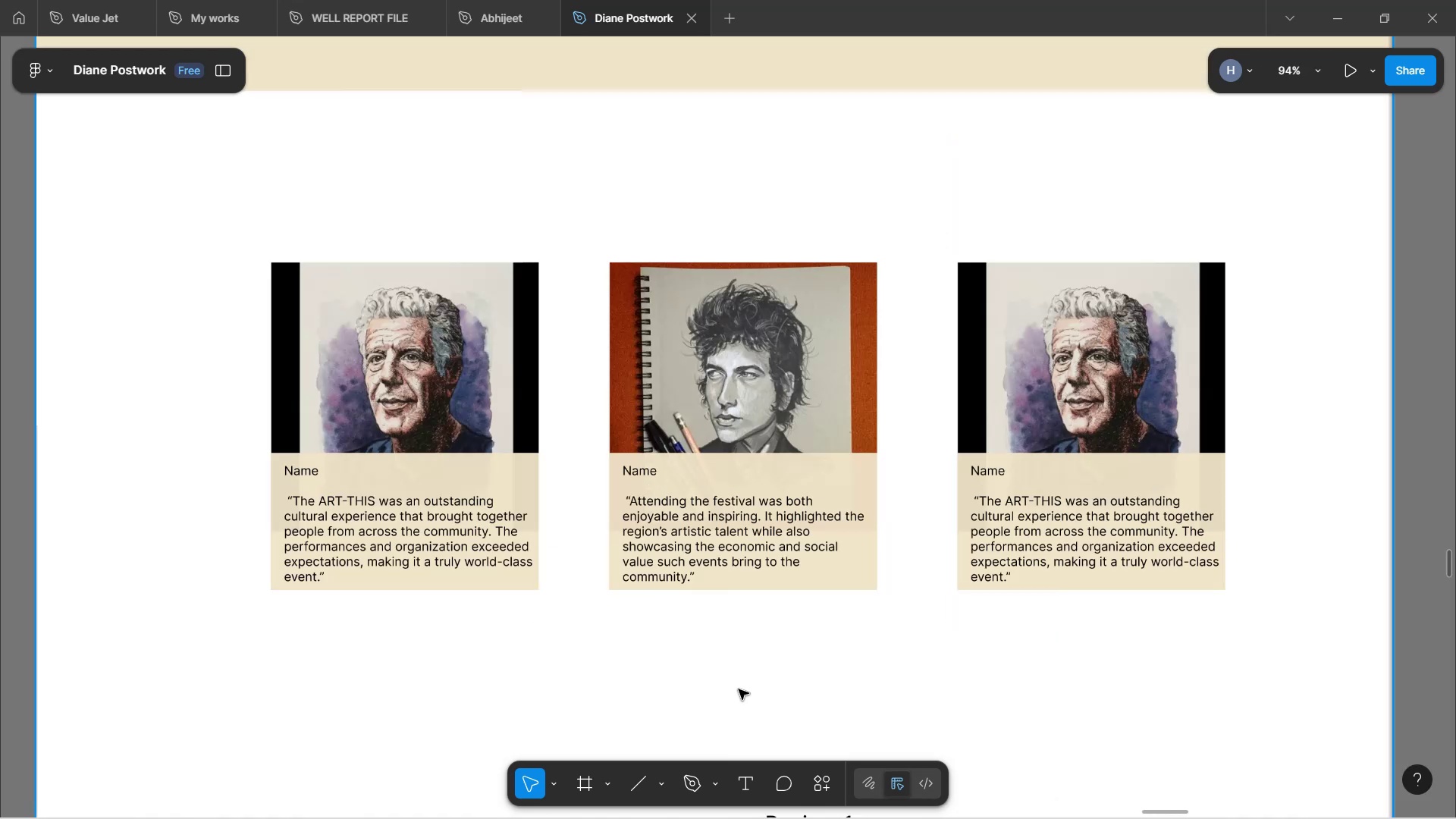 
key(Control+ControlLeft)
 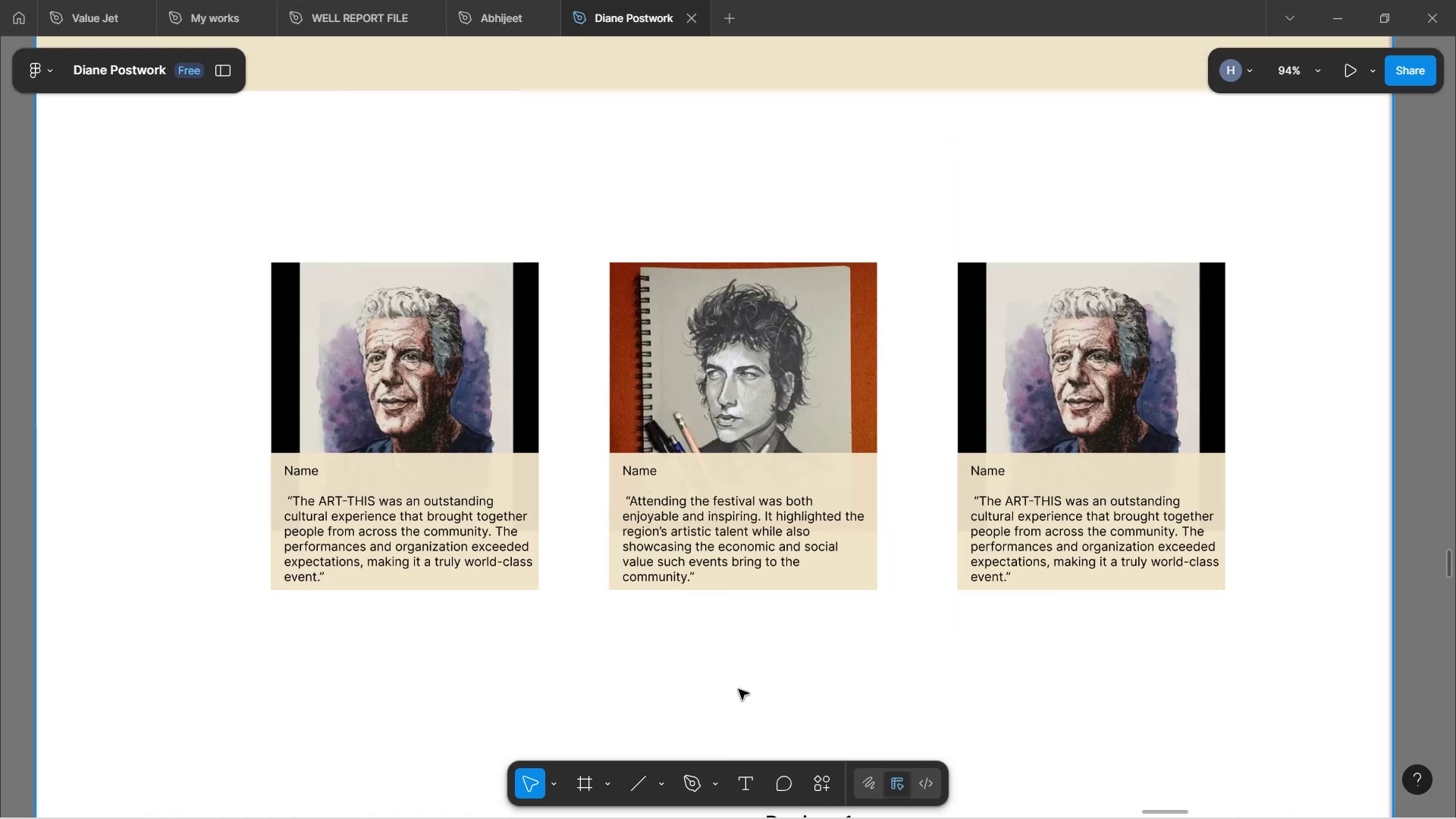 
key(Control+ControlLeft)
 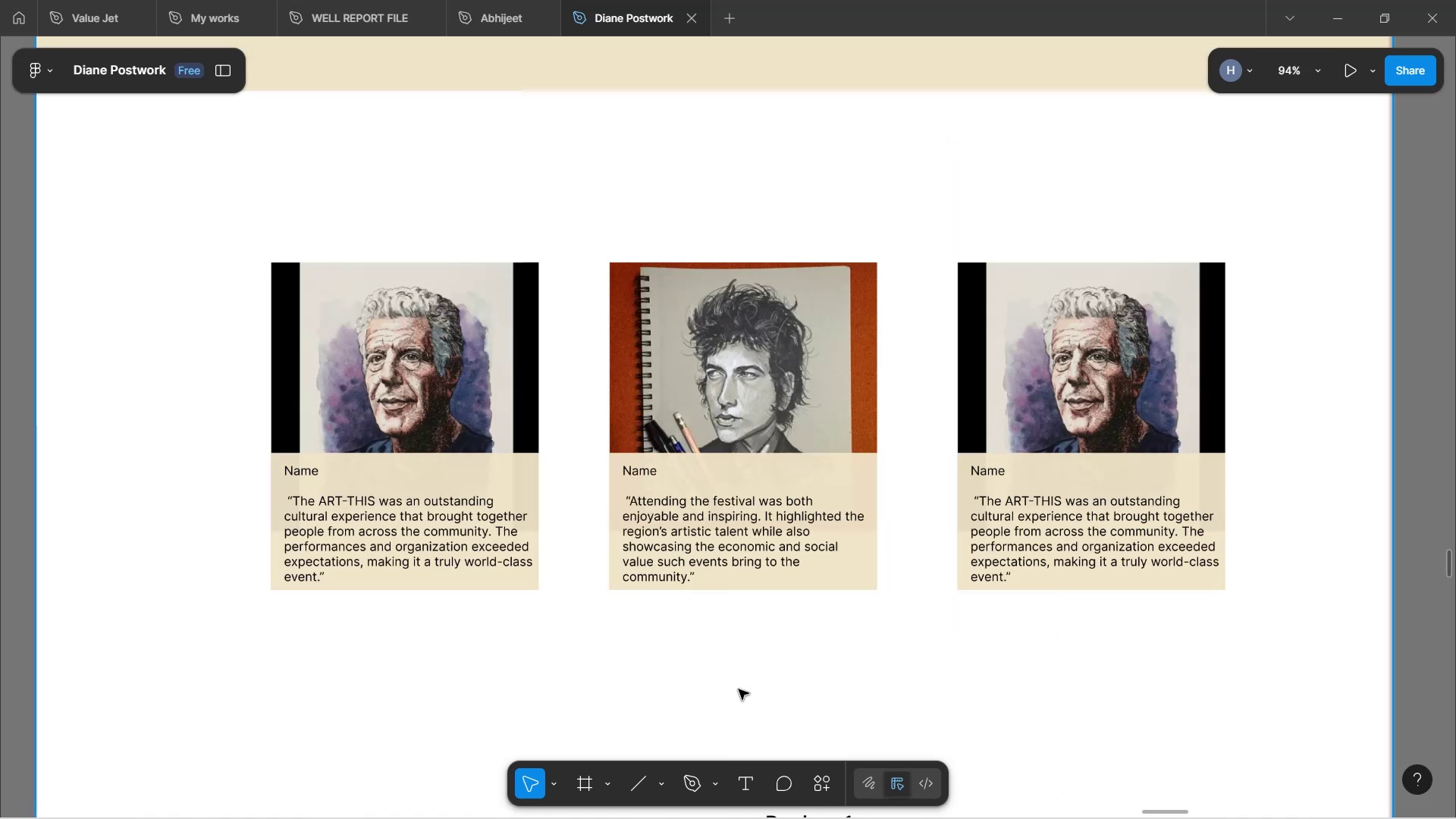 
key(Control+ControlLeft)
 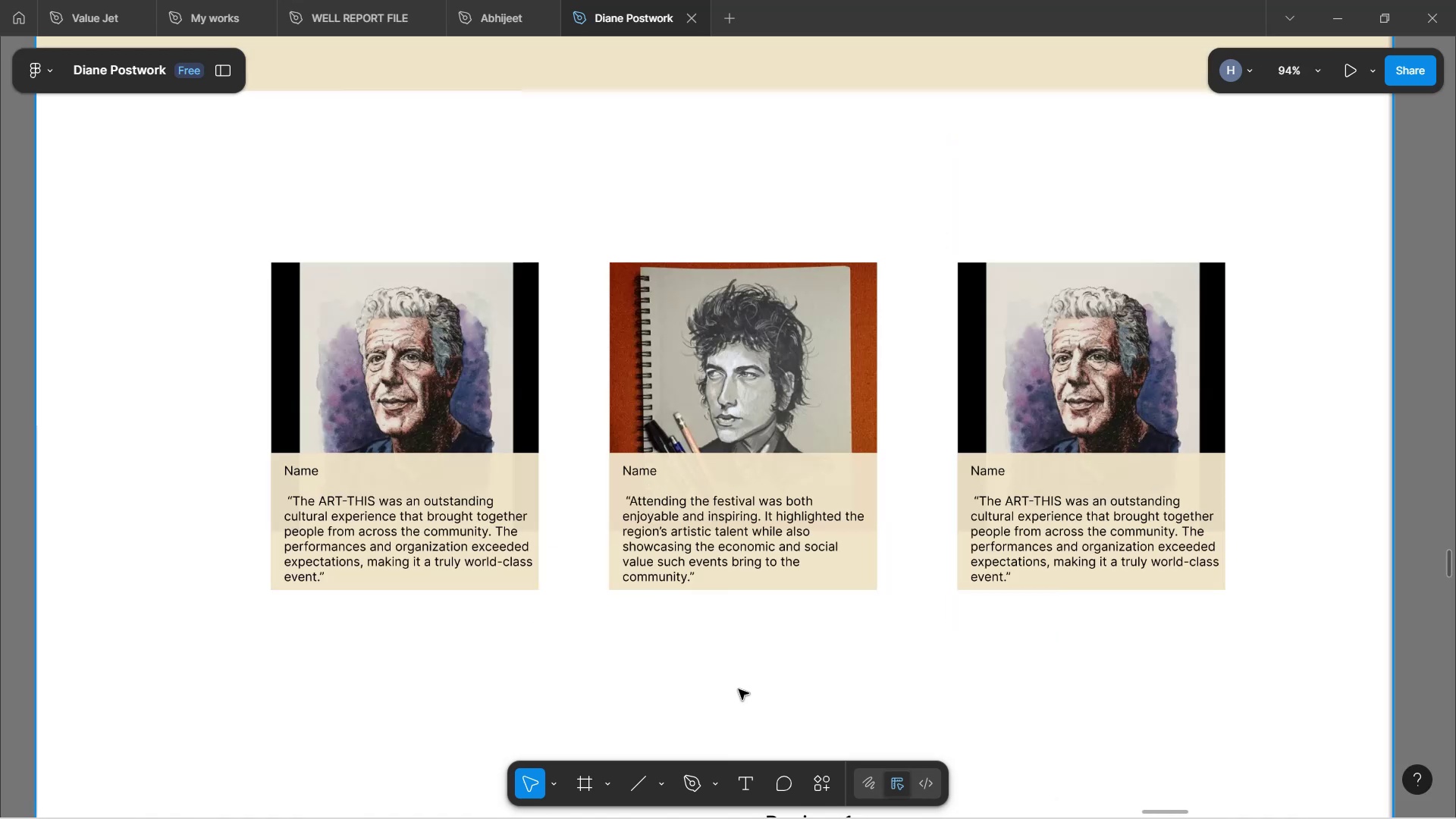 
key(Control+ControlLeft)
 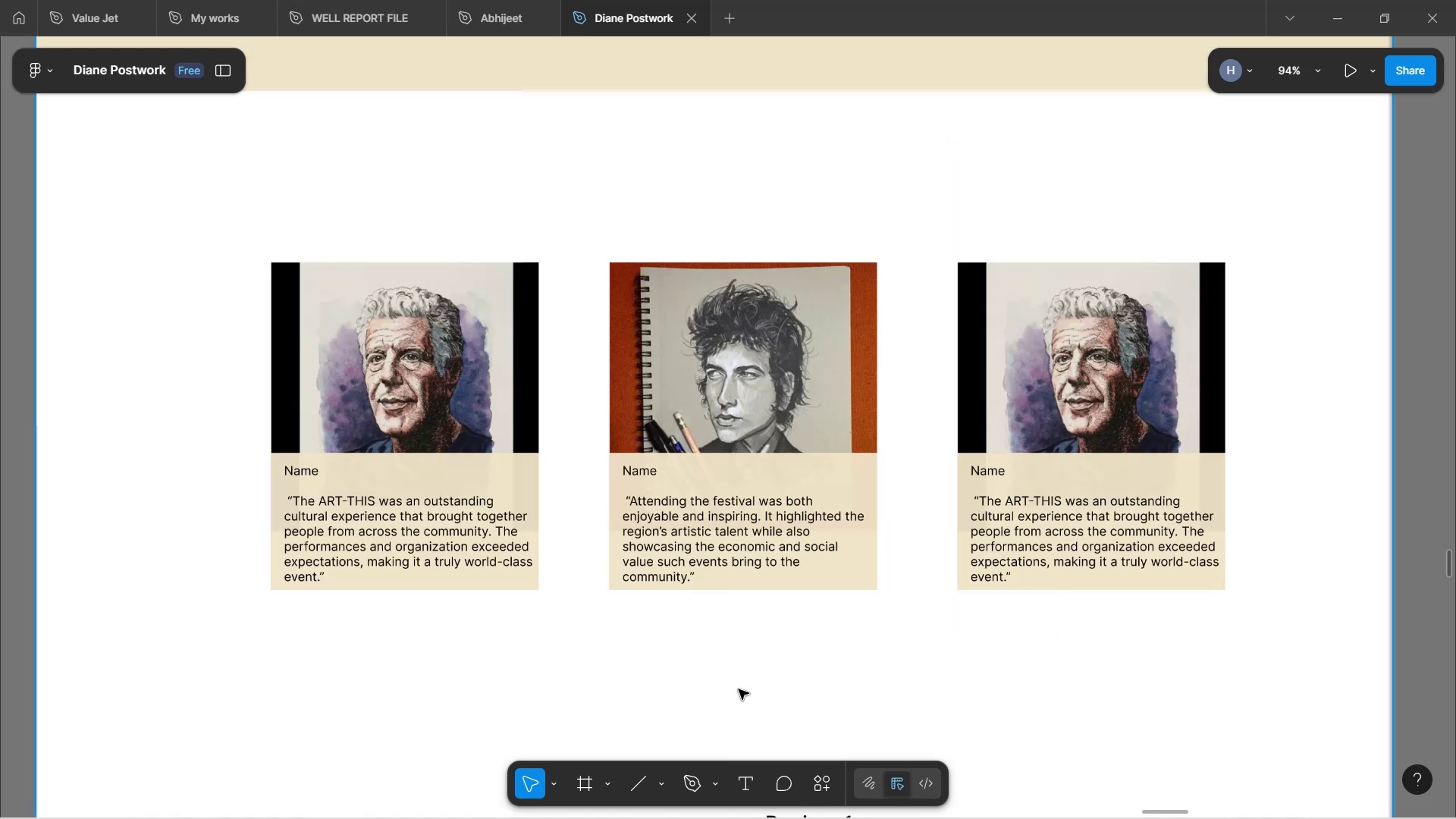 
key(Control+ControlLeft)
 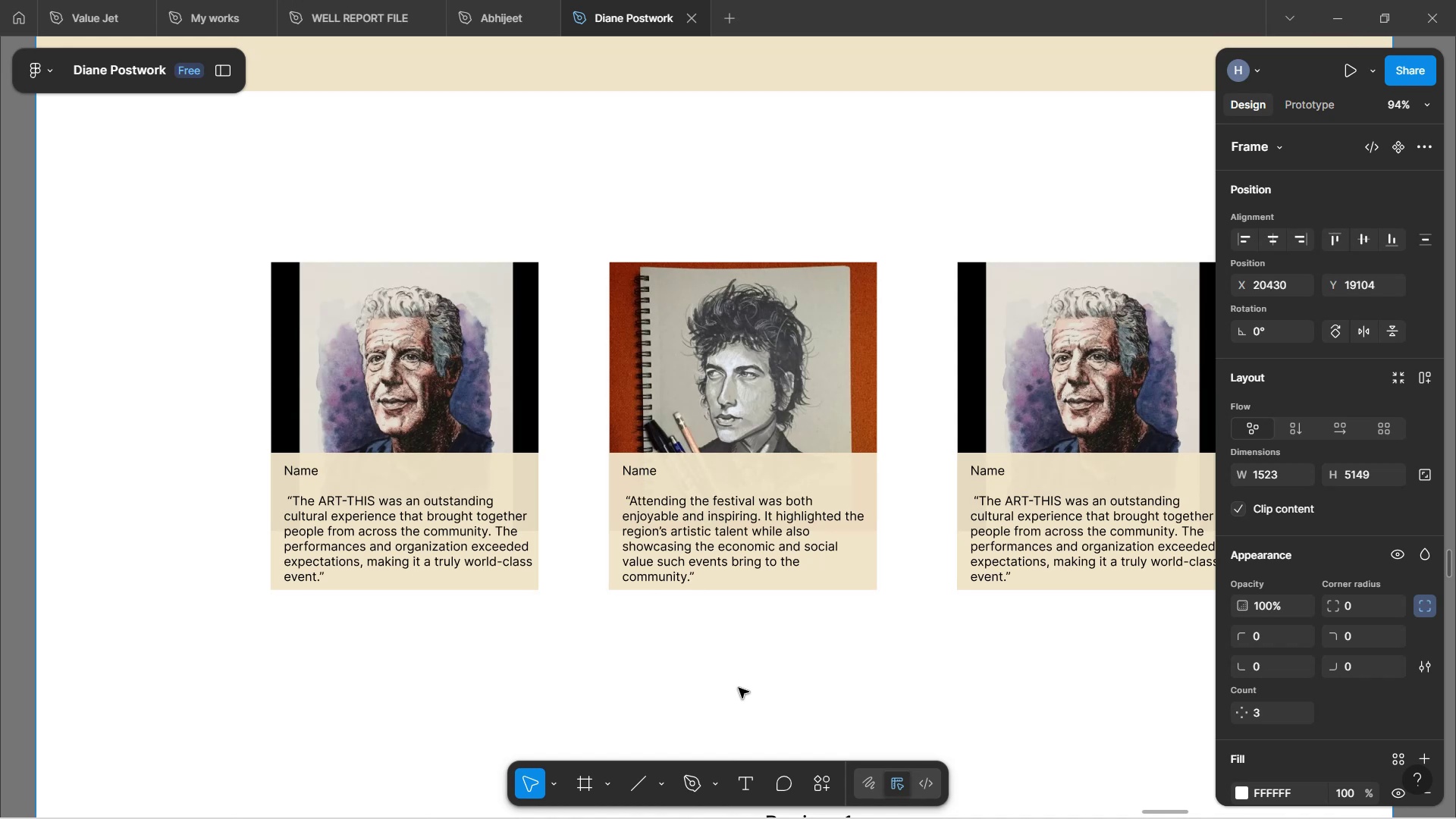 
wait(42.63)
 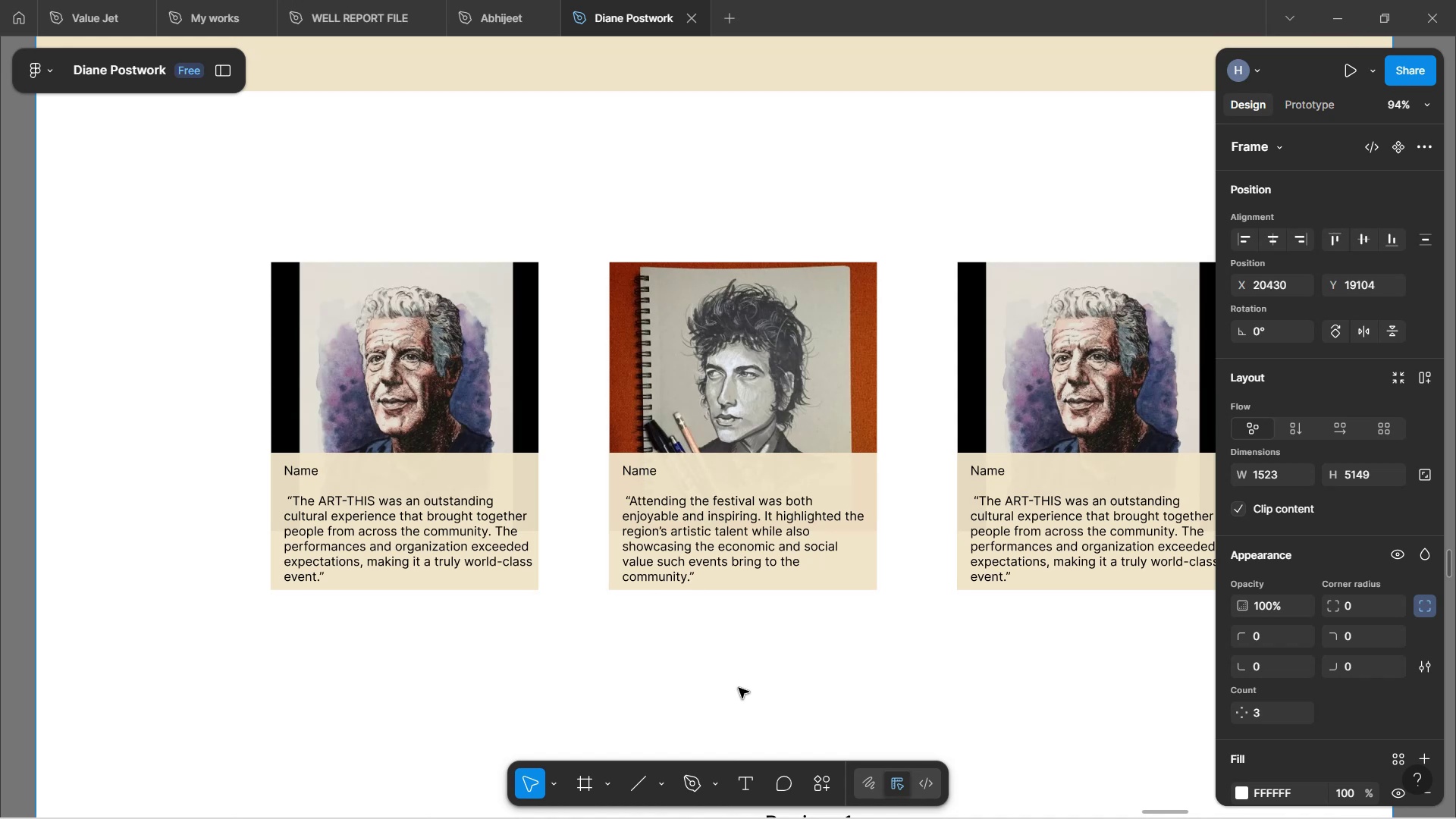 
scroll: coordinate [885, 480], scroll_direction: down, amount: 22.0
 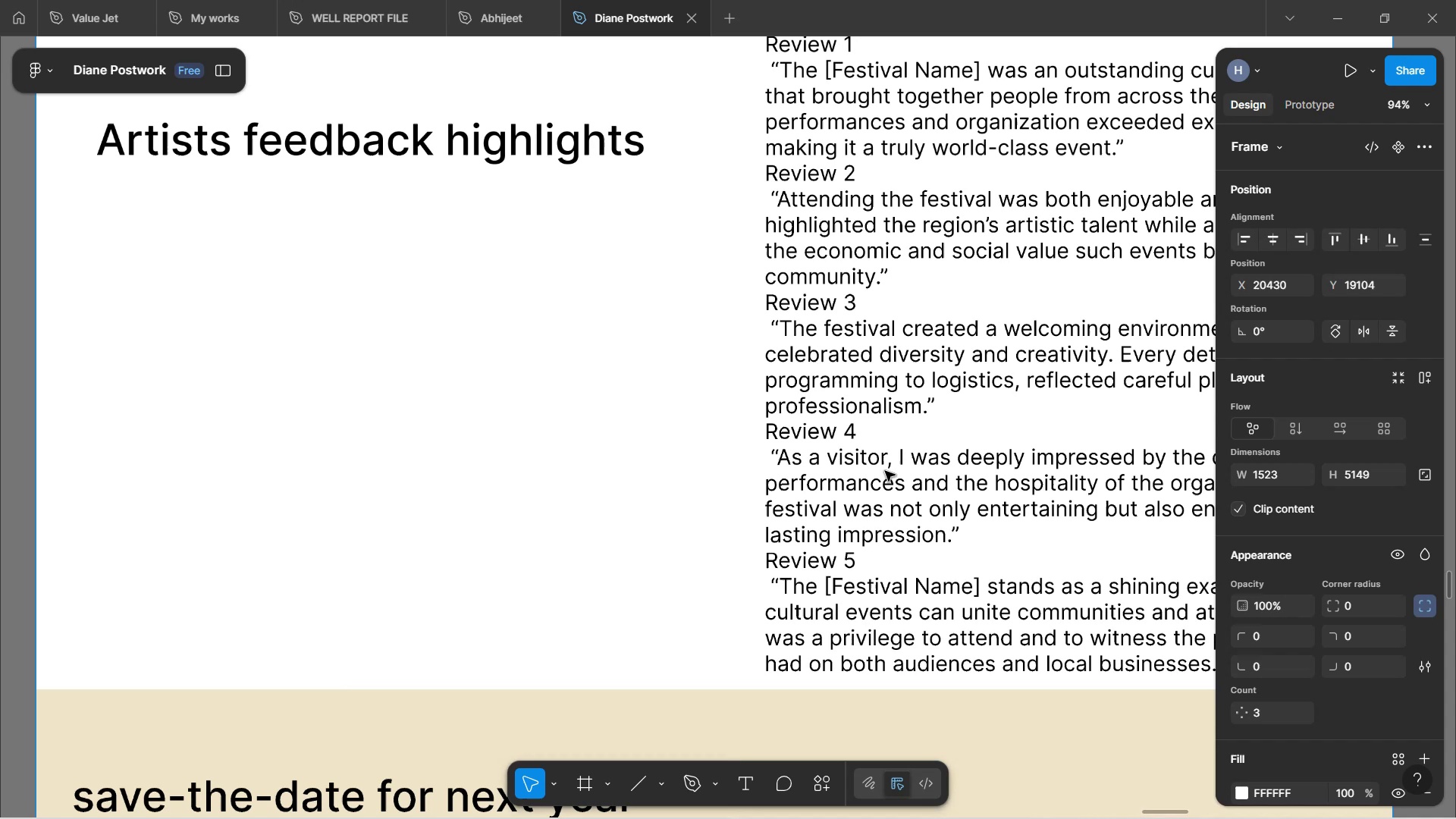 
scroll: coordinate [883, 395], scroll_direction: up, amount: 3.0
 